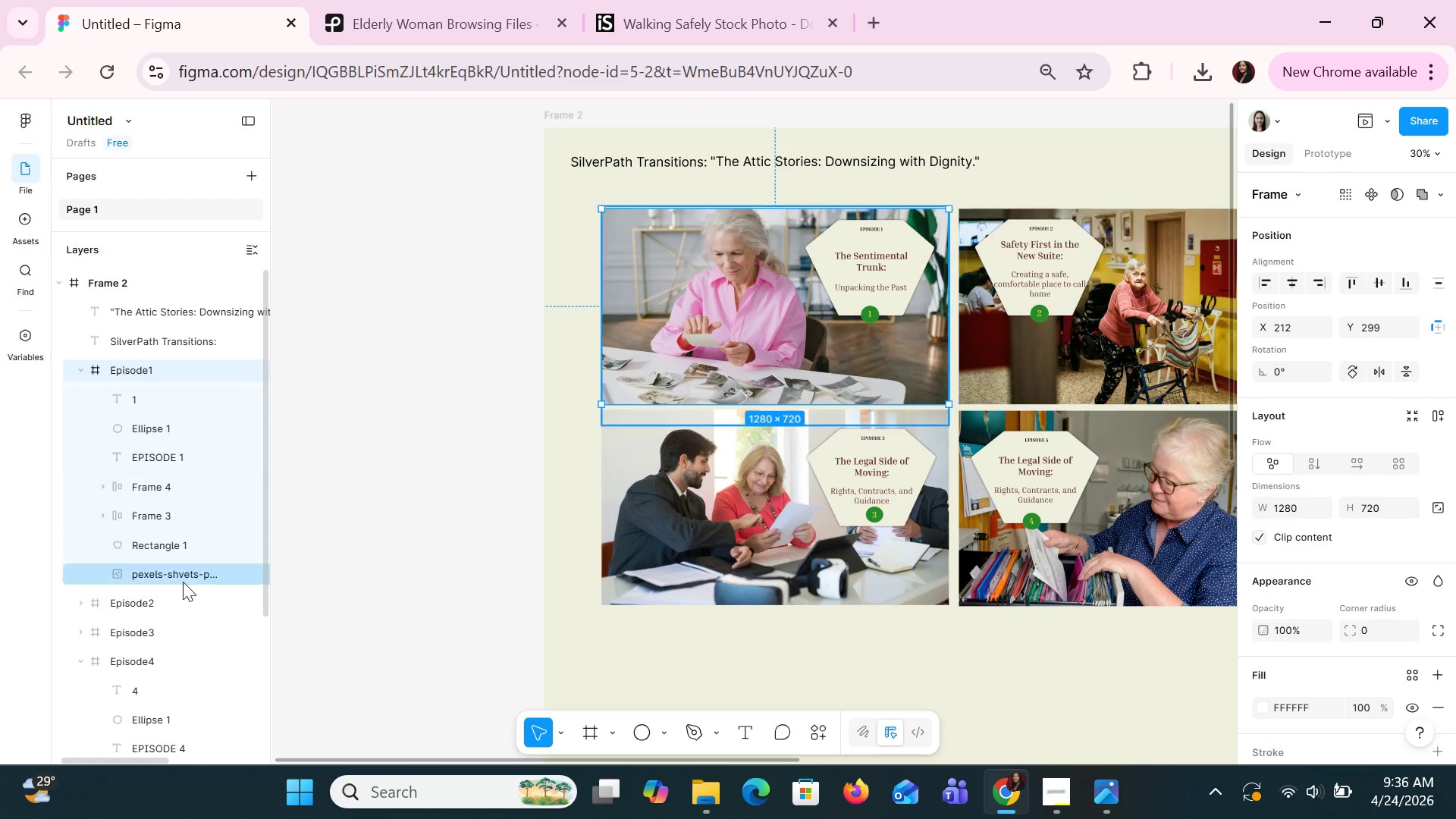 
left_click([171, 547])
 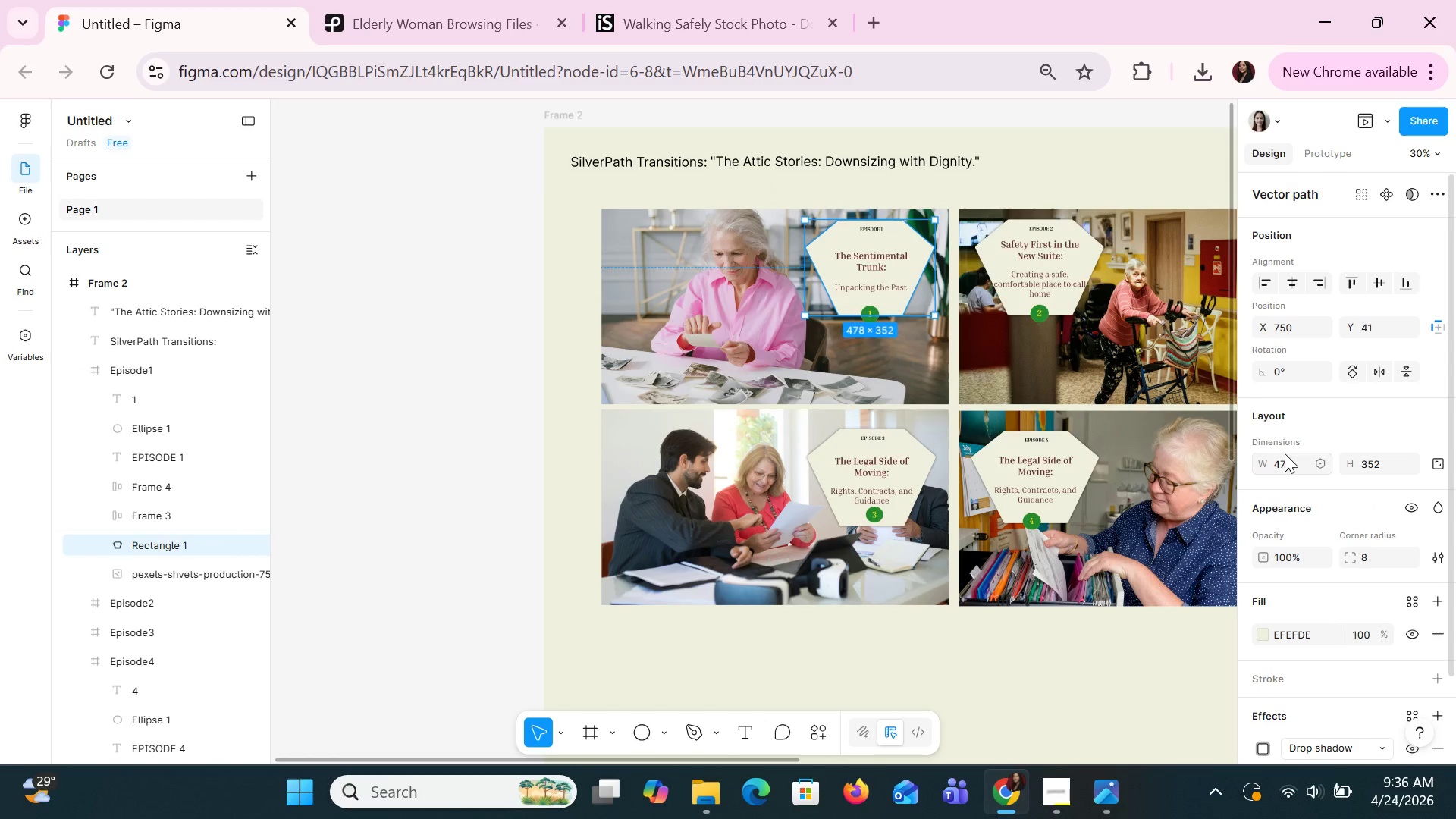 
wait(6.44)
 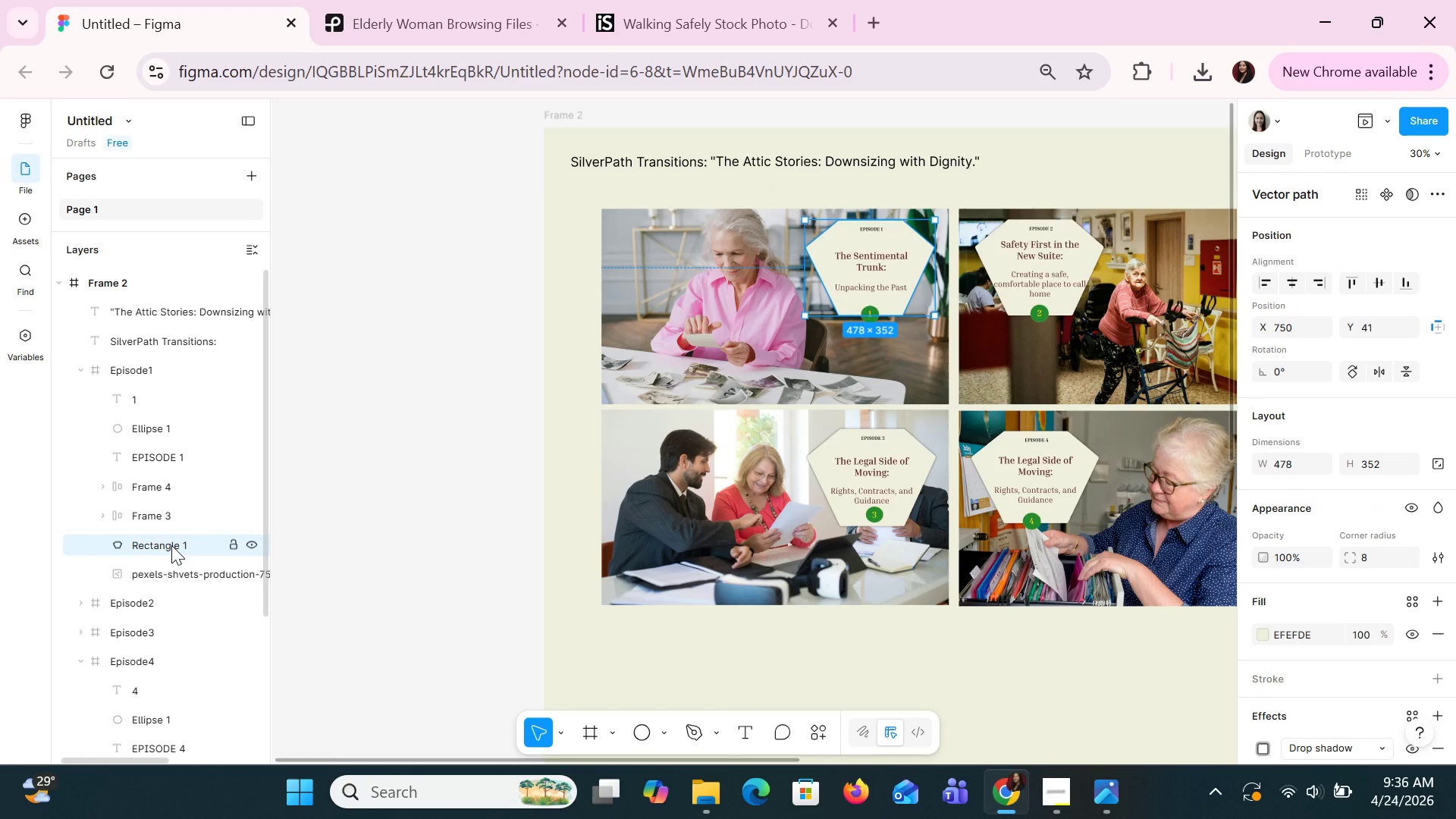 
type(480)
key(Backspace)
key(Backspace)
type(75)
 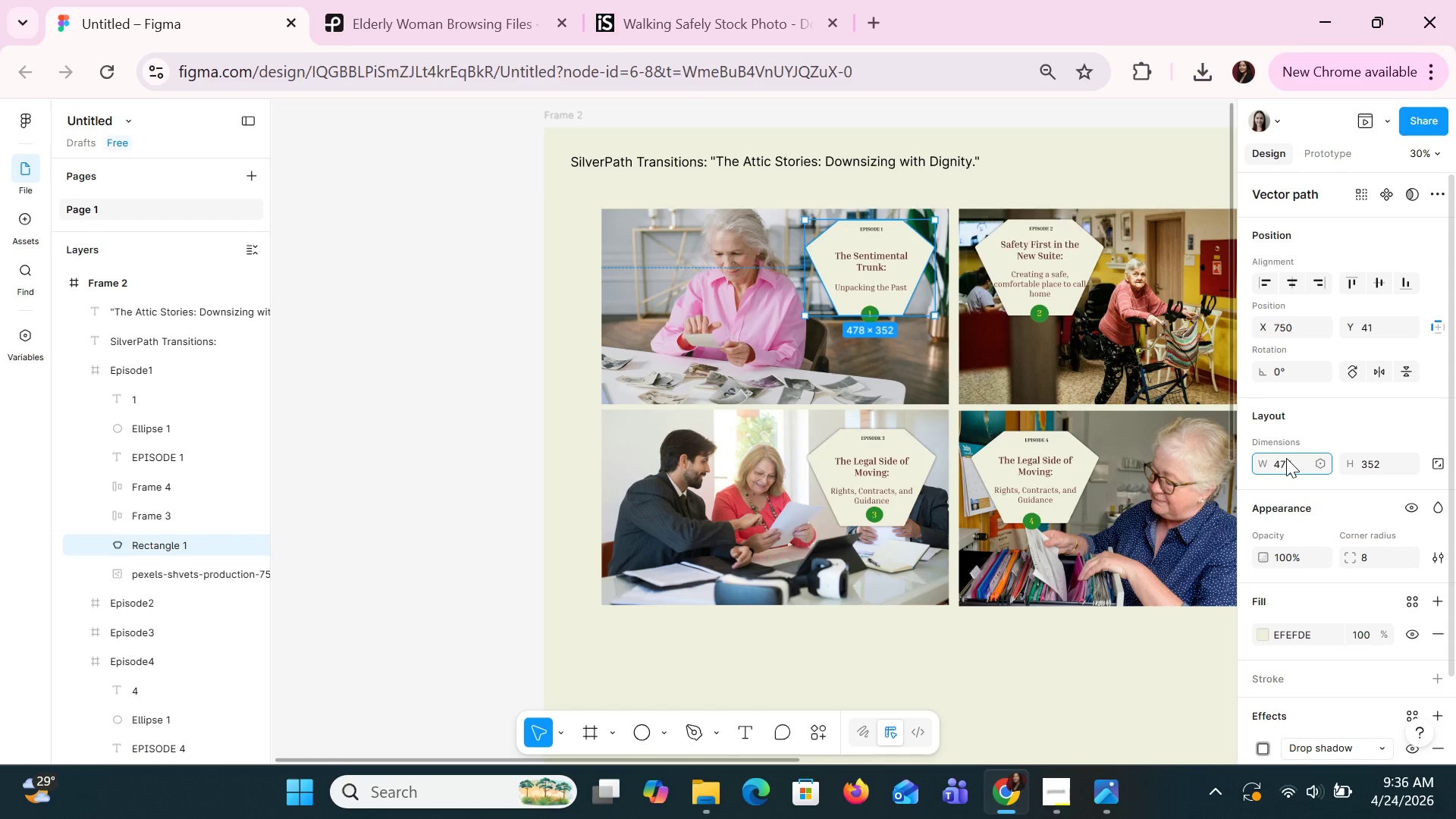 
key(Enter)
 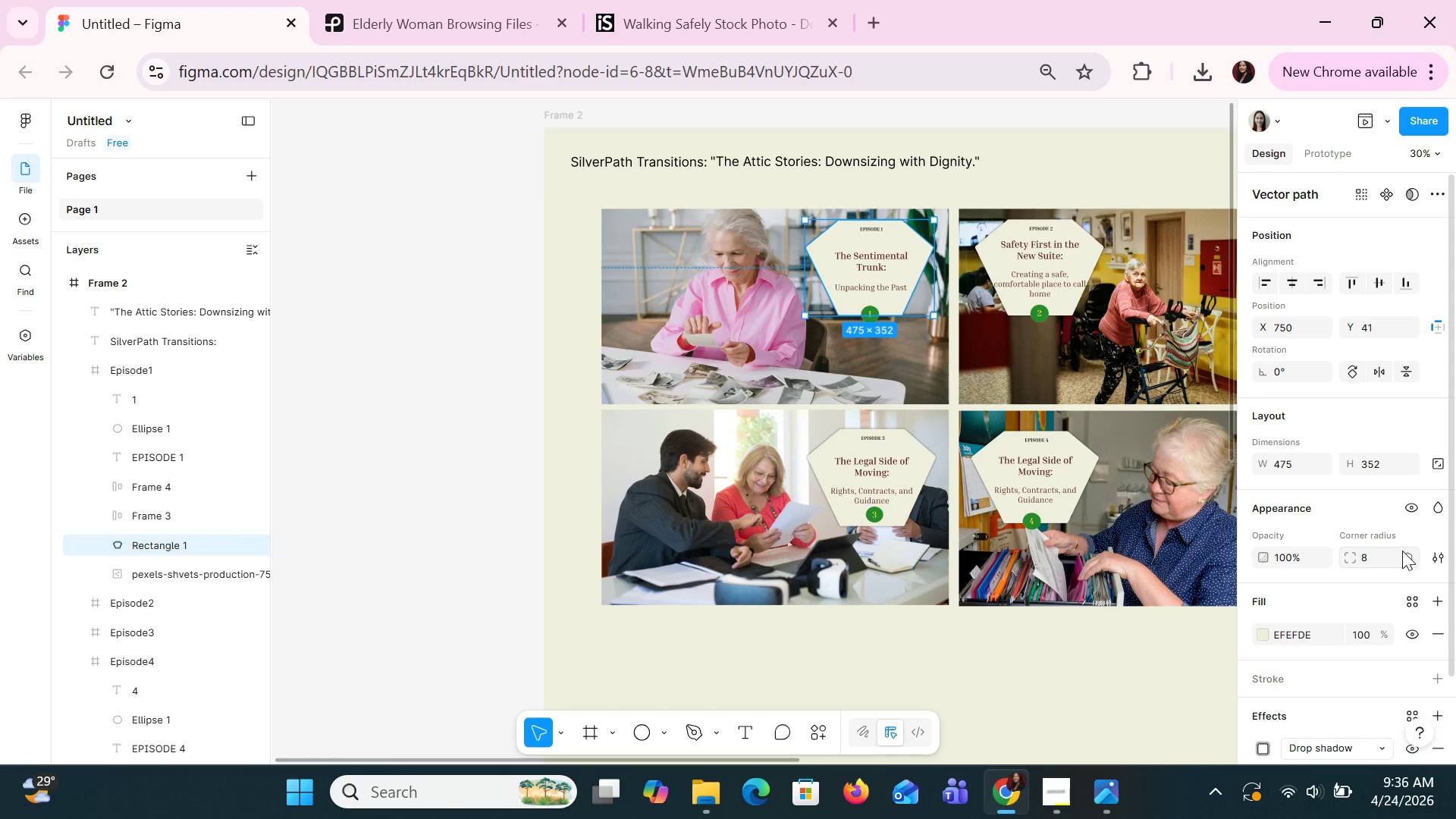 
left_click([1372, 457])
 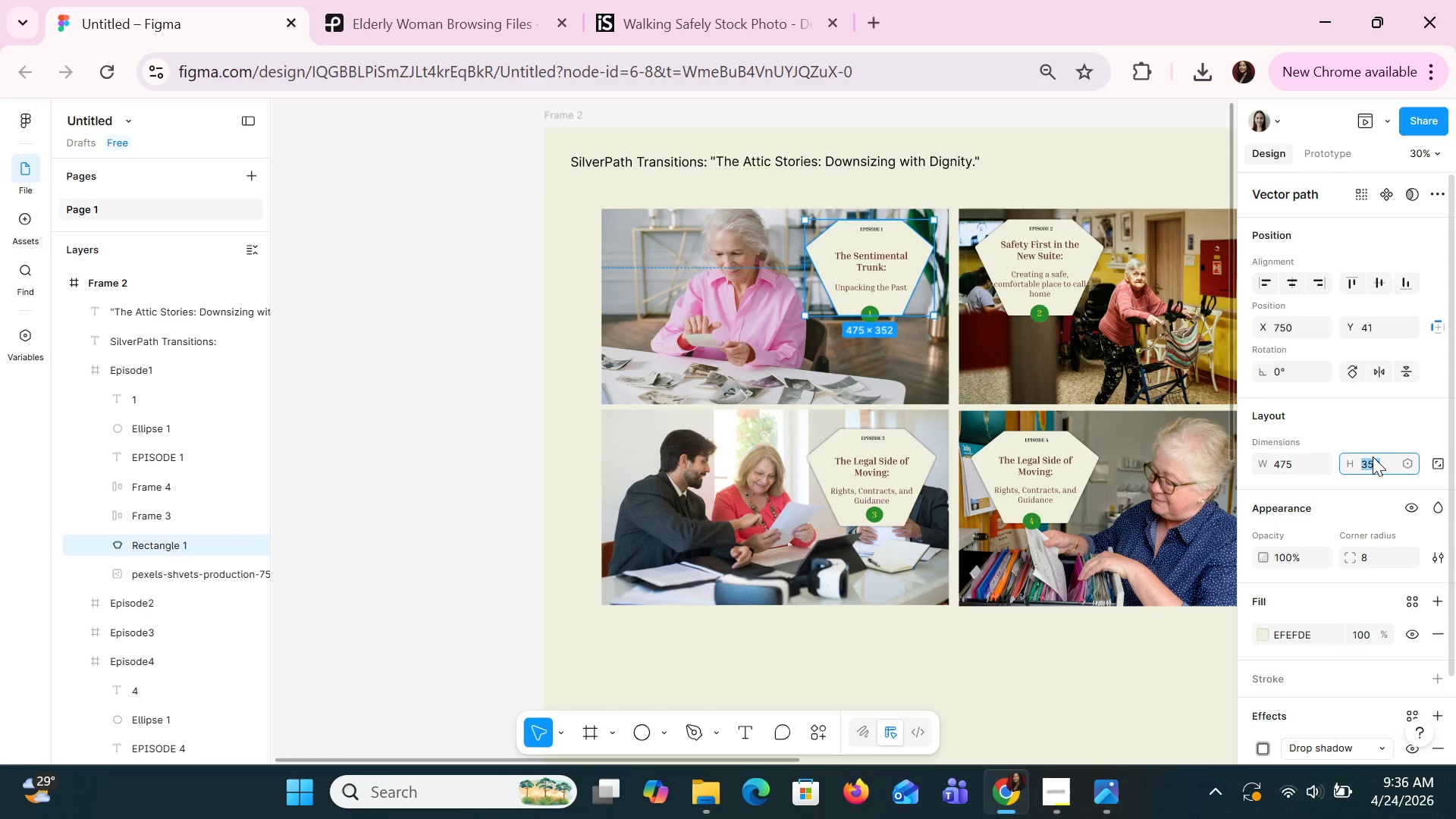 
type(359)
key(Backspace)
type(0)
 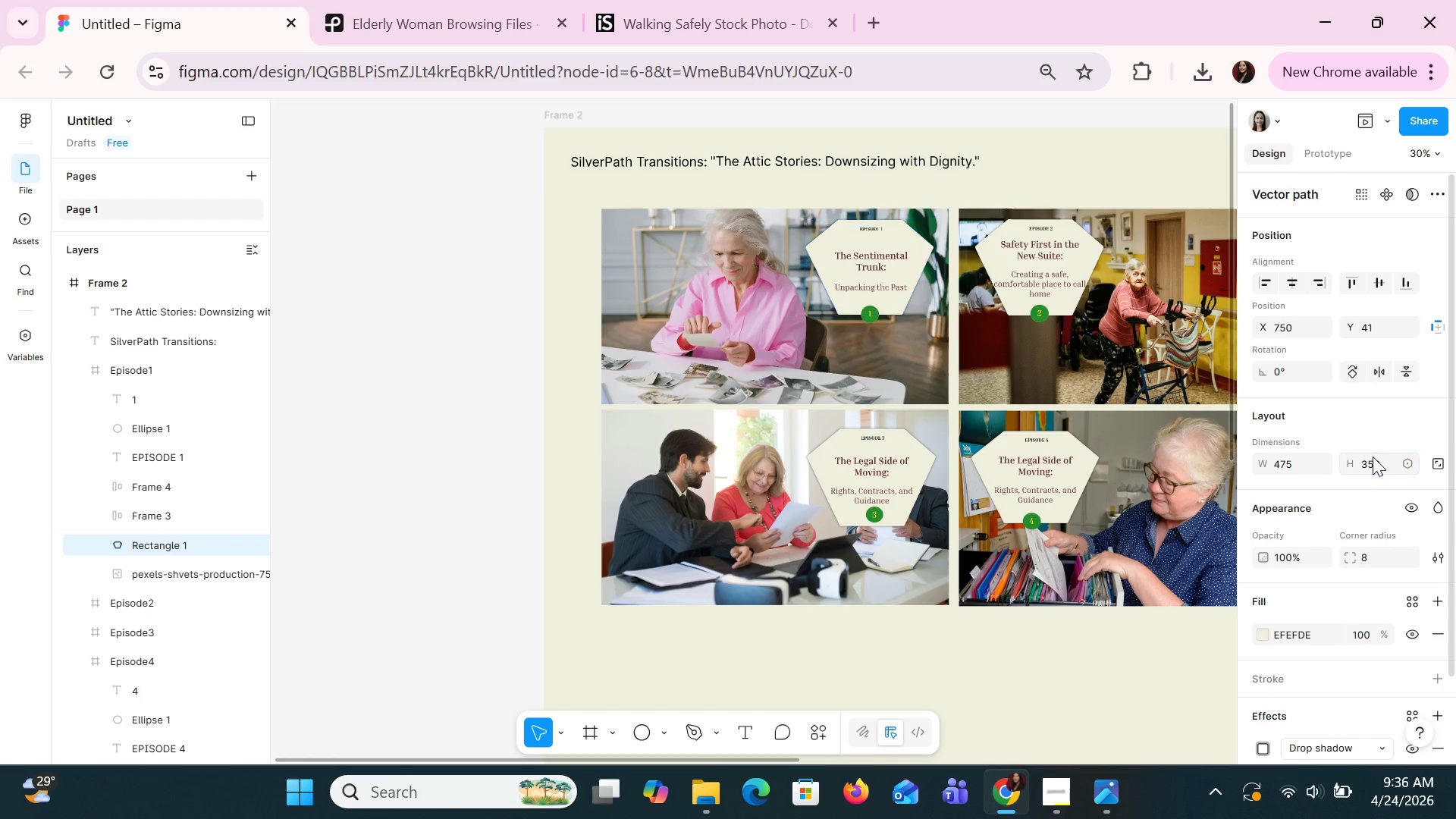 
key(Enter)
 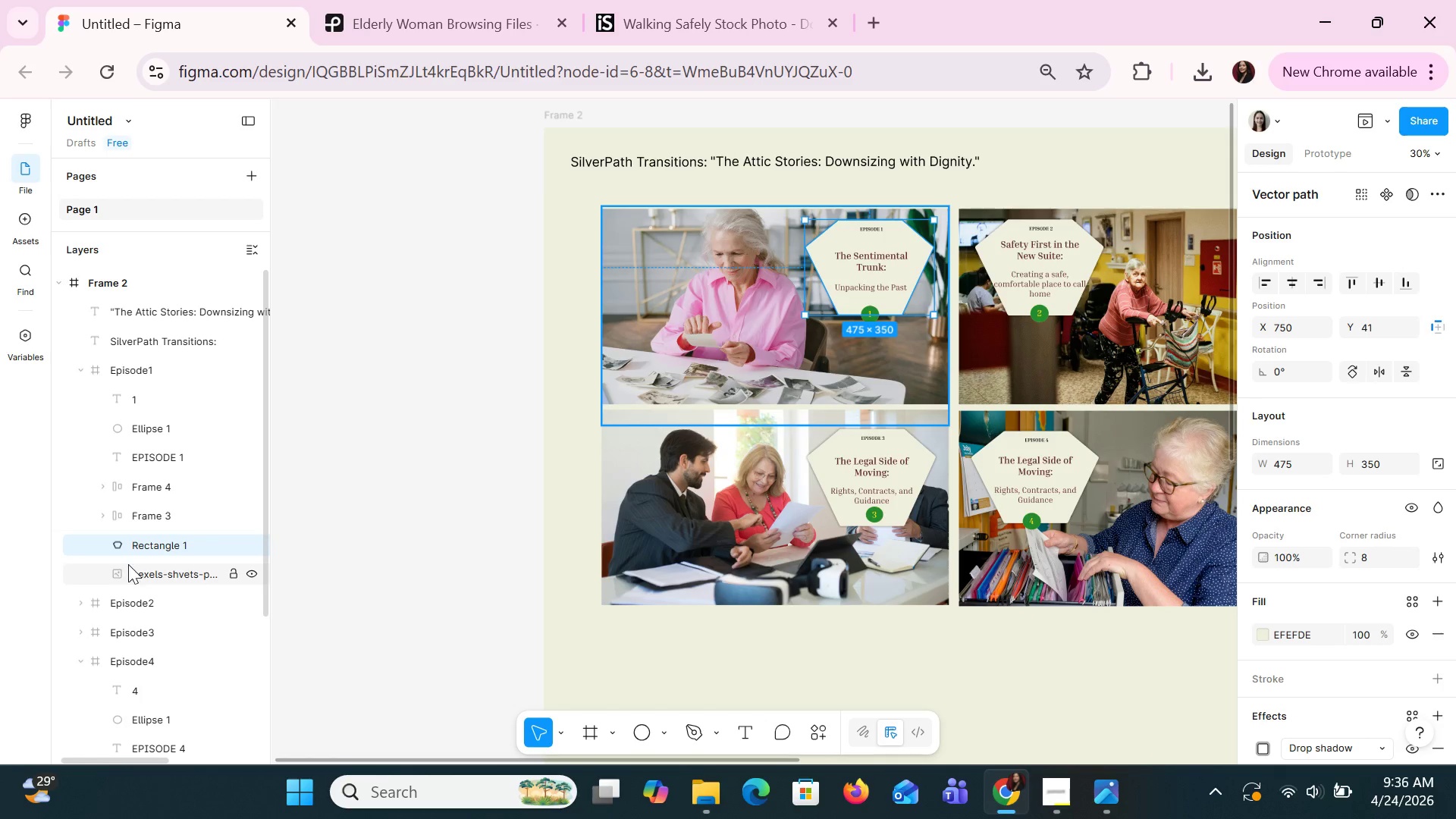 
left_click([74, 368])
 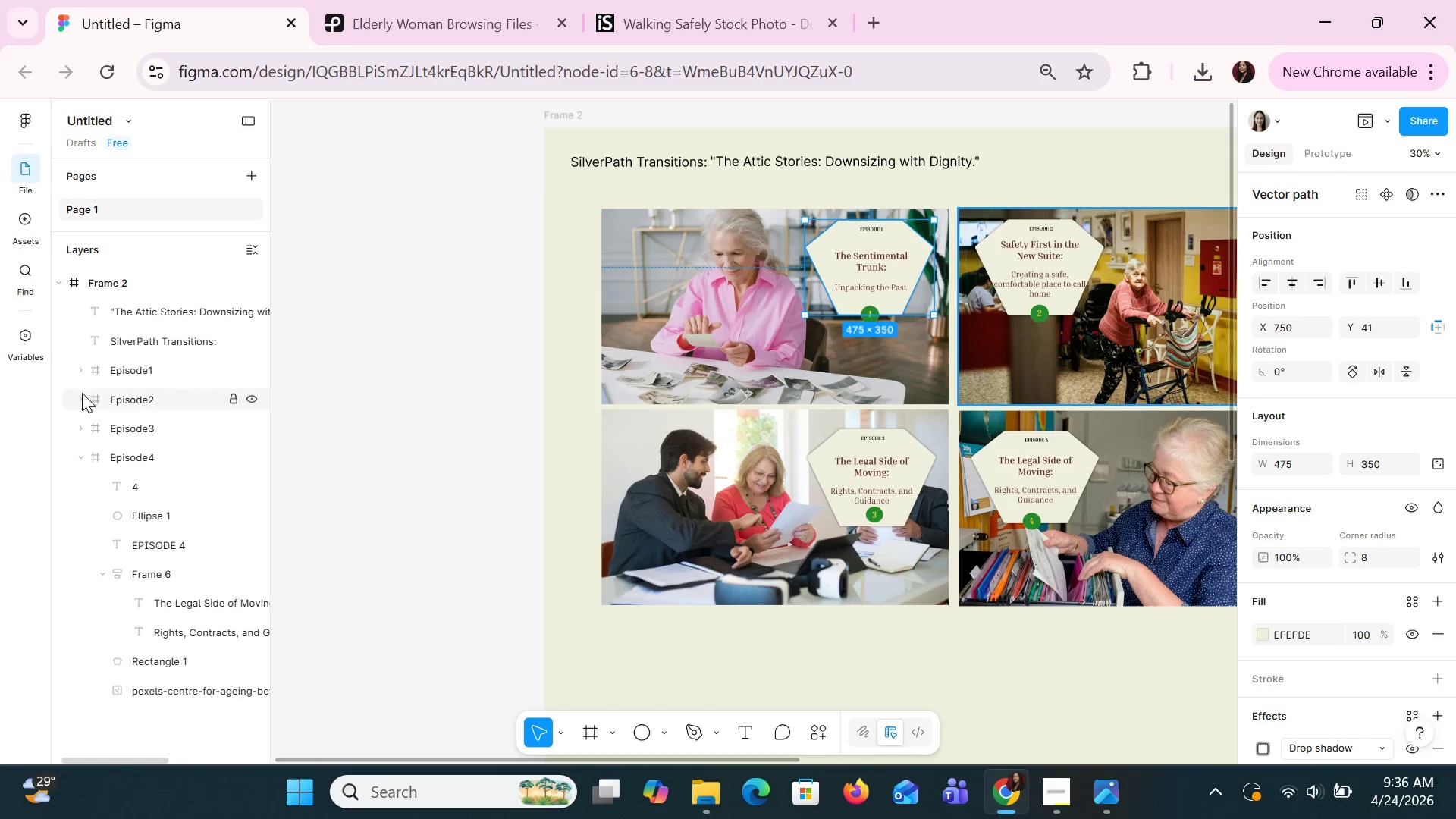 
left_click([83, 397])
 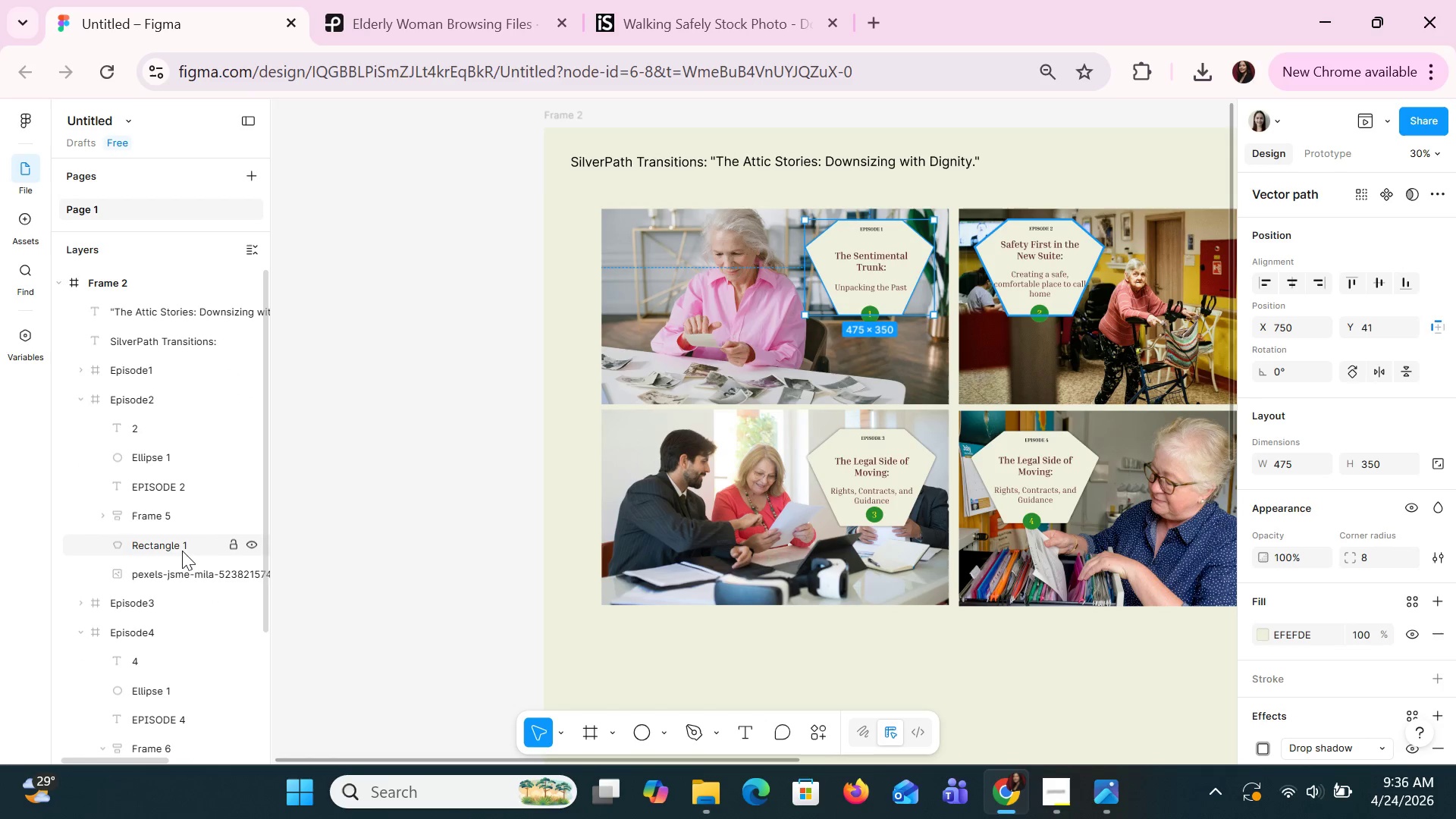 
left_click([177, 548])
 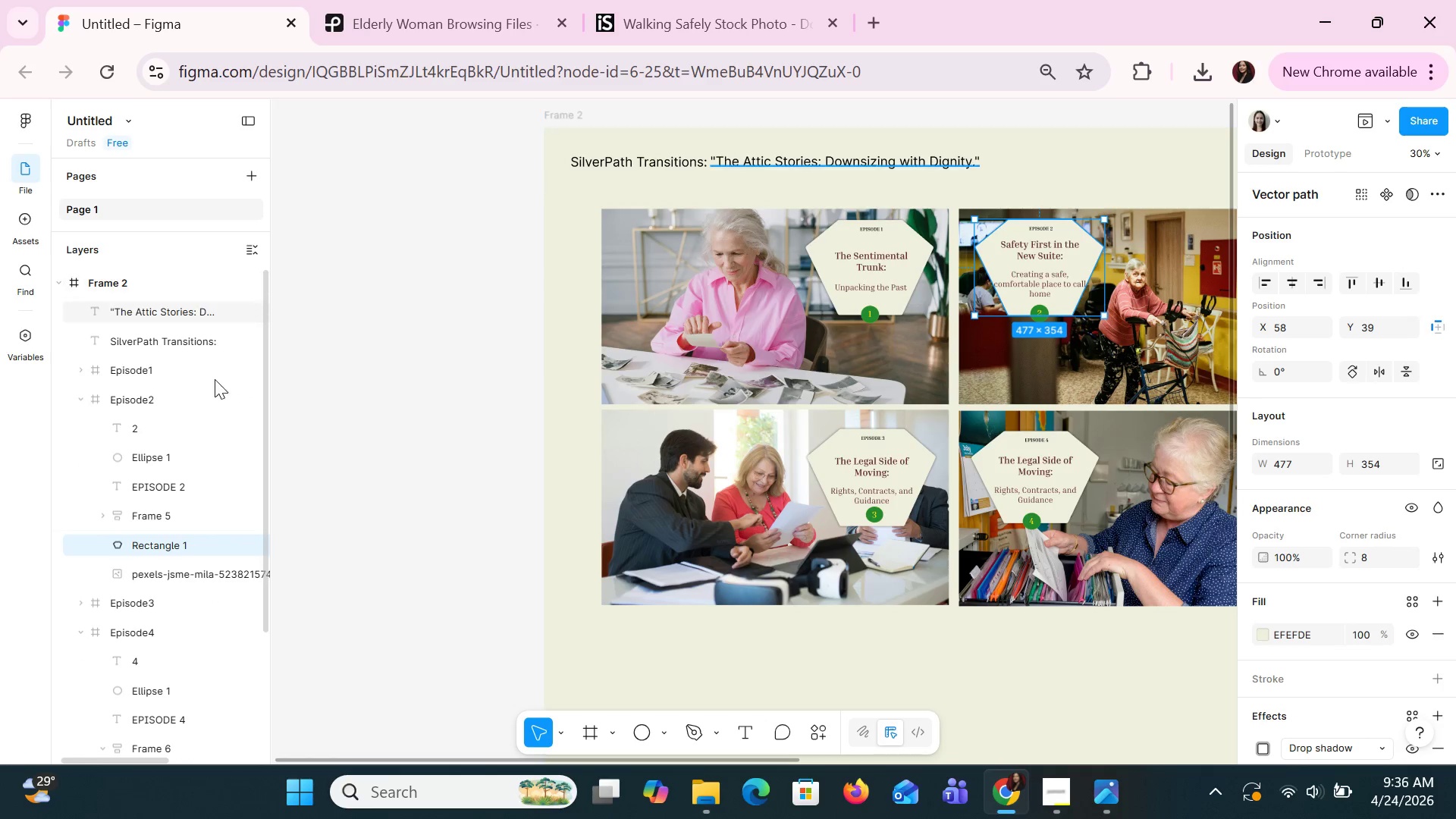 
left_click([131, 372])
 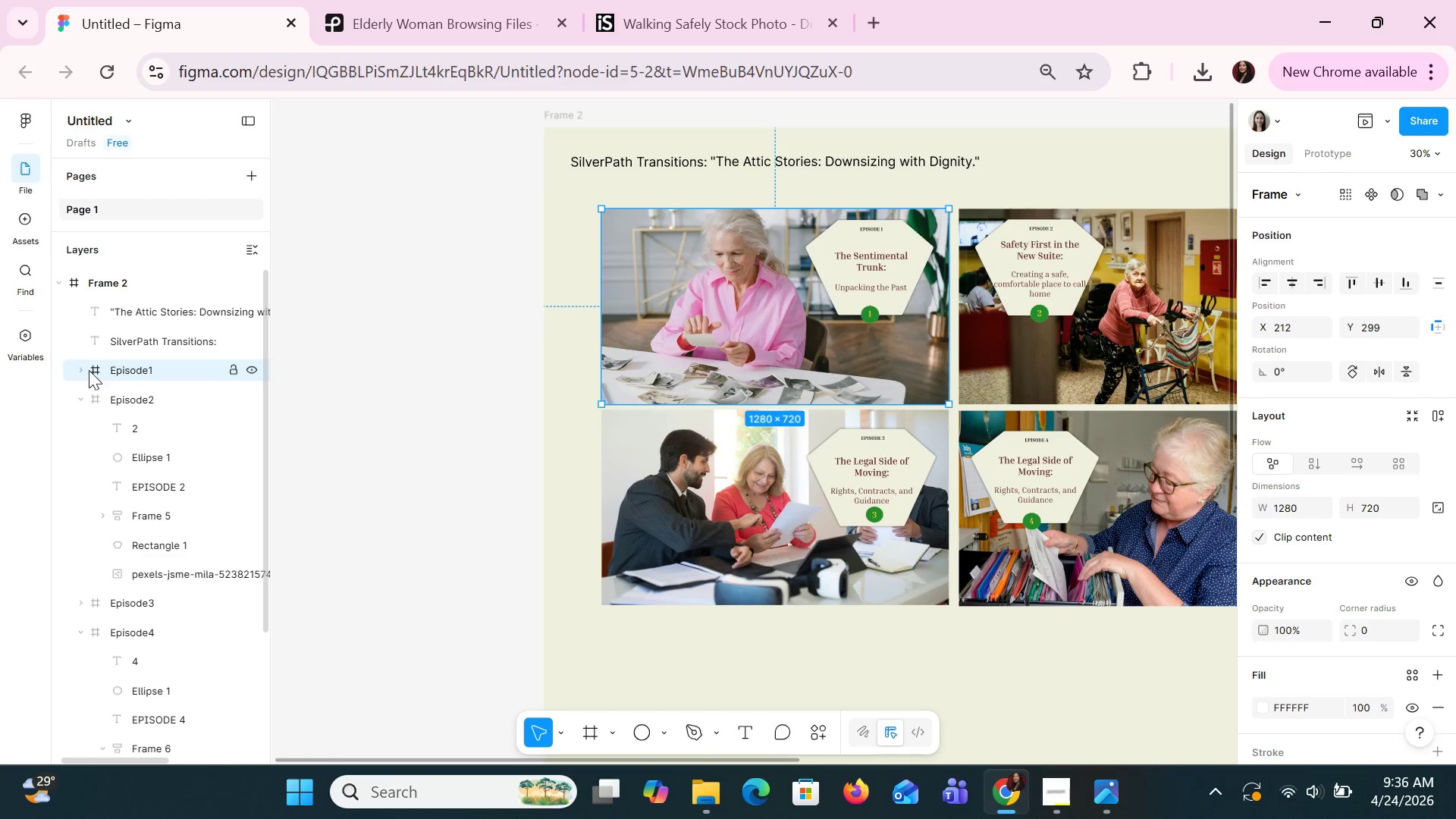 
left_click([78, 369])
 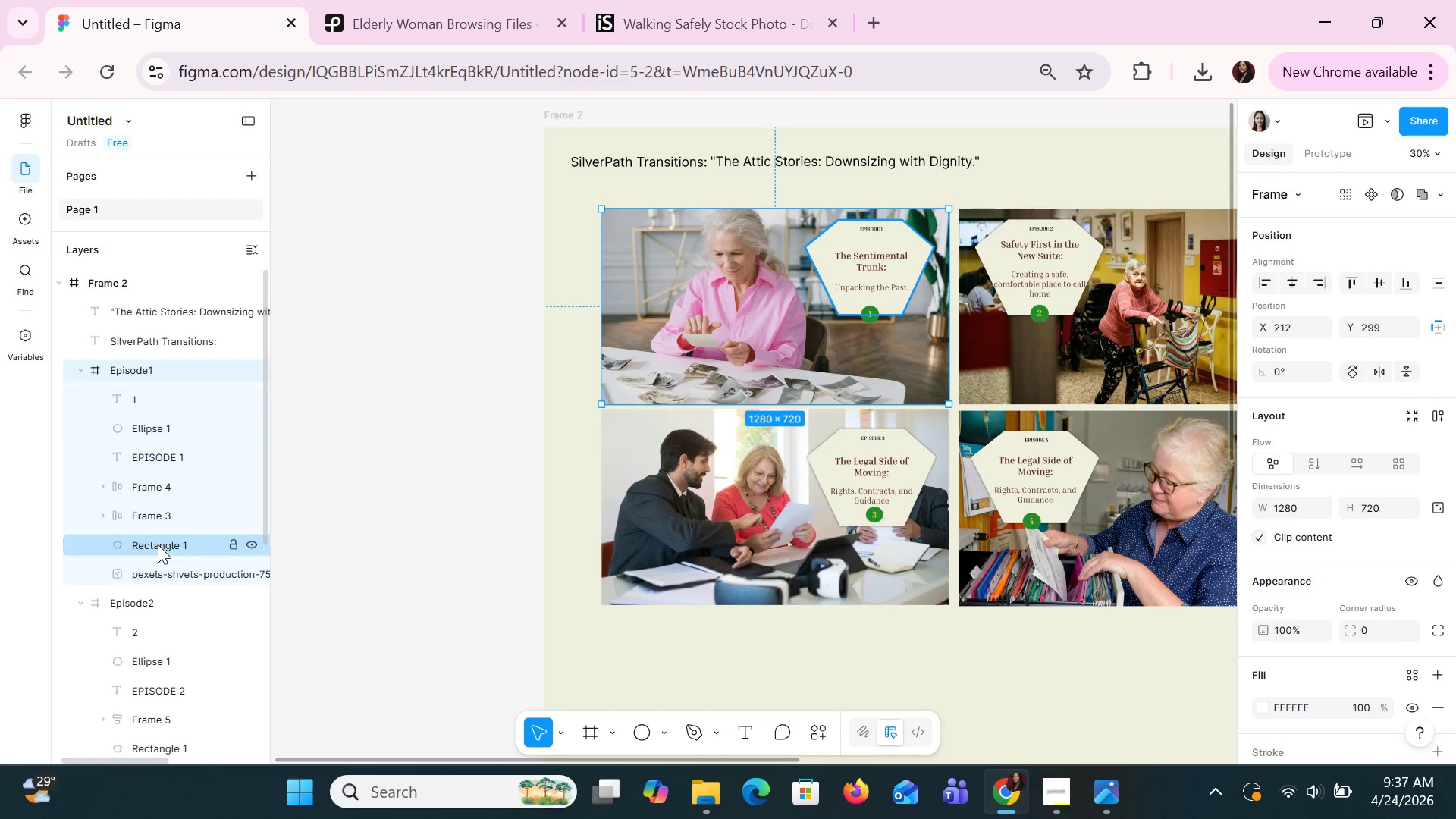 
wait(7.08)
 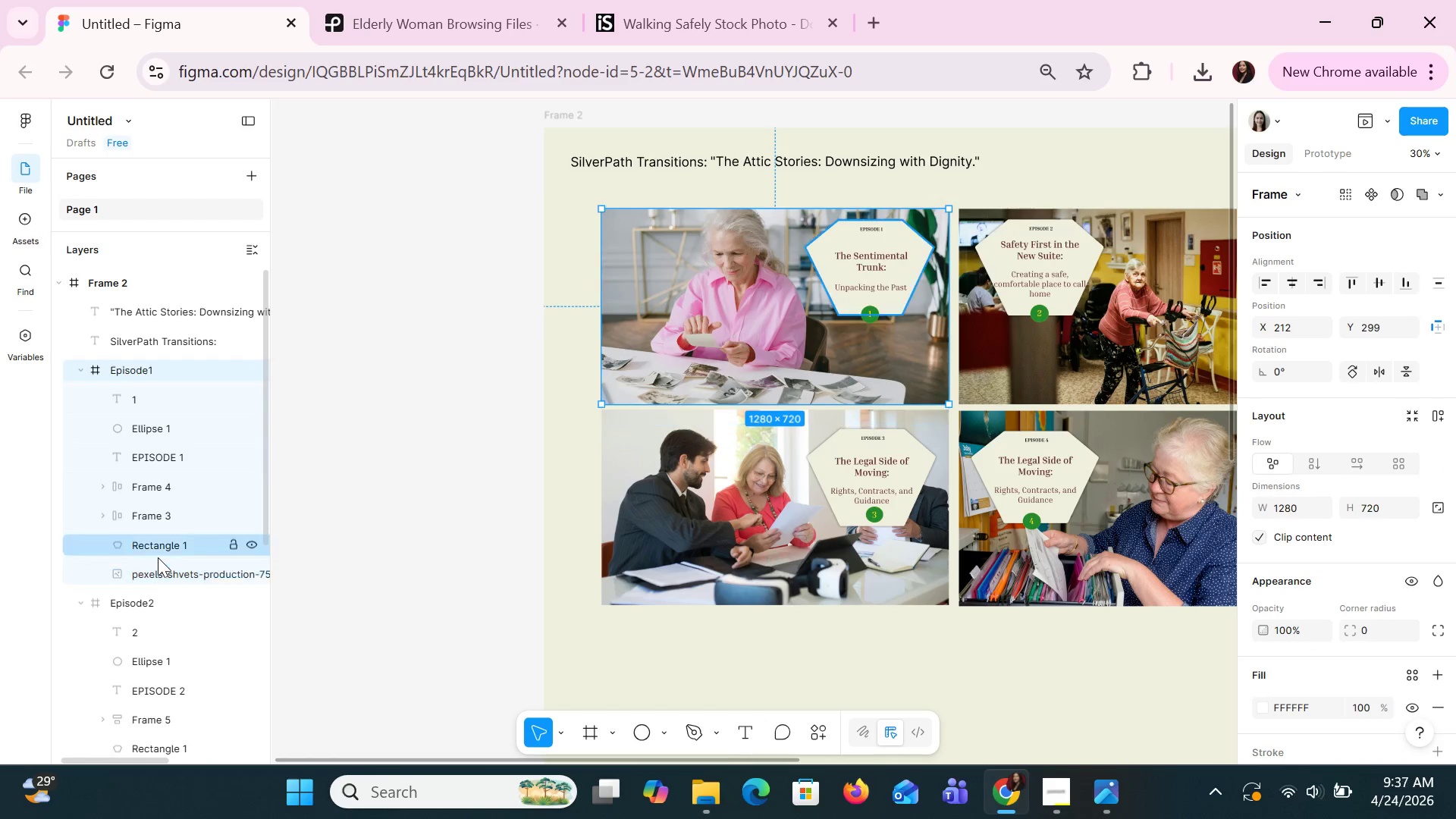 
left_click([158, 544])
 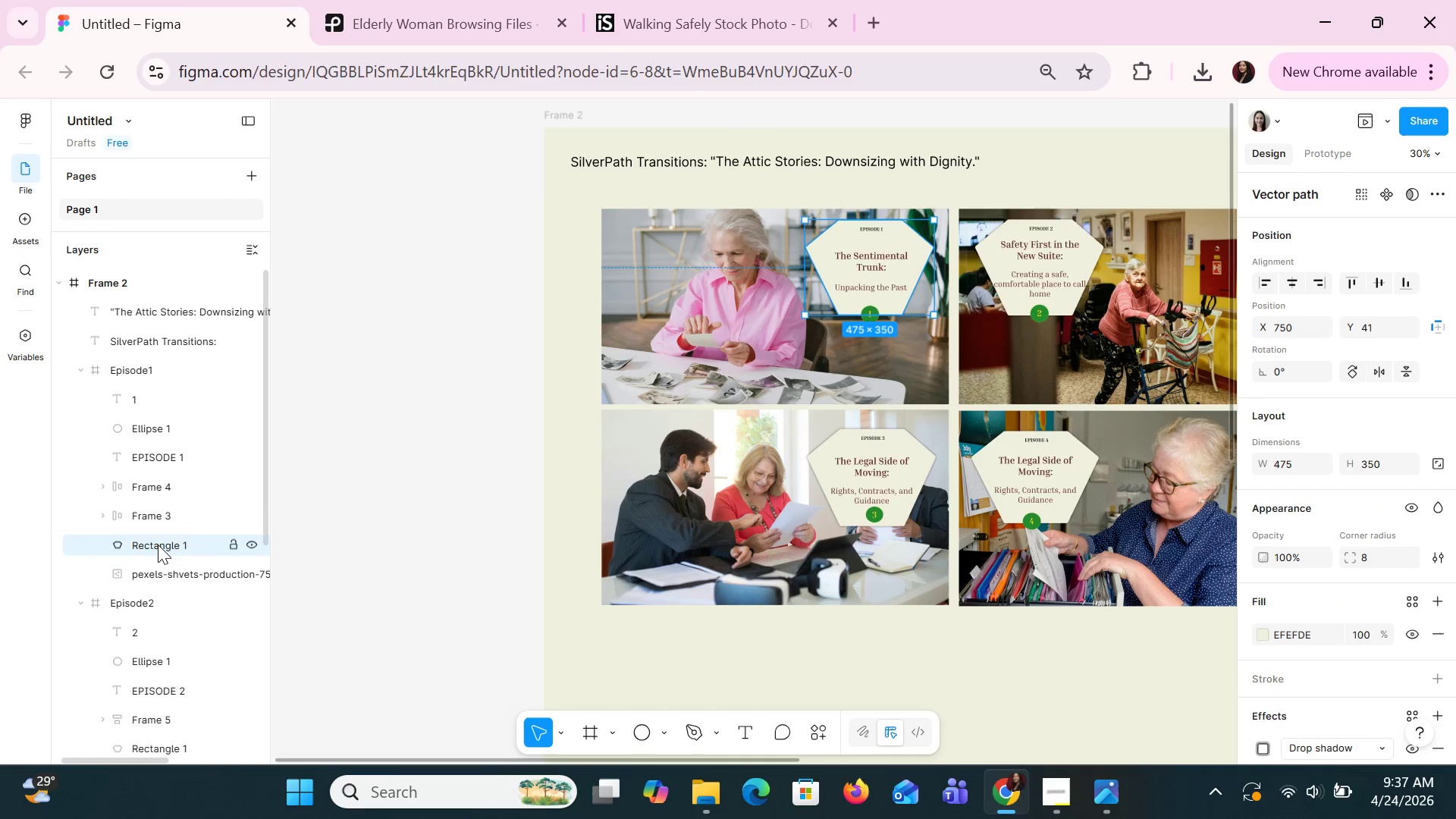 
double_click([158, 544])
 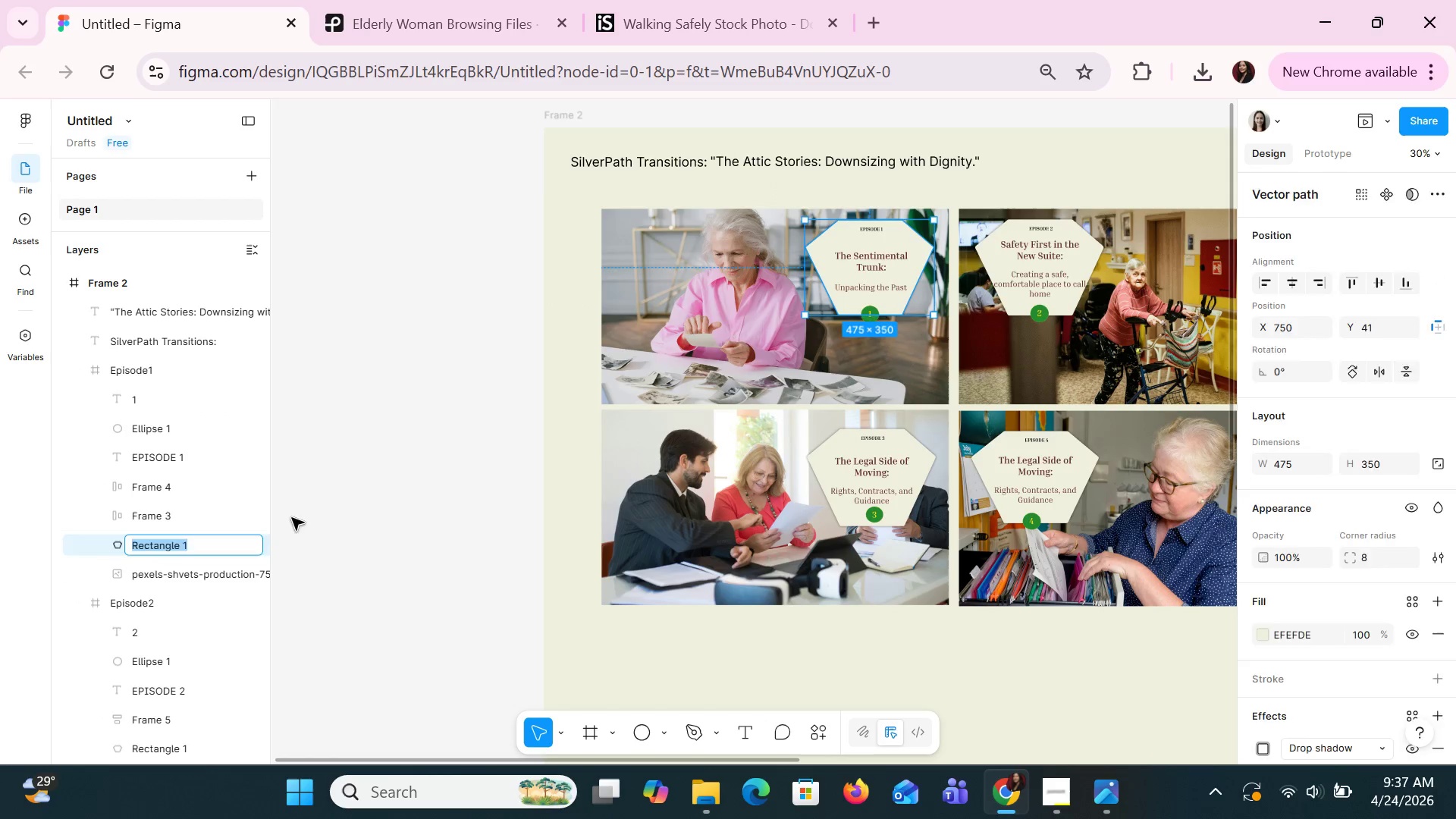 
double_click([225, 540])
 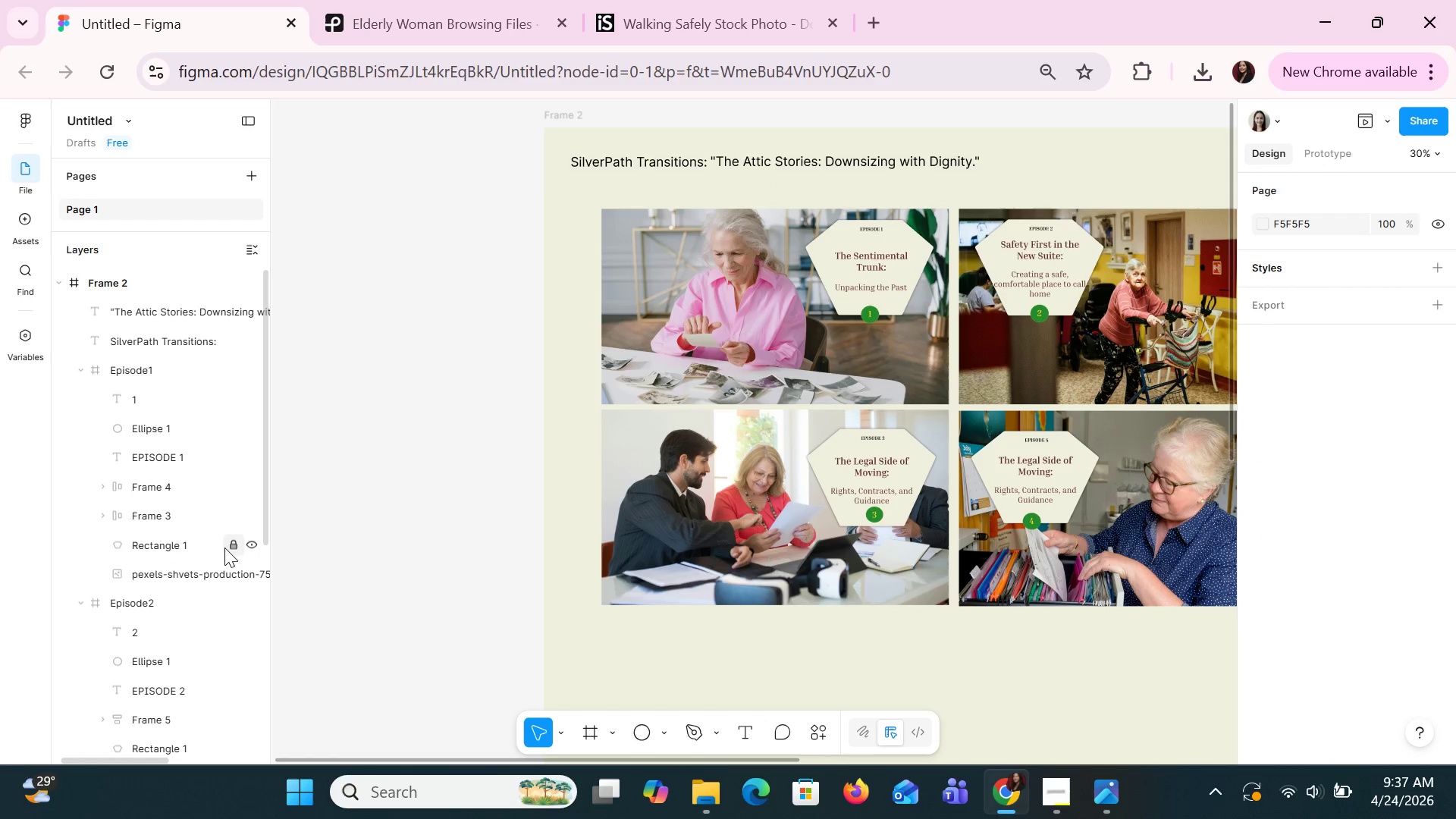 
left_click([230, 547])
 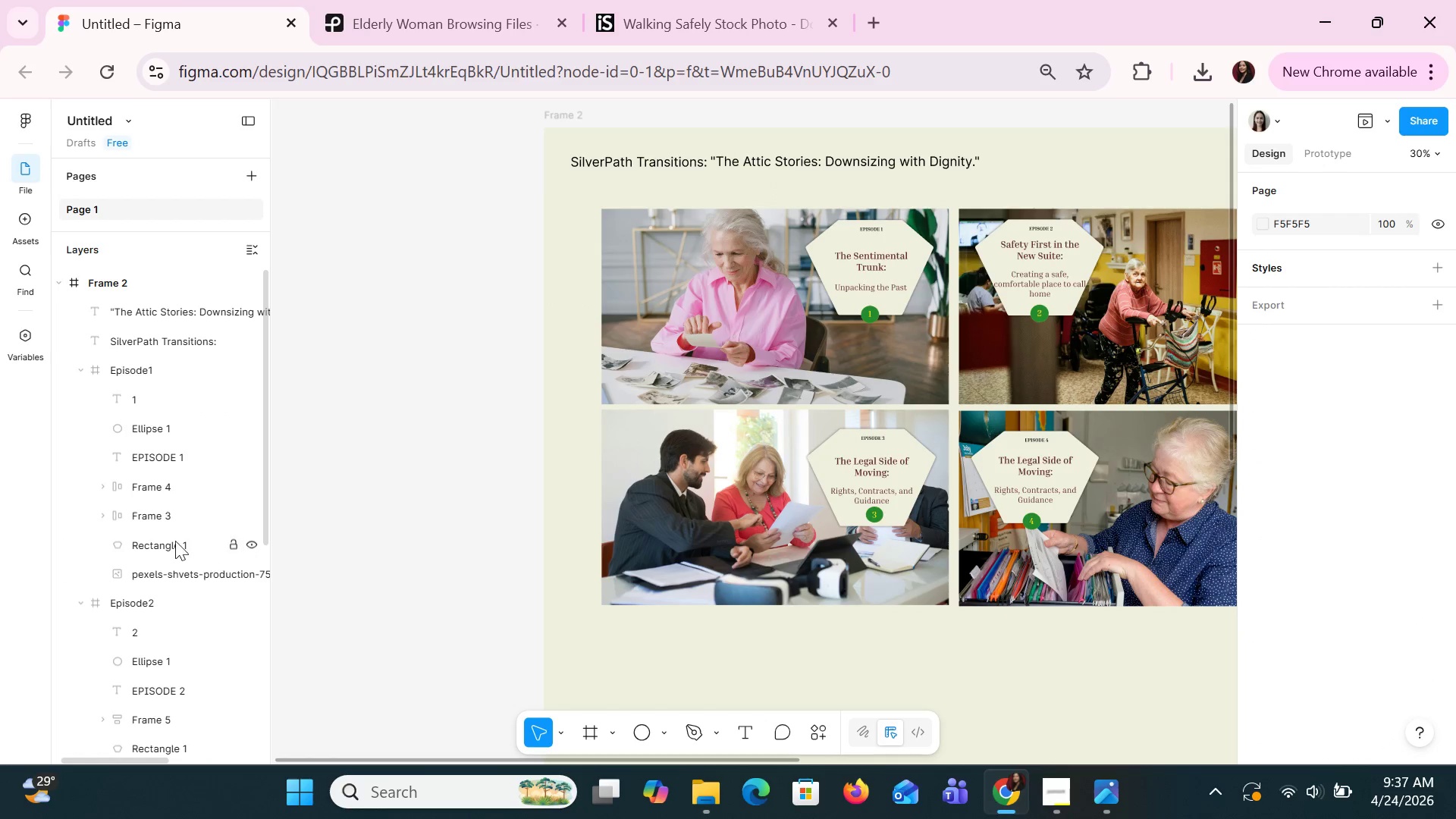 
left_click([174, 541])
 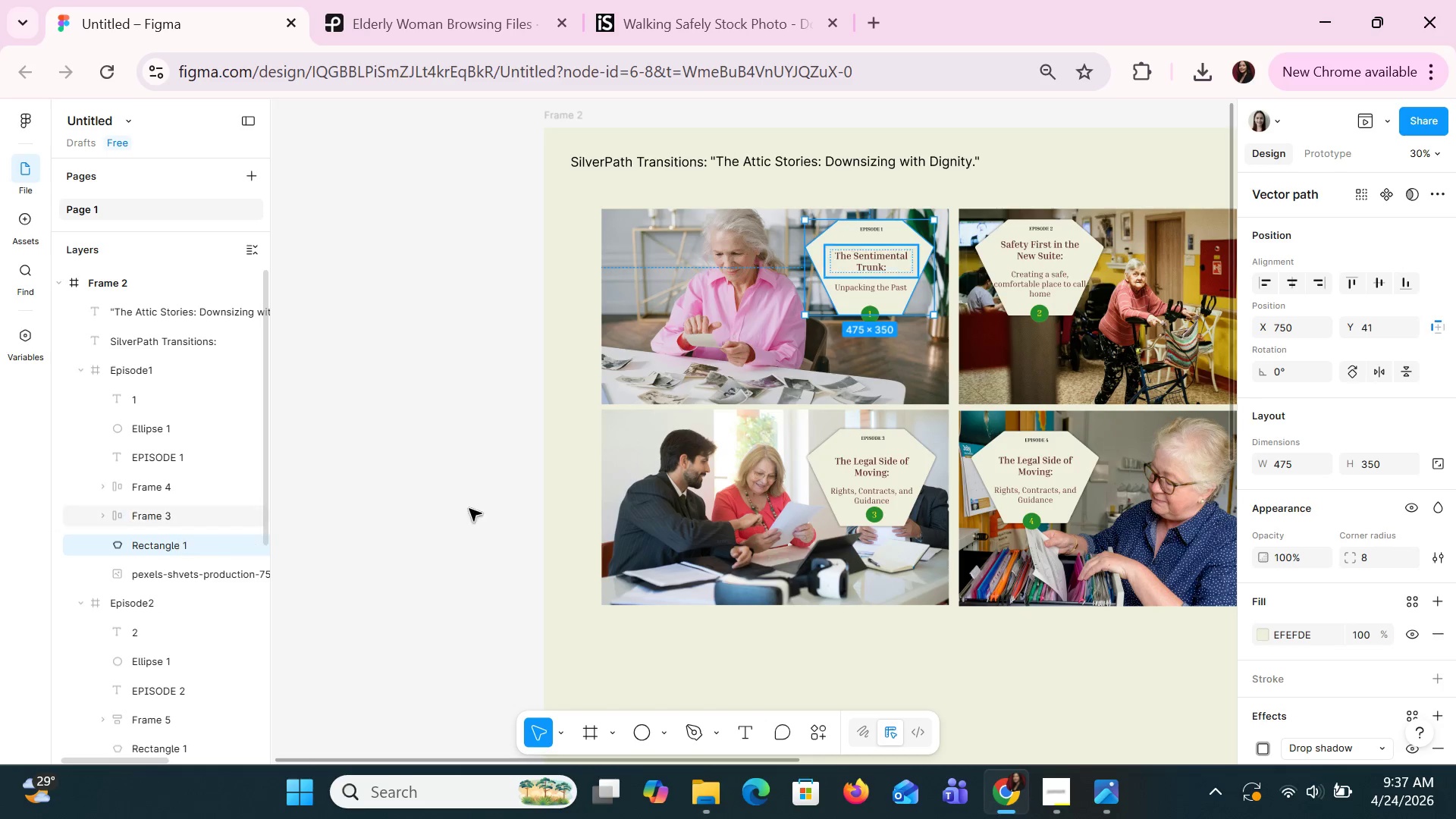 
left_click([1285, 461])
 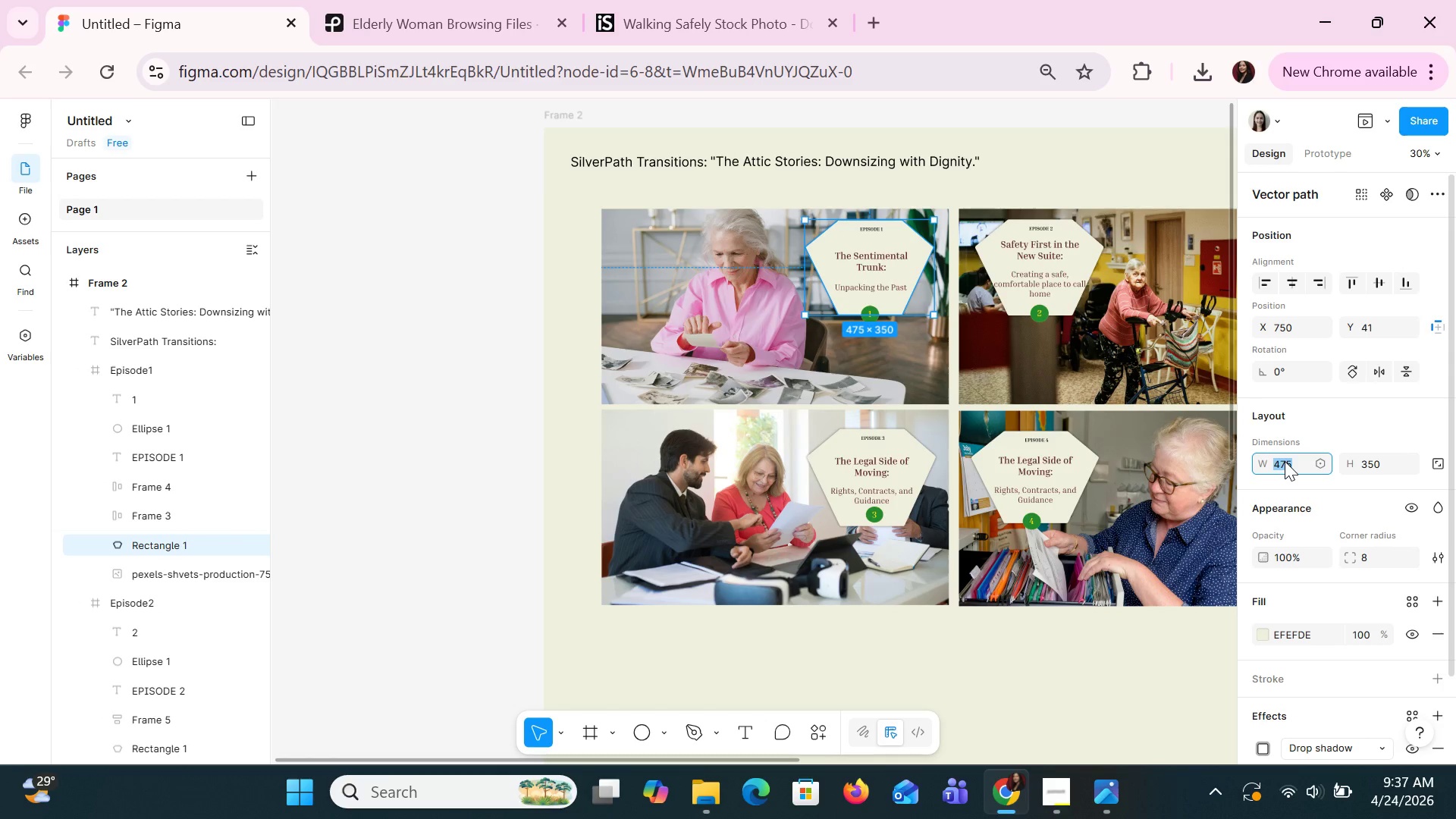 
type(480\)
 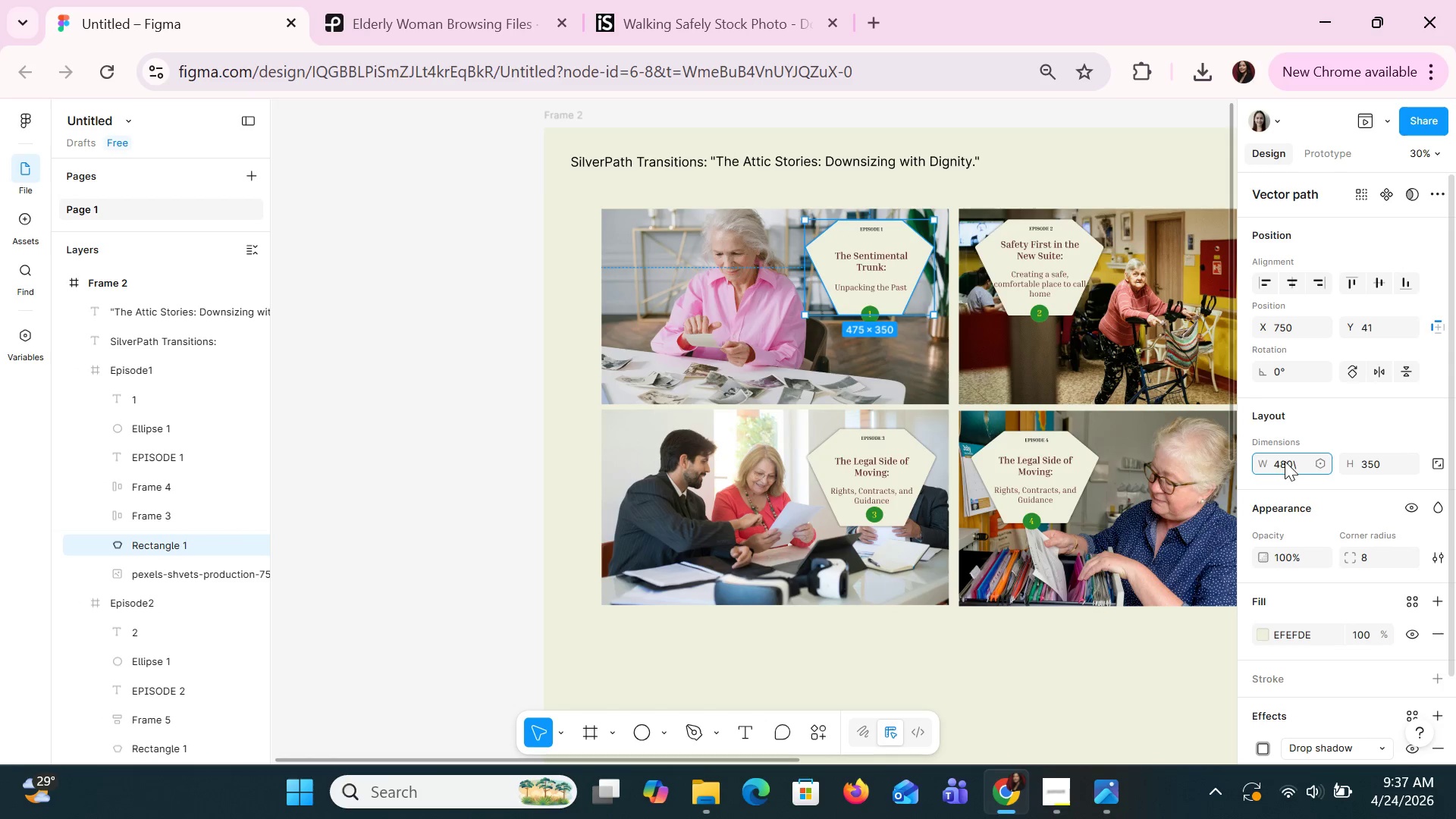 
key(Enter)
 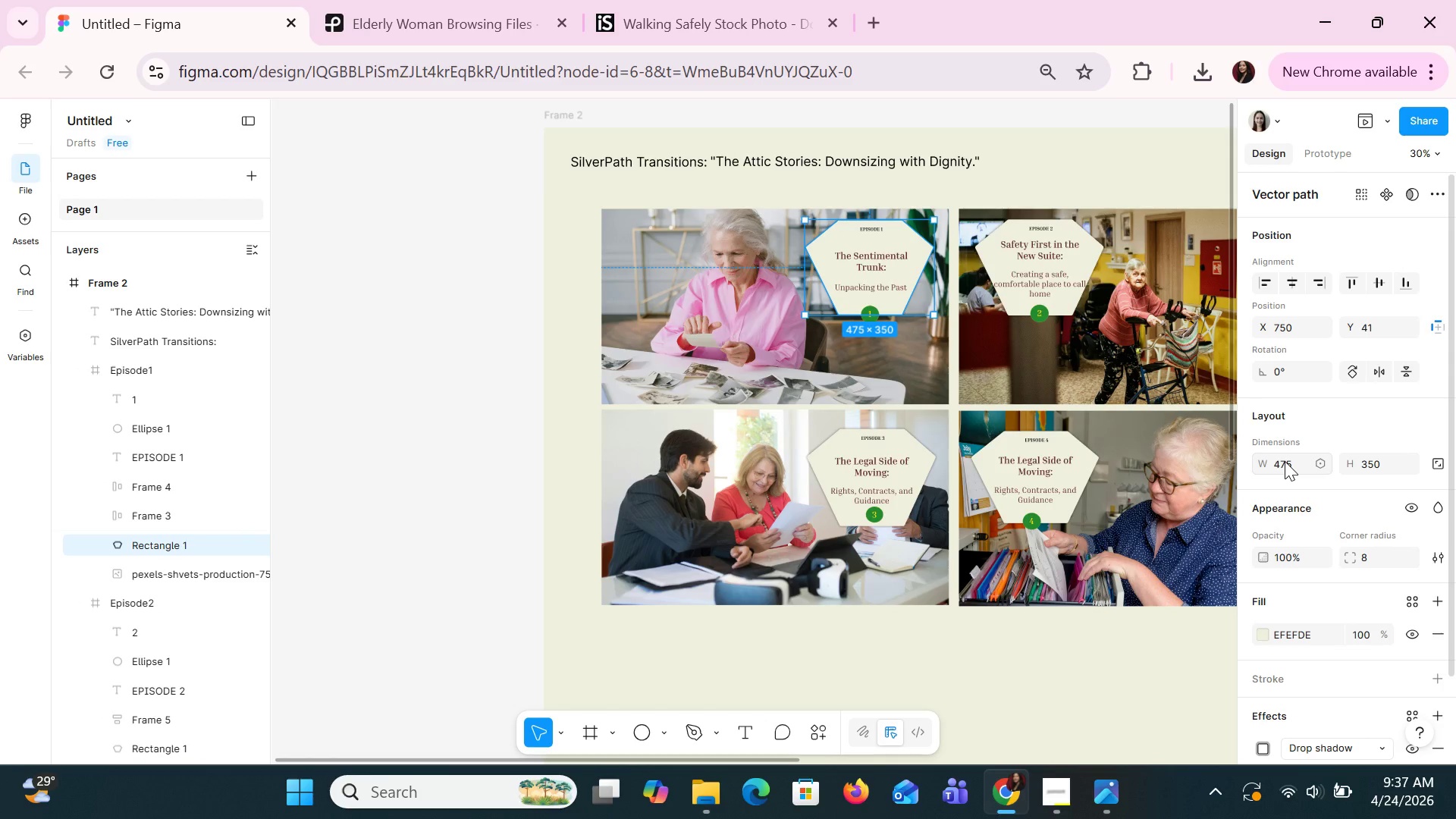 
left_click([1285, 461])
 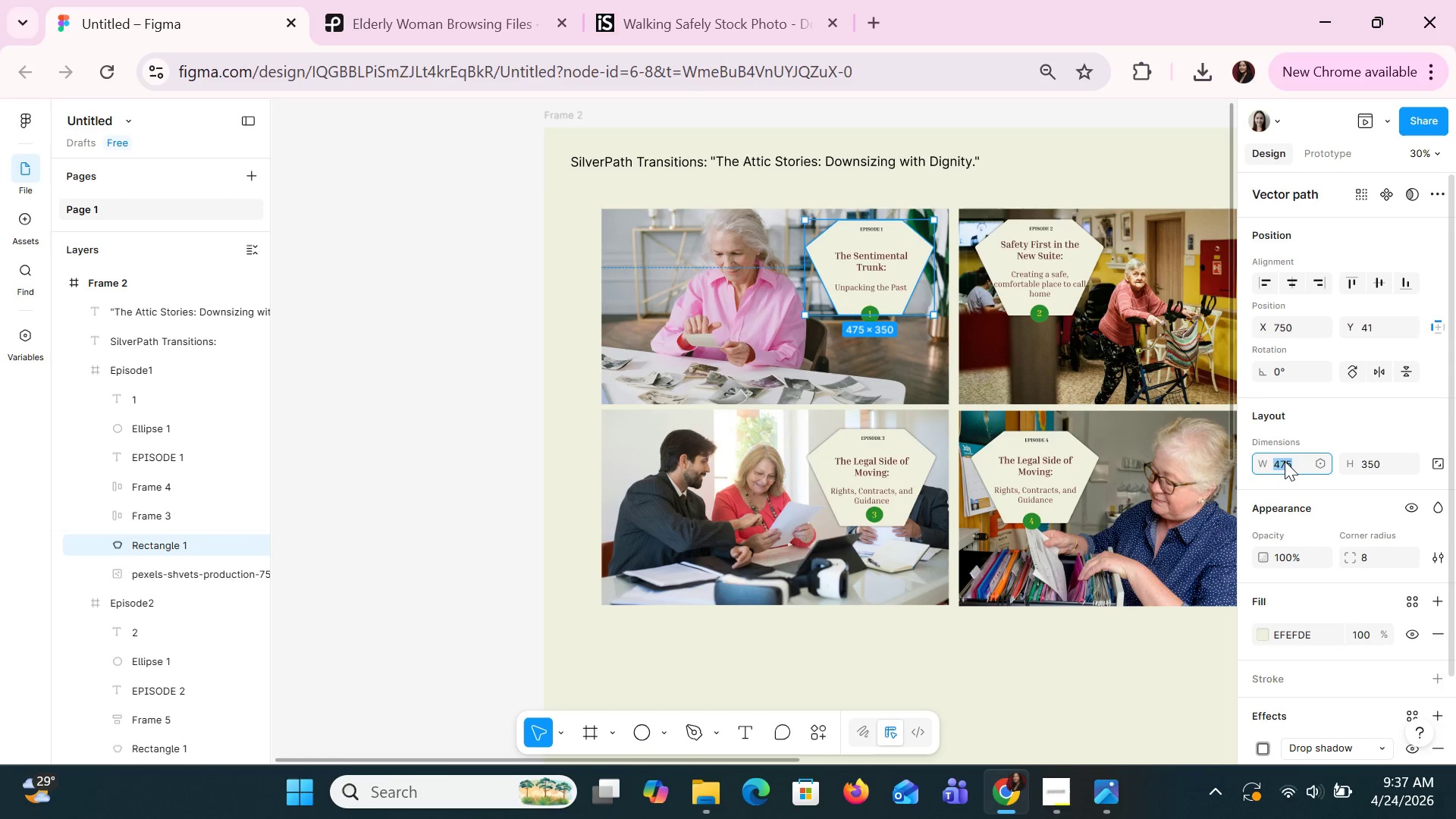 
type(480)
 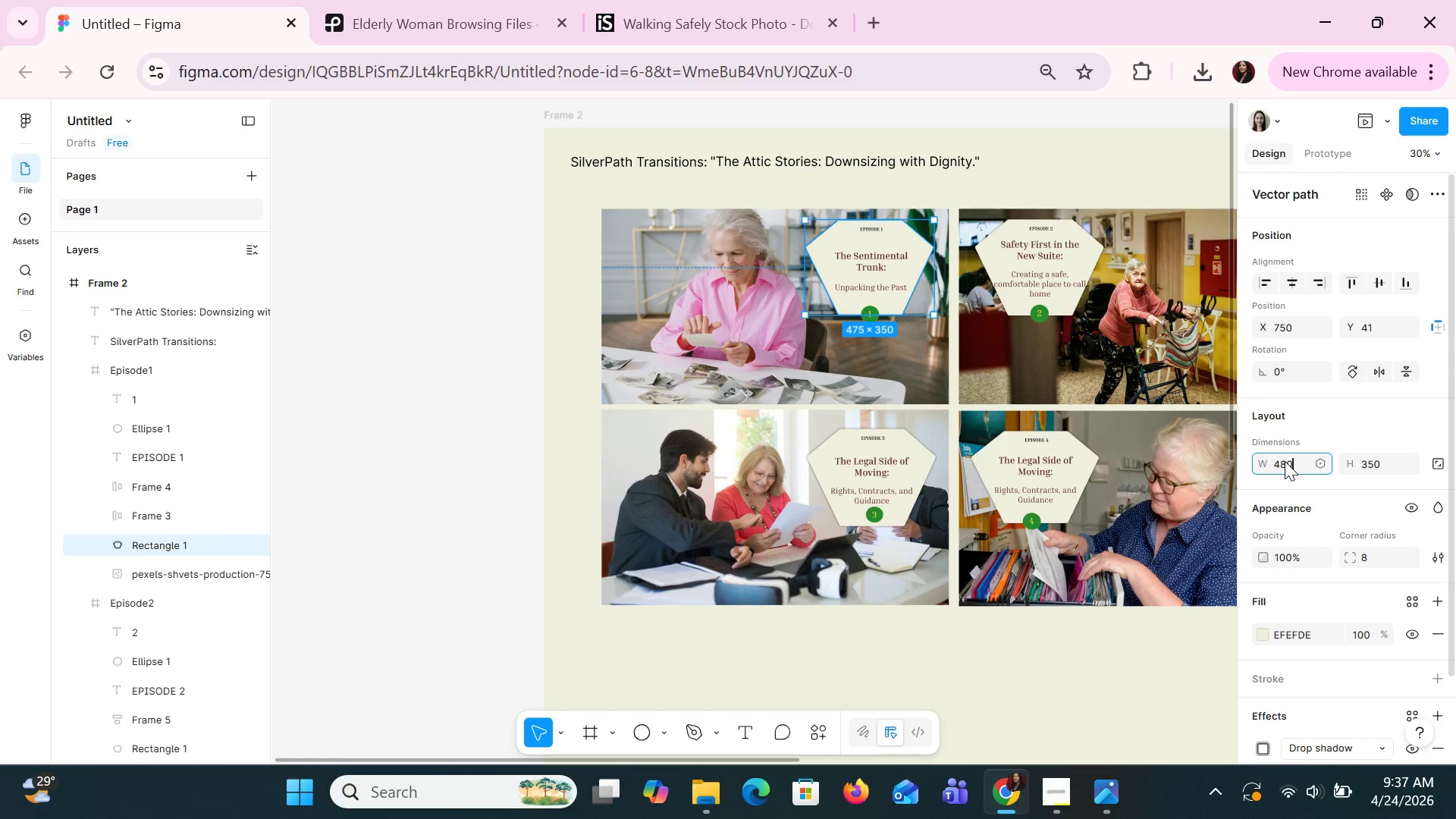 
key(Enter)
 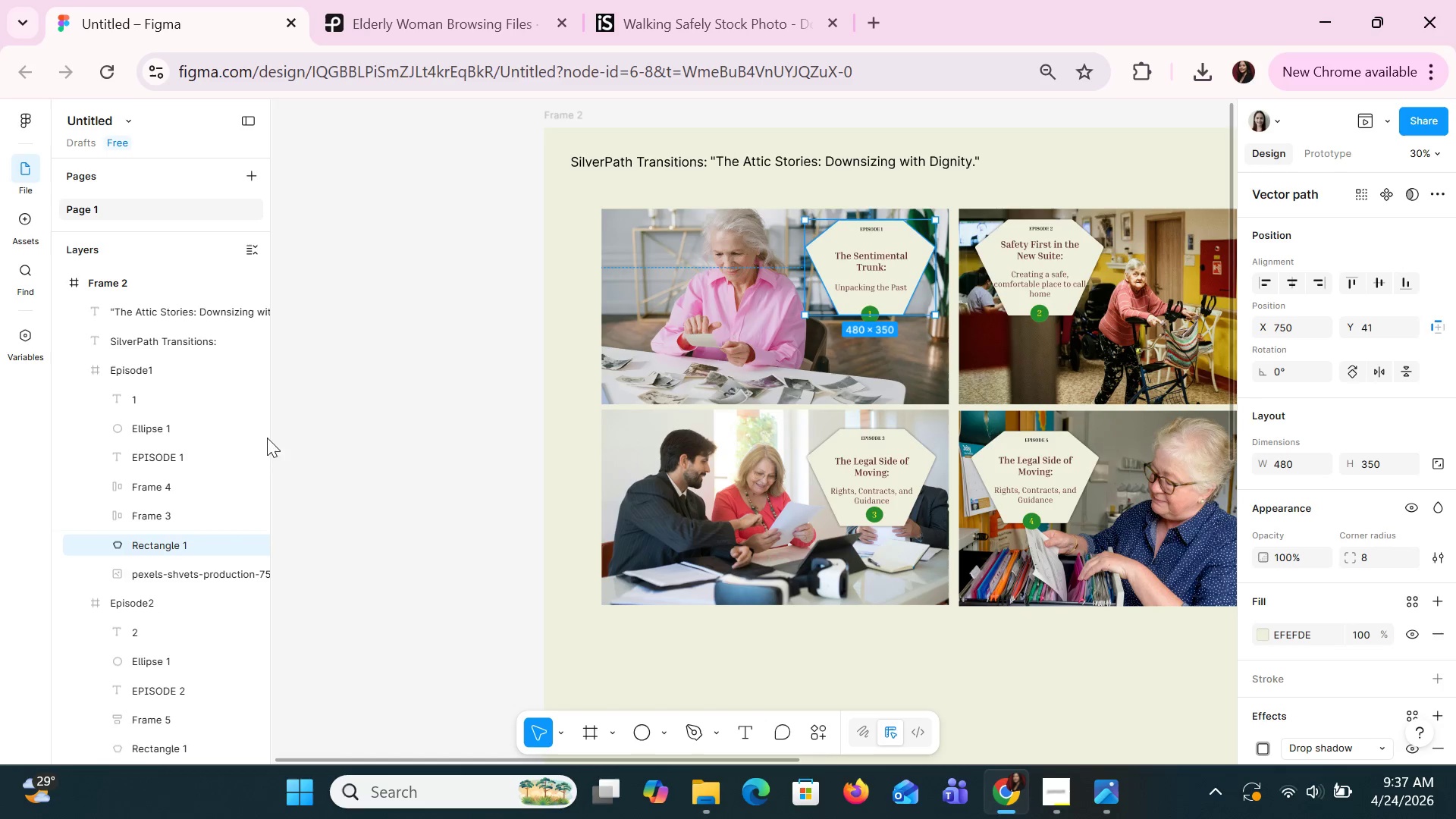 
scroll: coordinate [124, 629], scroll_direction: down, amount: 1.0
 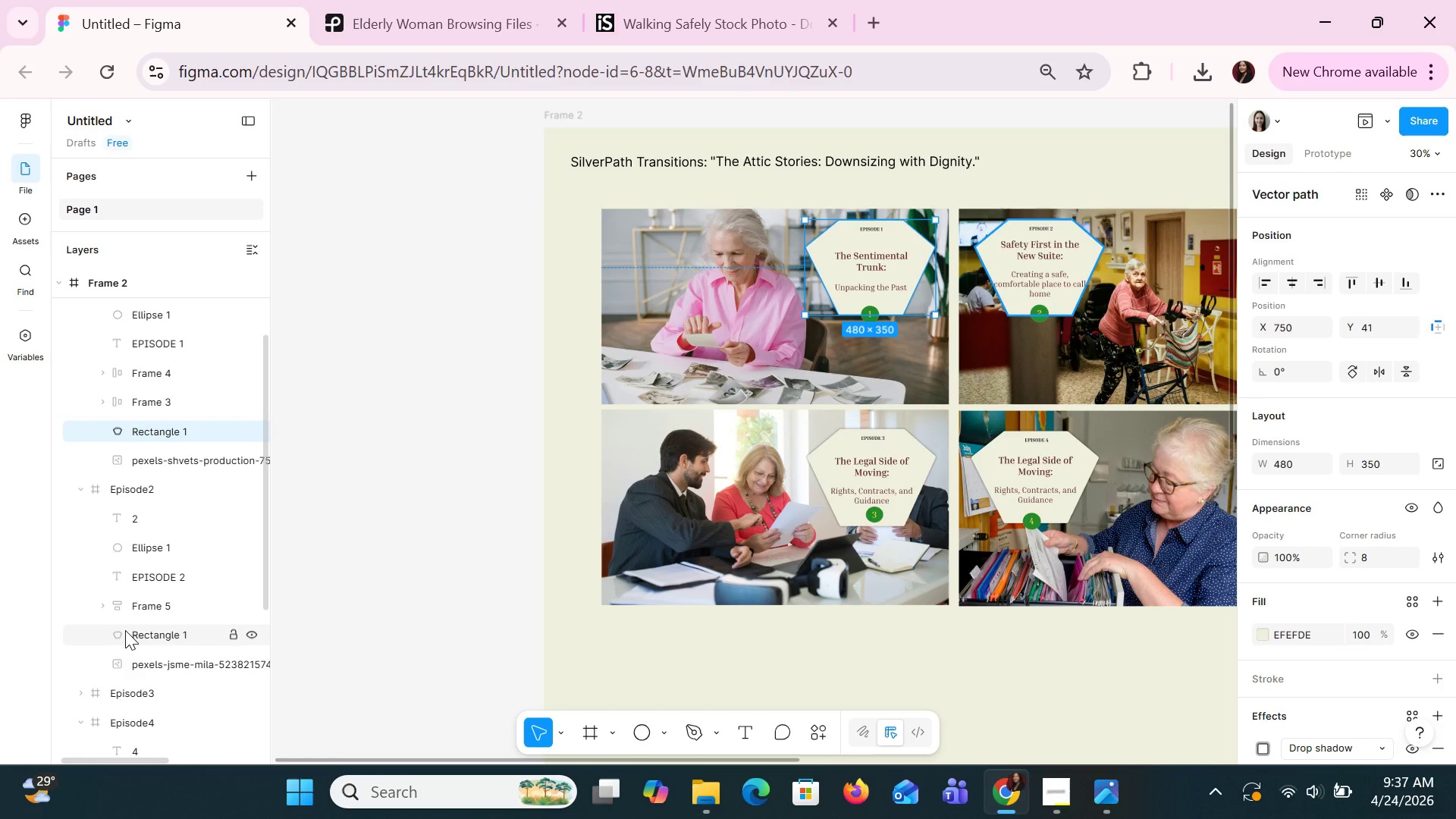 
left_click([125, 630])
 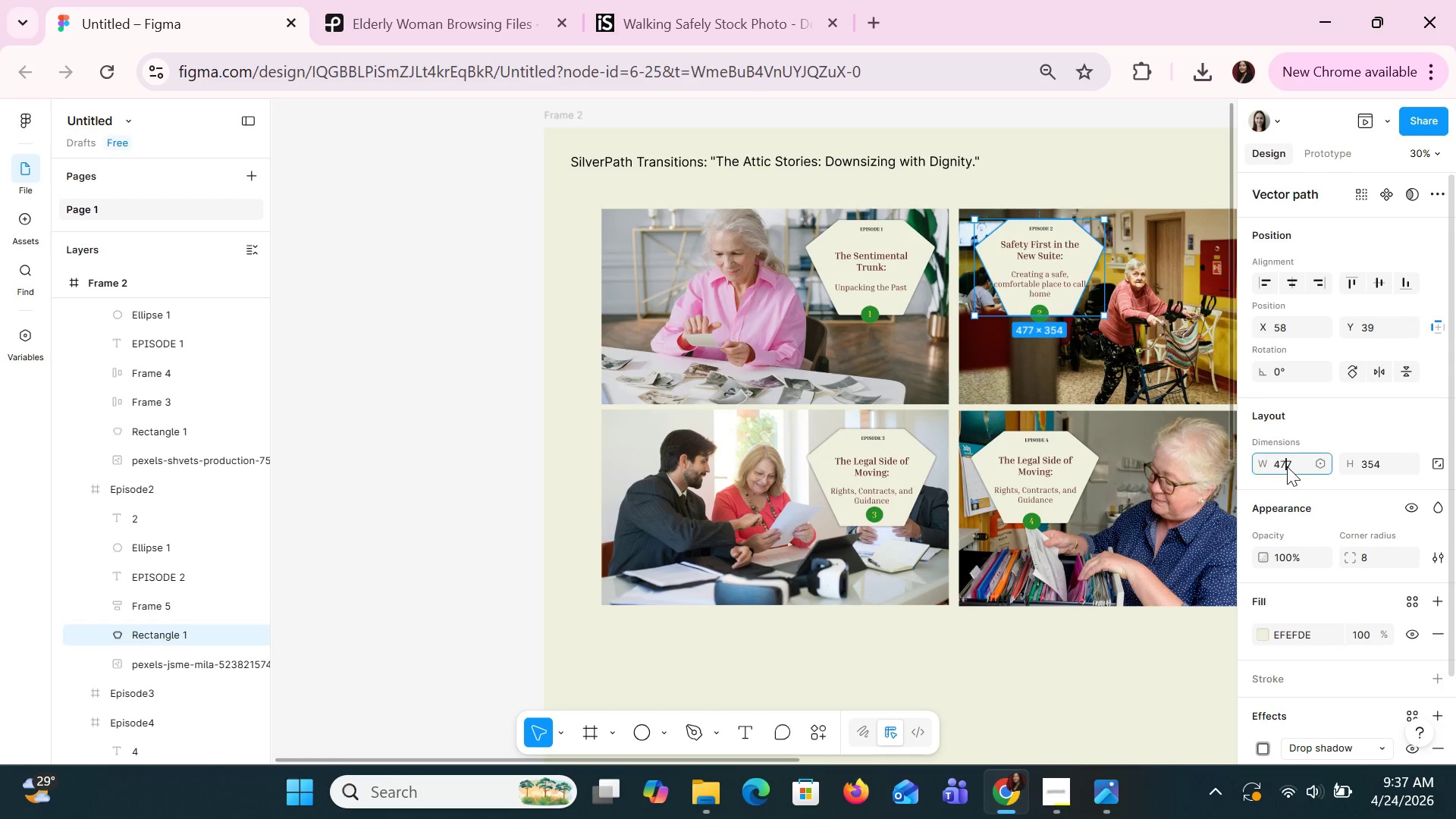 
type(480)
 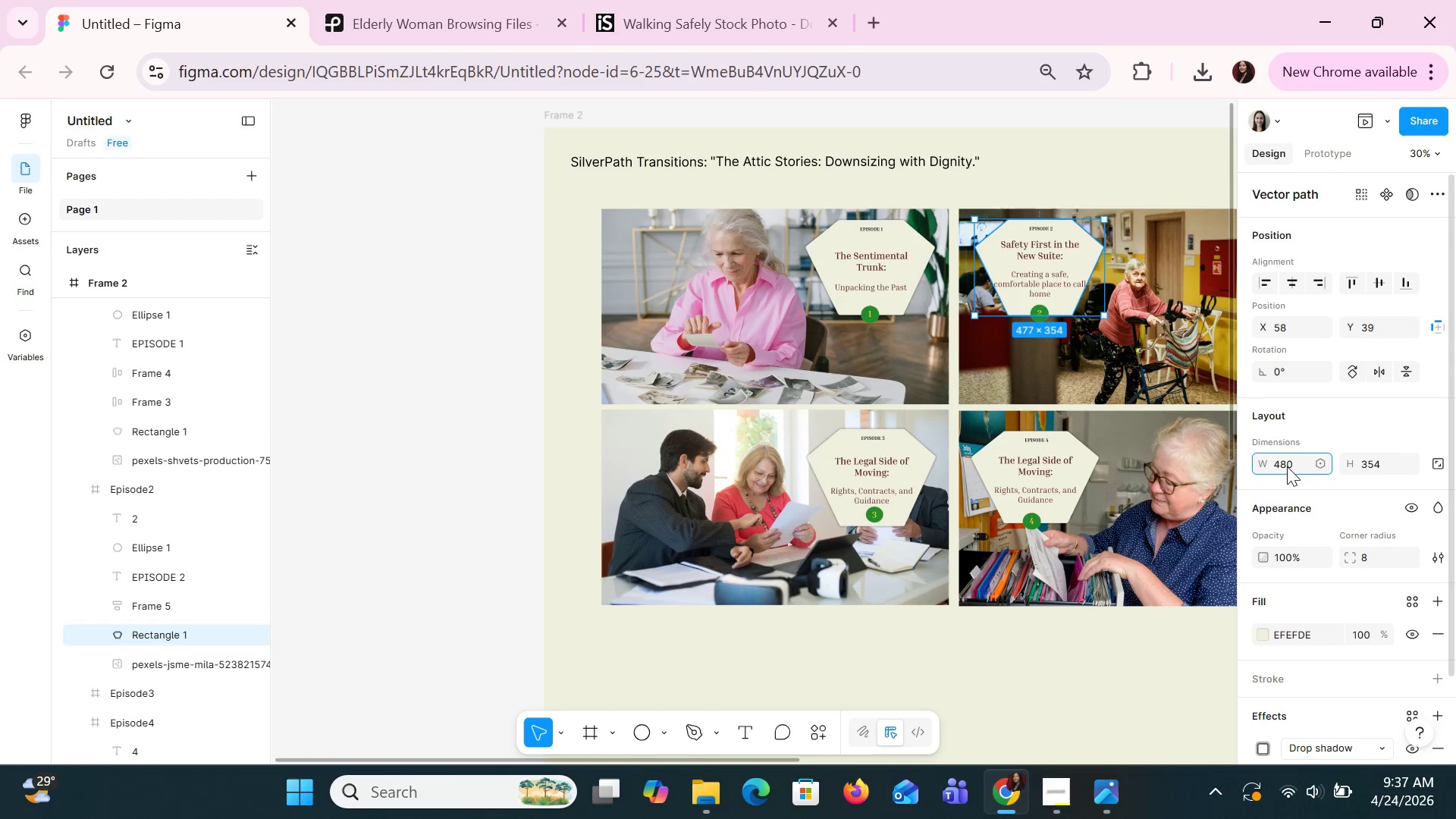 
key(Enter)
 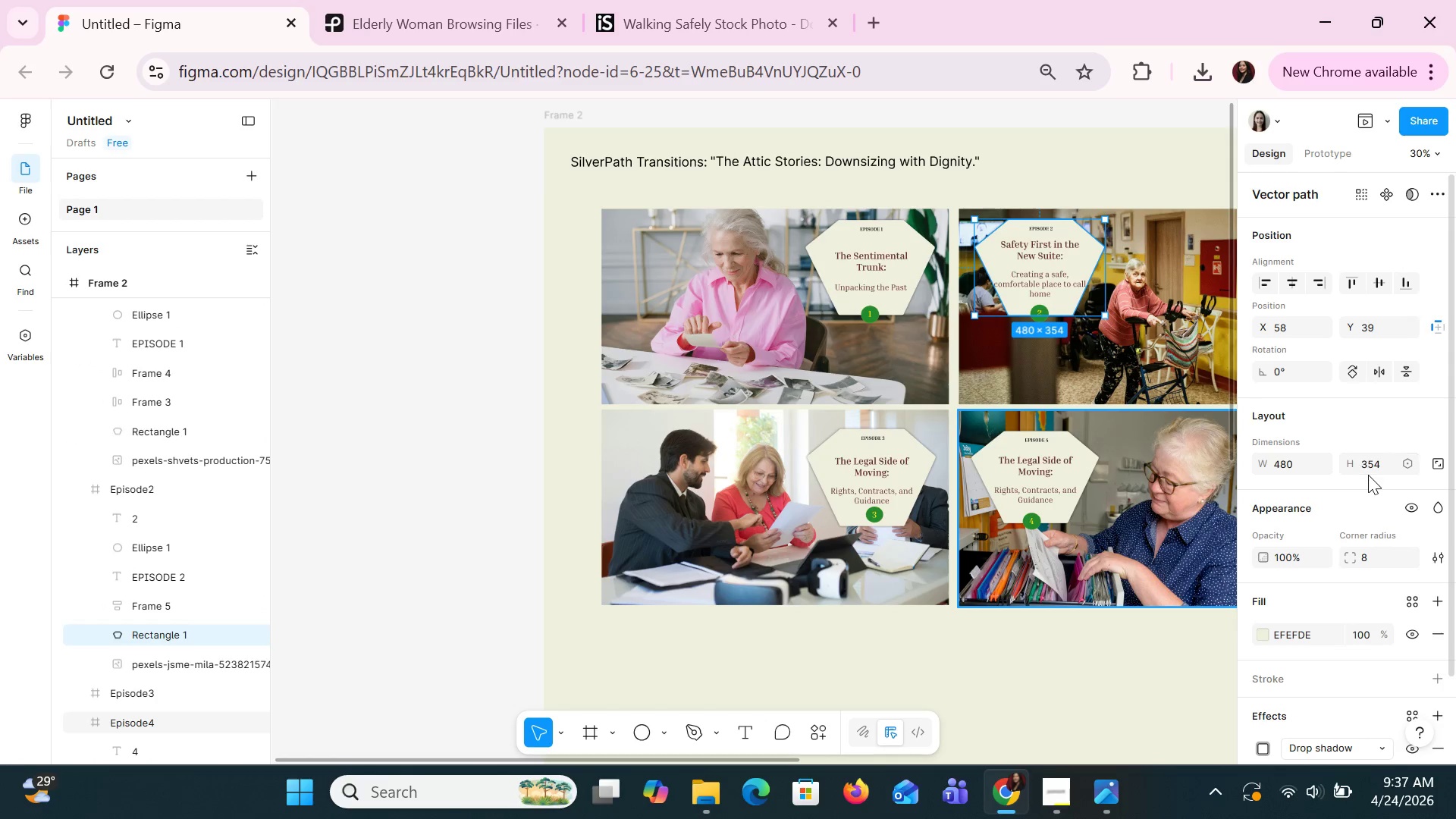 
double_click([1371, 473])
 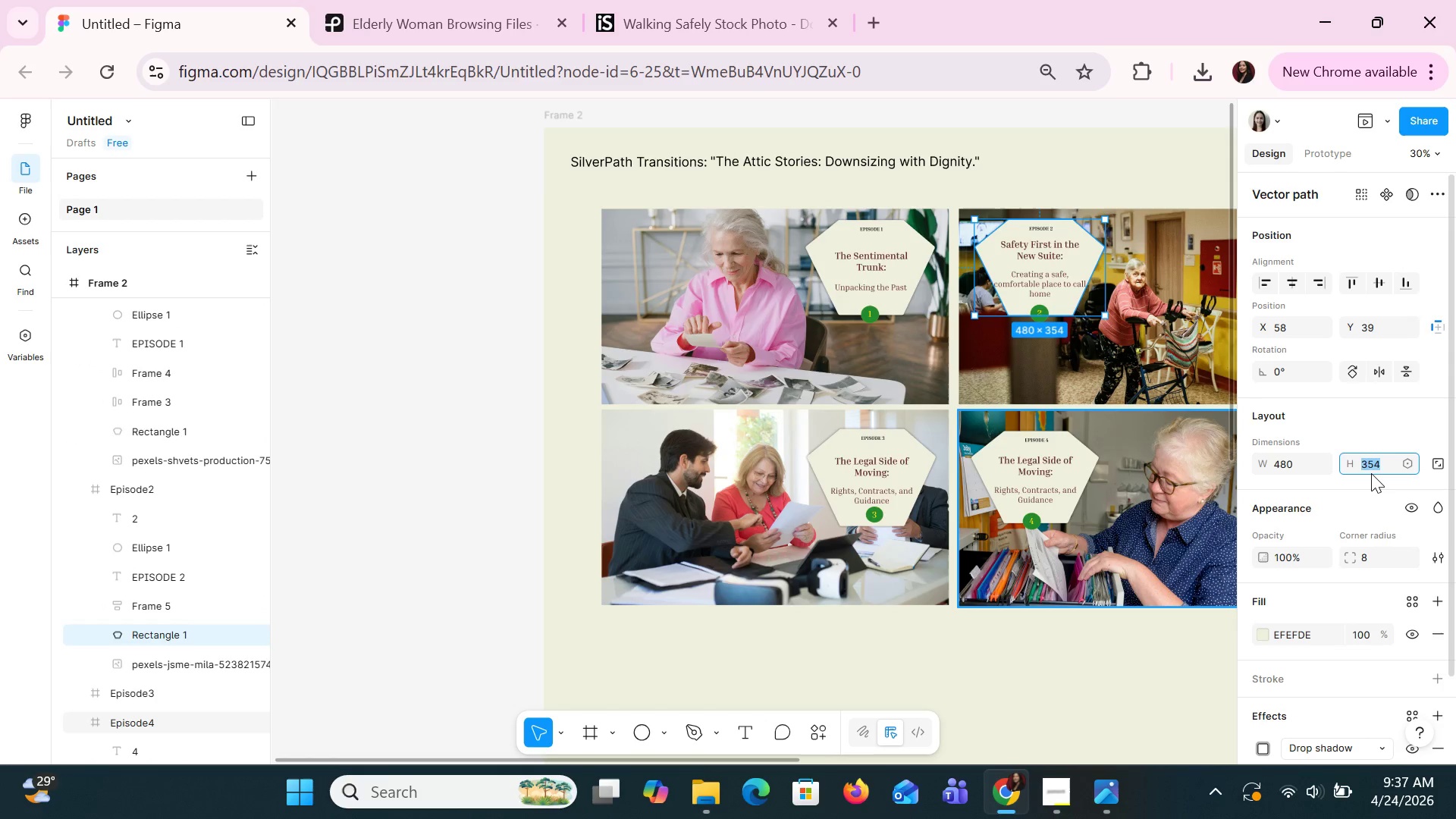 
type(350)
 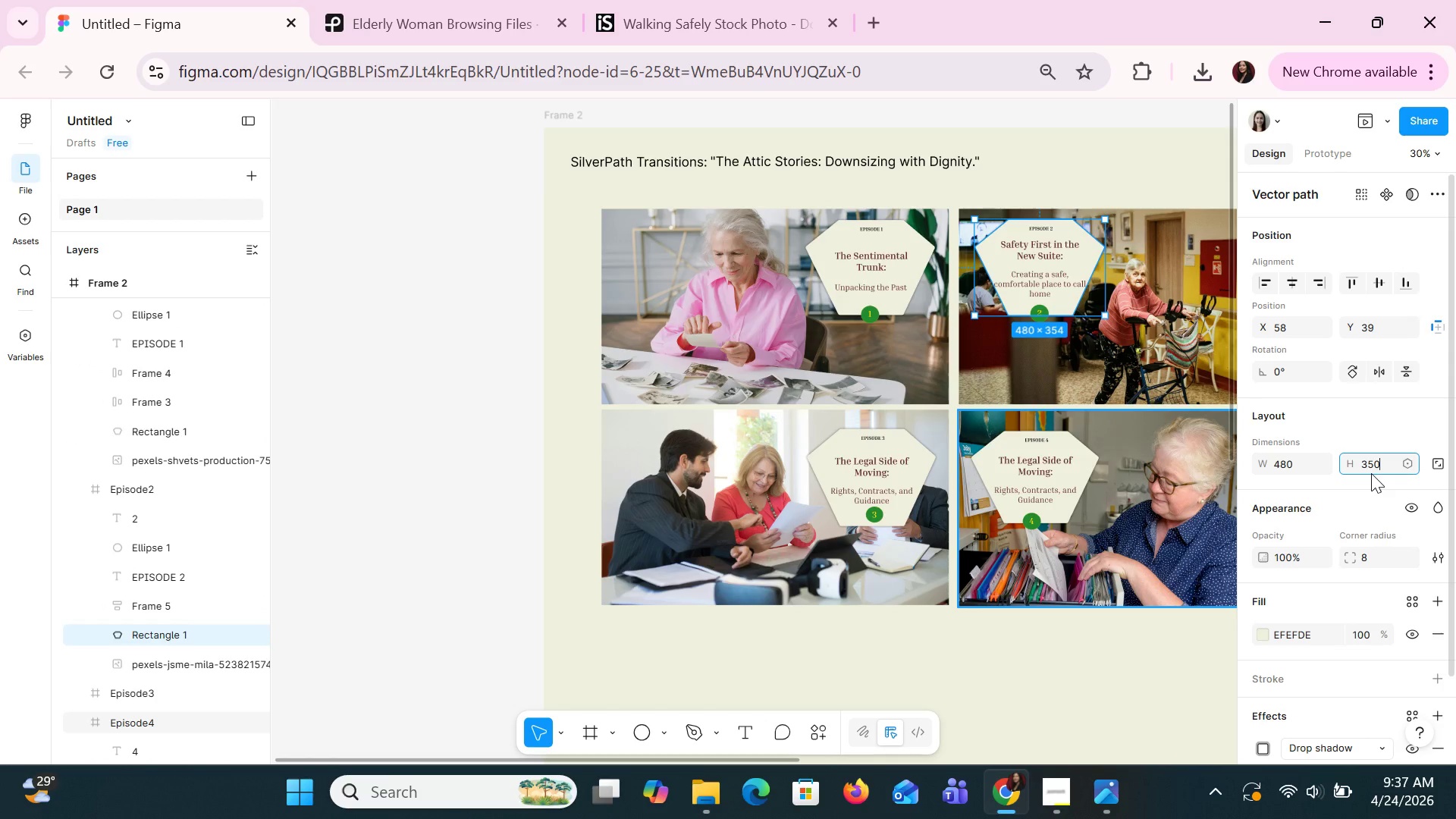 
key(Enter)
 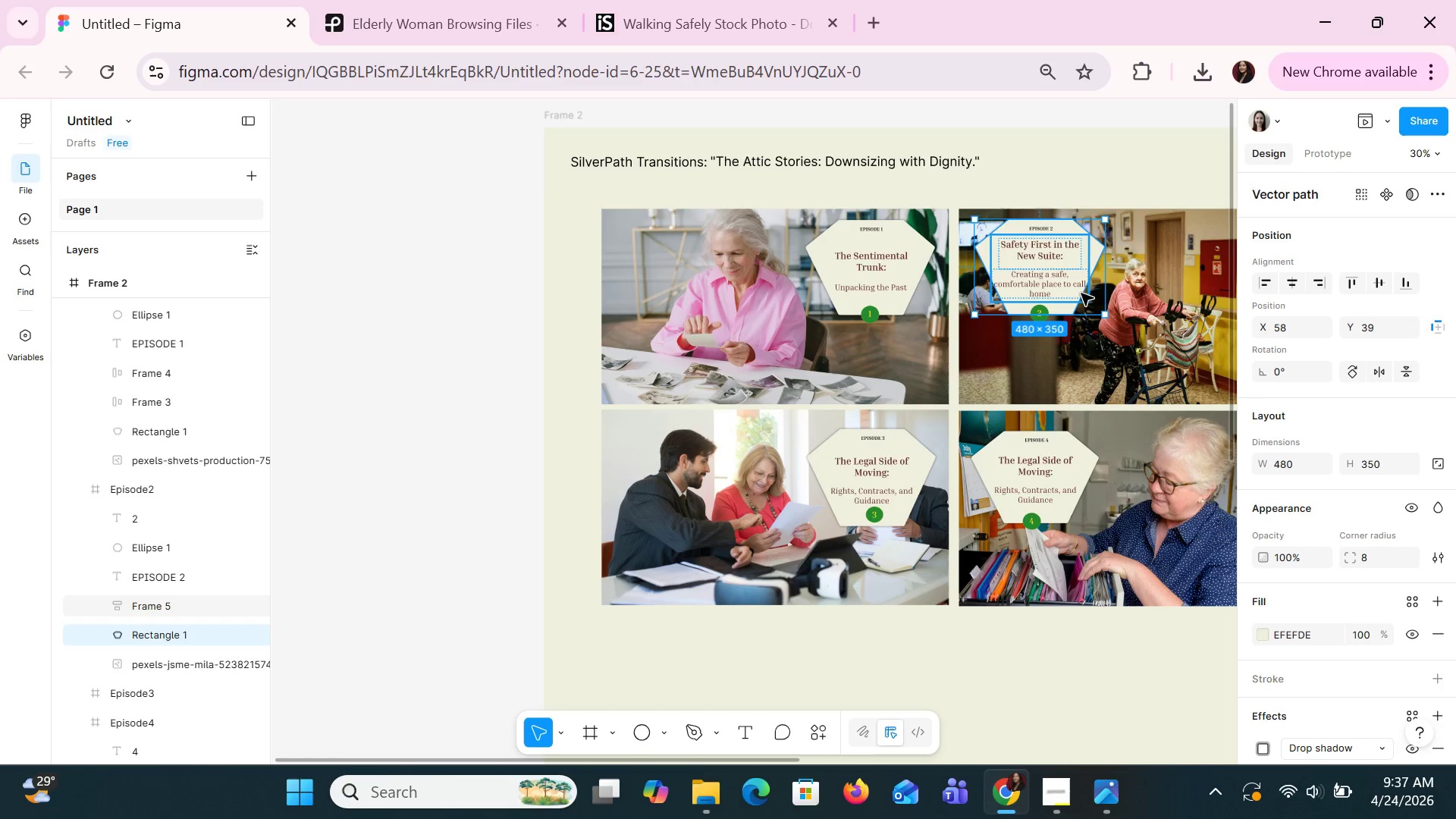 
left_click([1072, 282])
 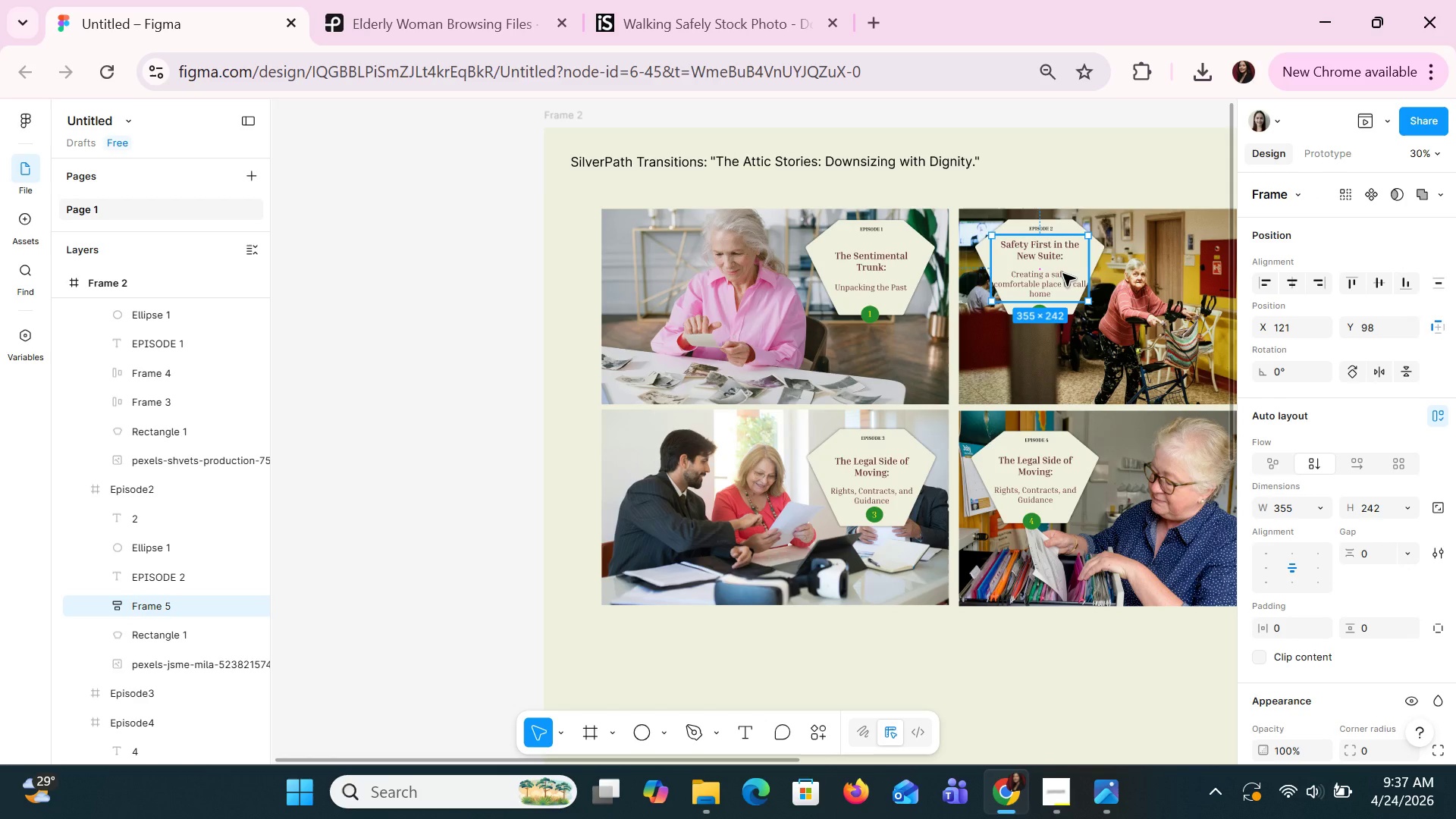 
hold_key(key=ArrowUp, duration=0.61)
 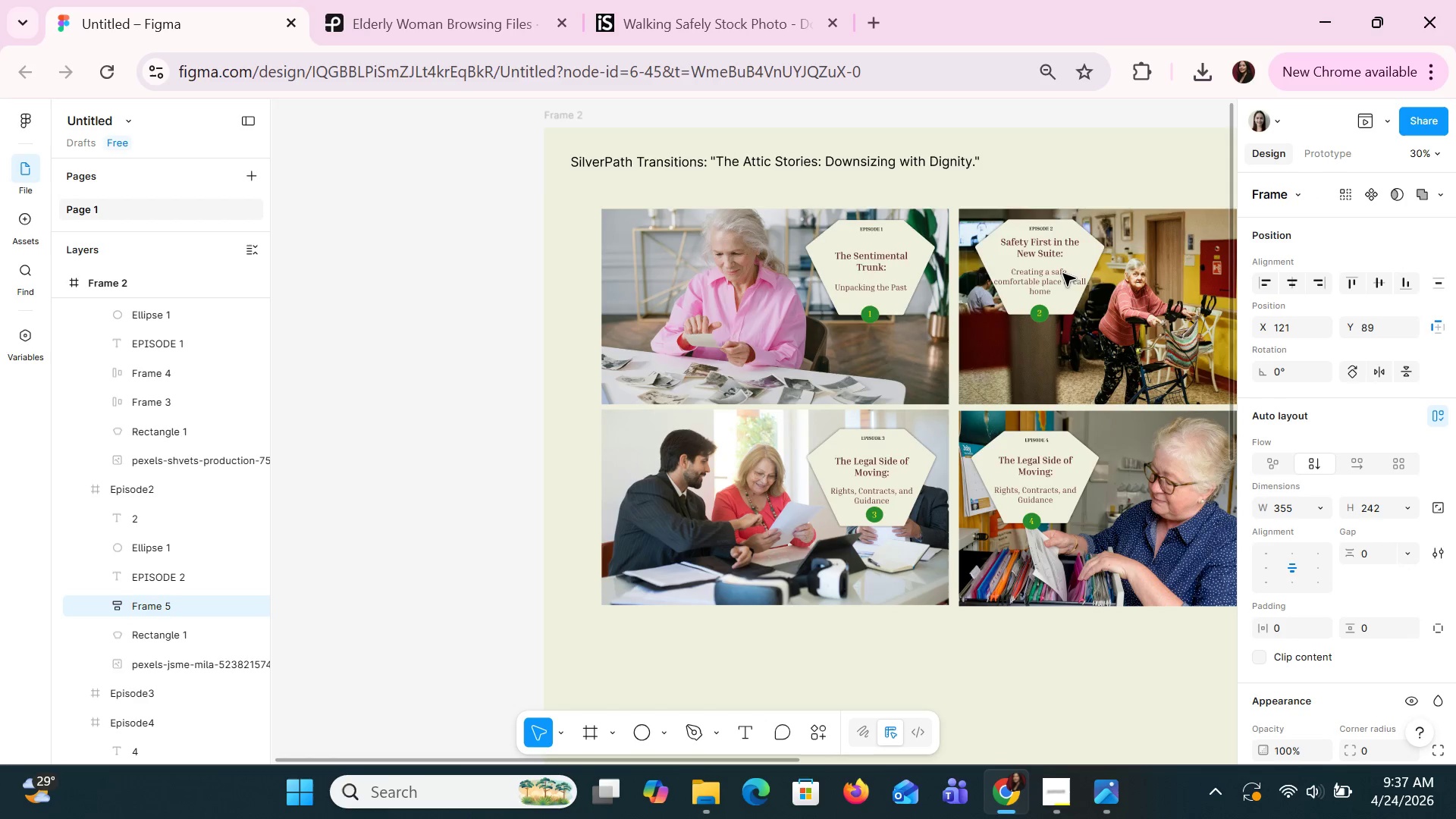 
key(ArrowUp)
 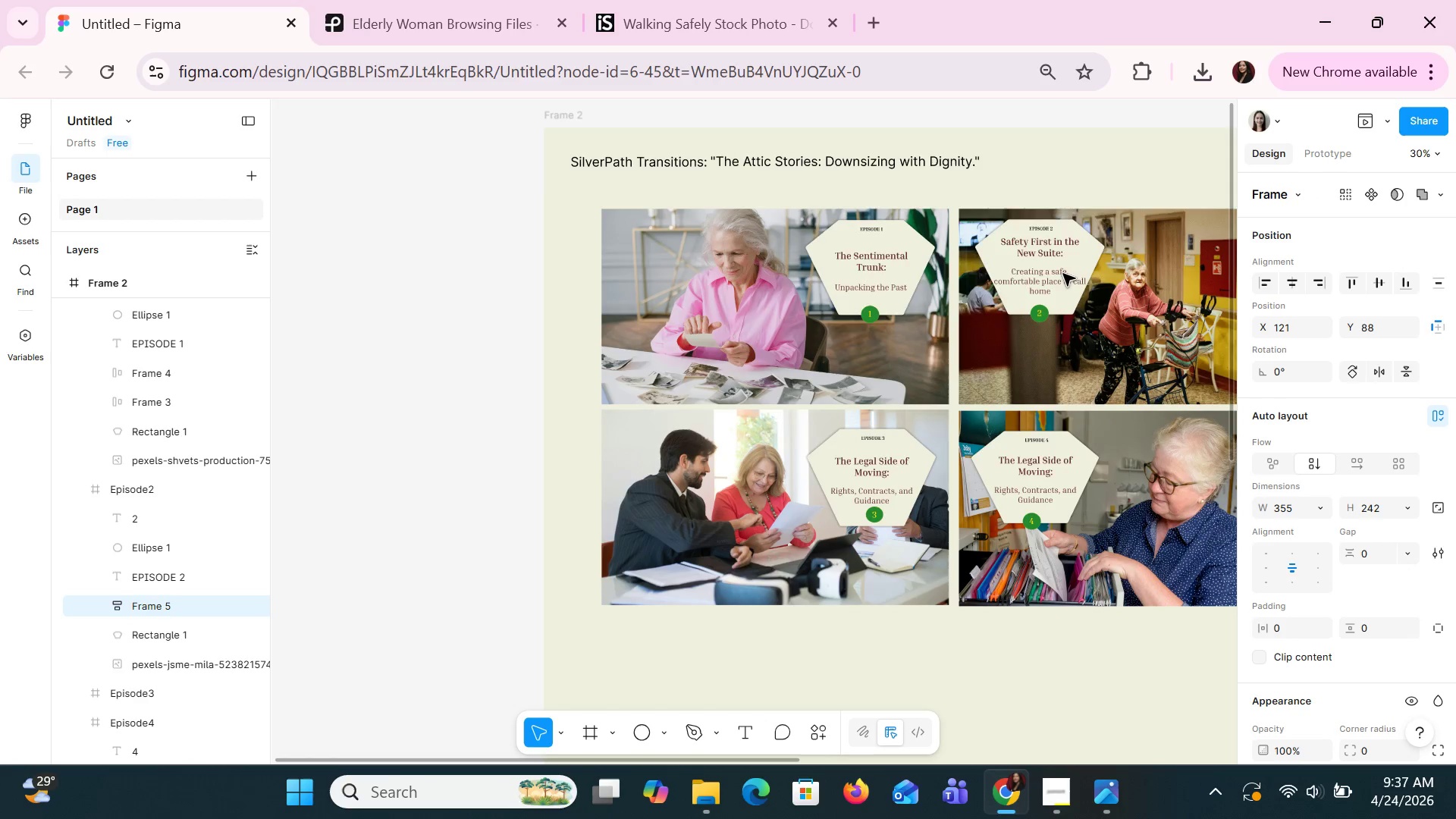 
key(ArrowUp)
 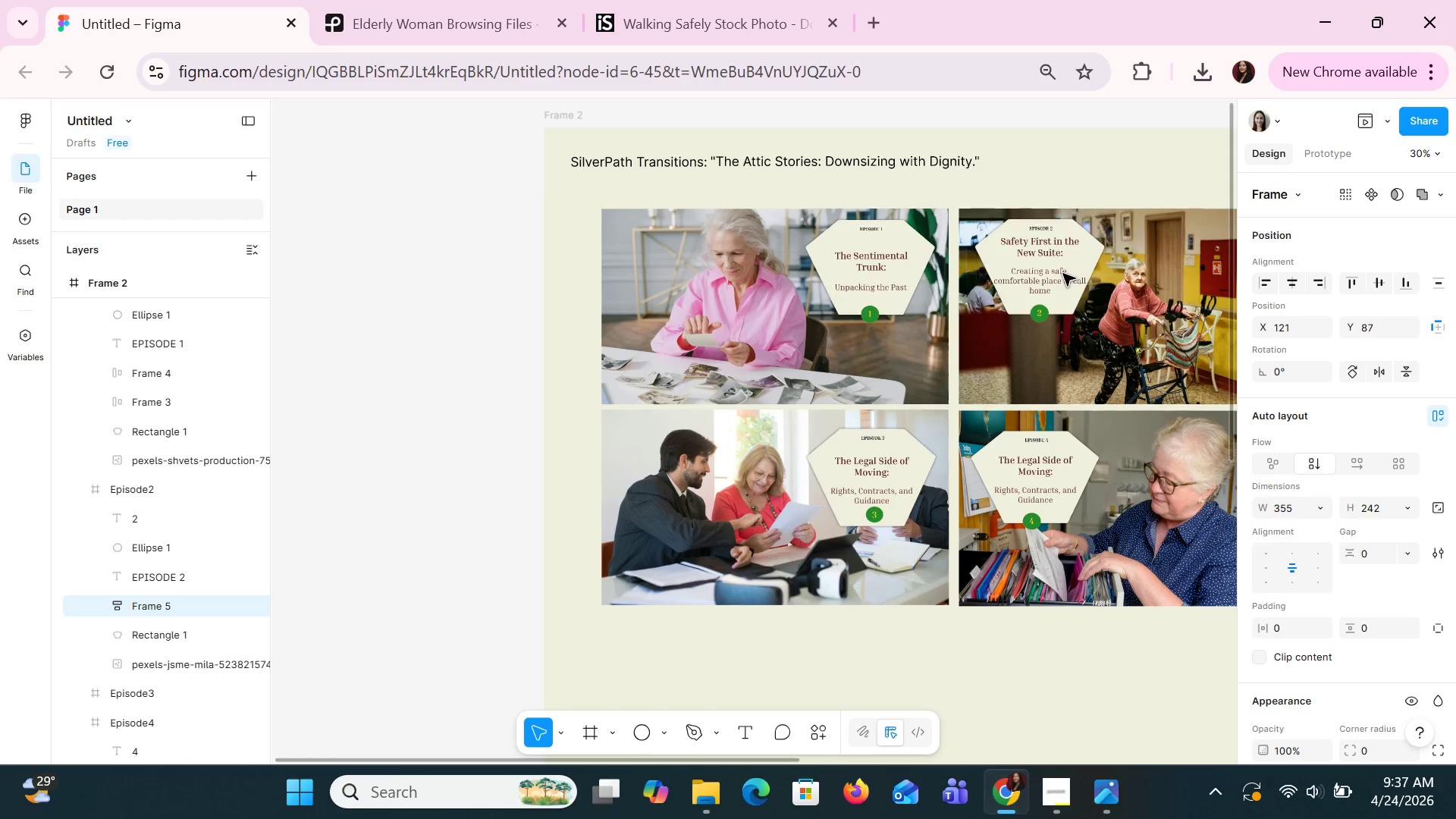 
key(ArrowUp)
 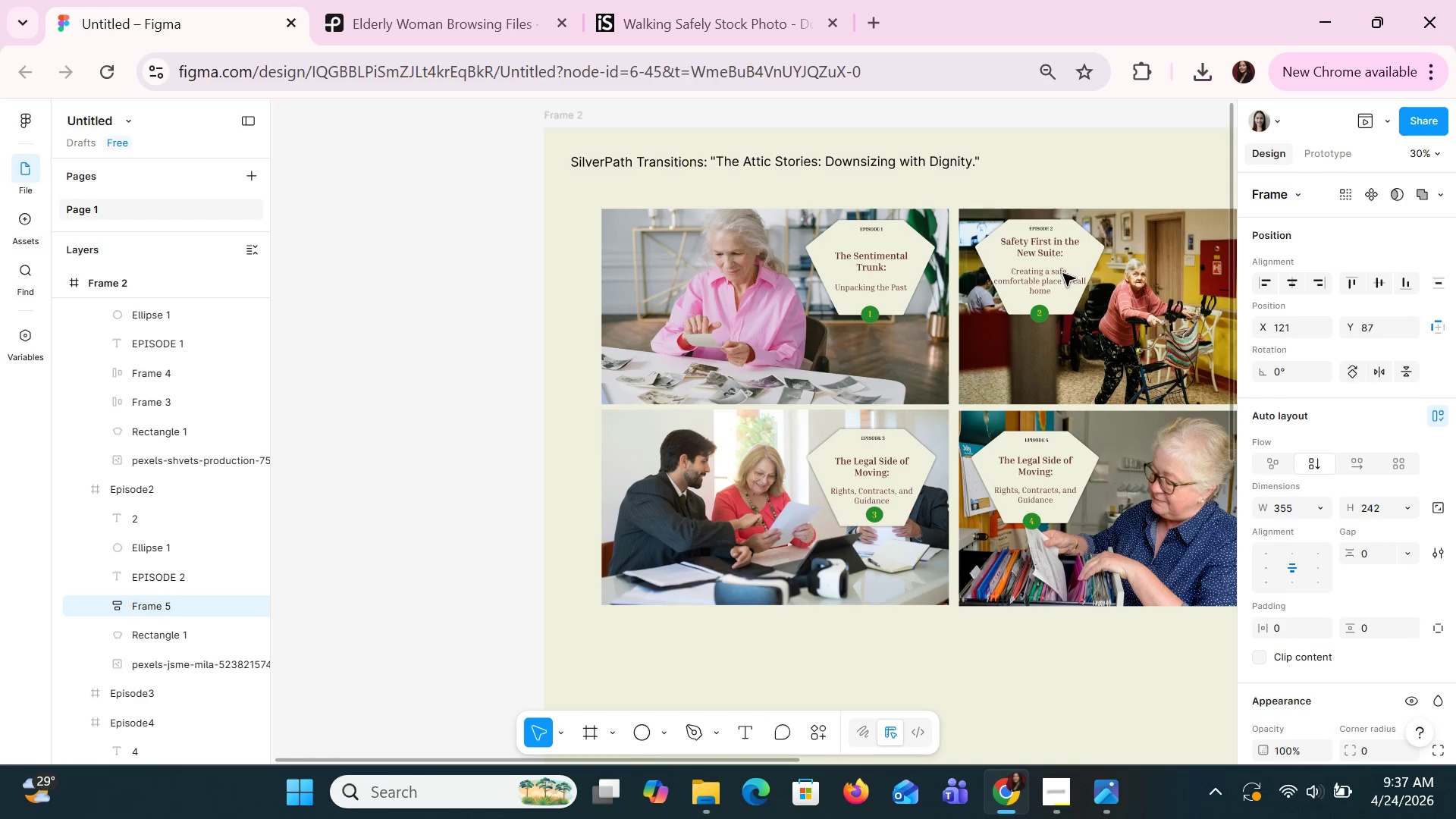 
key(ArrowUp)
 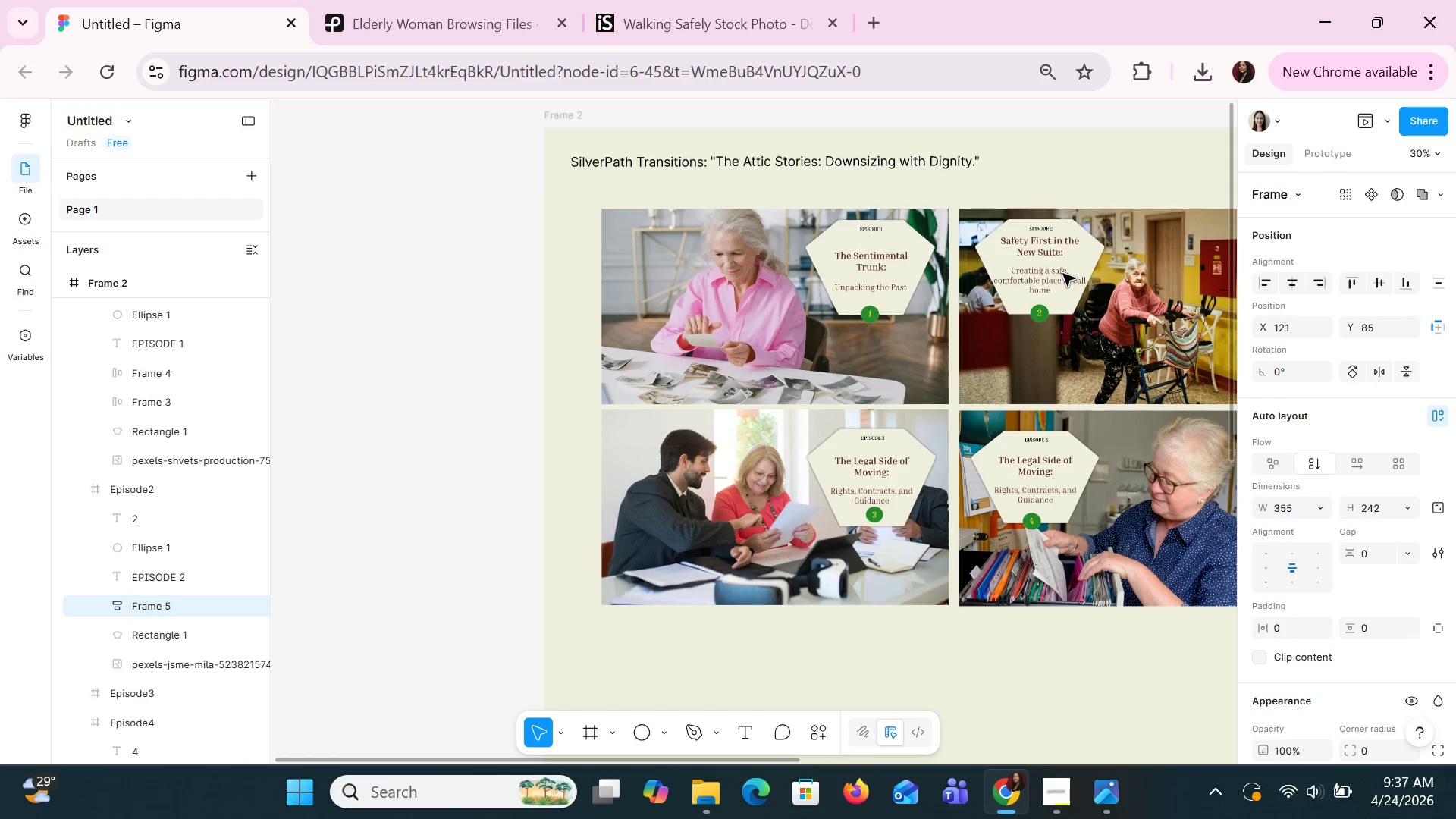 
key(ArrowUp)
 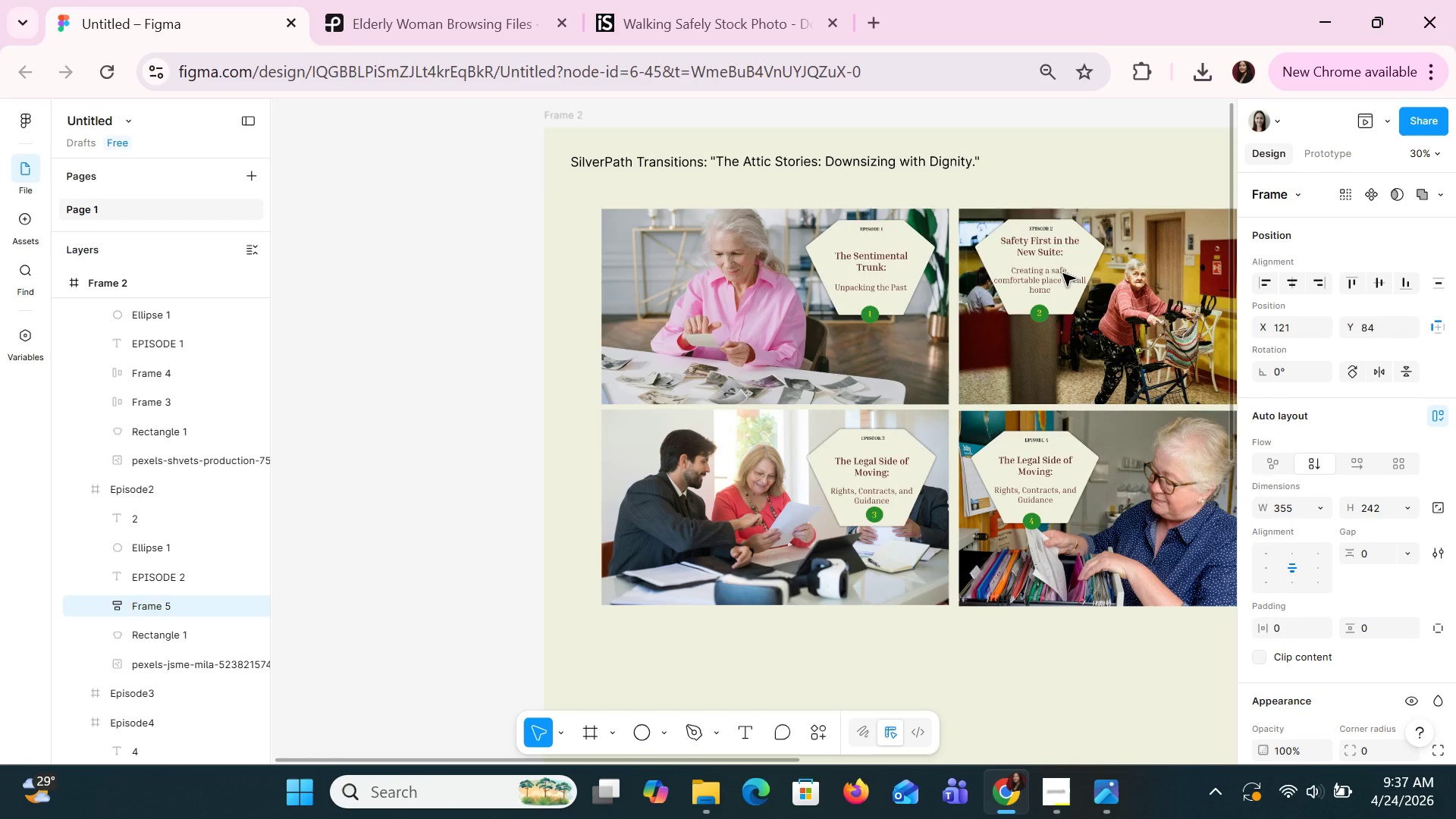 
key(ArrowUp)
 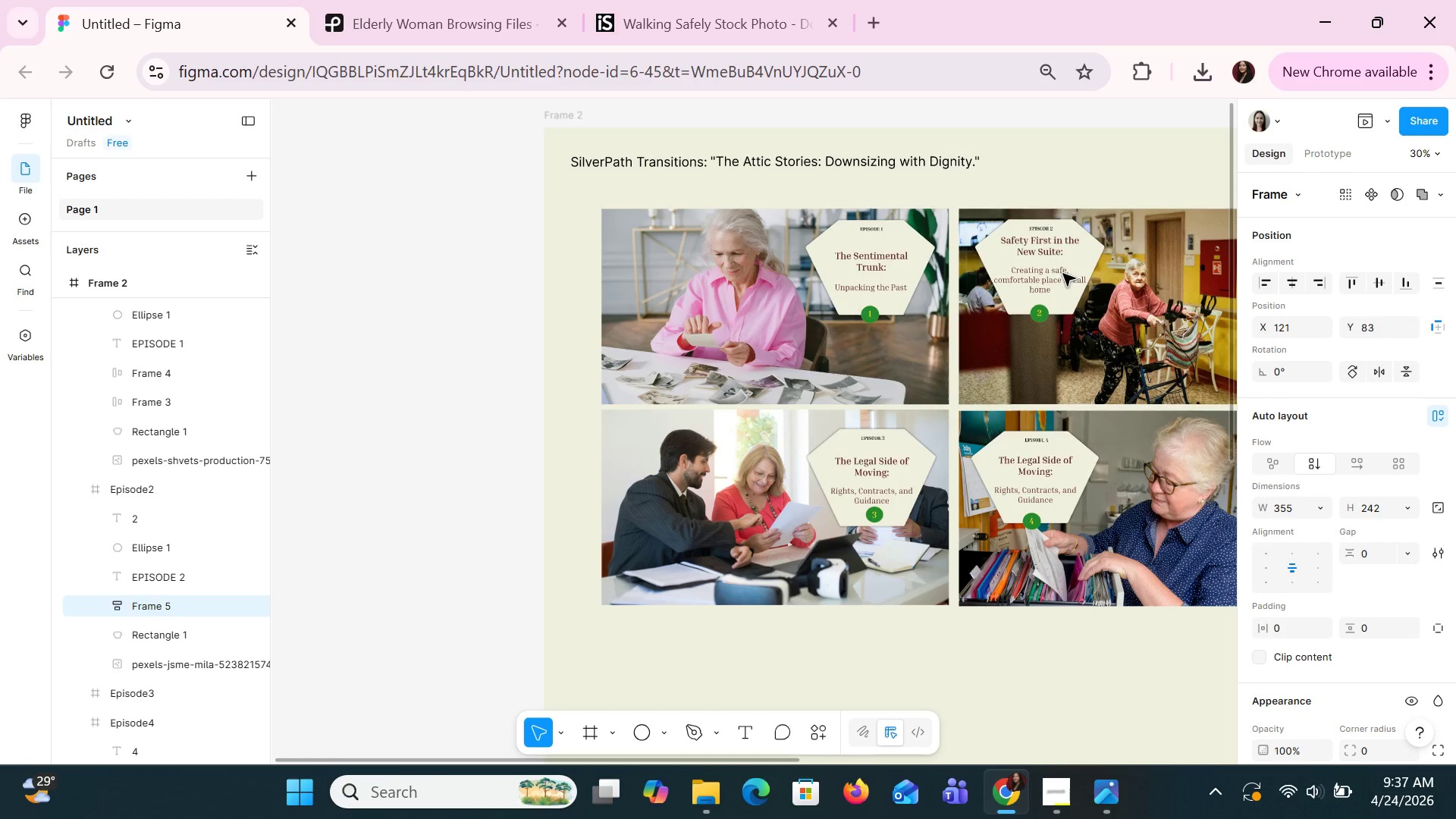 
key(ArrowUp)
 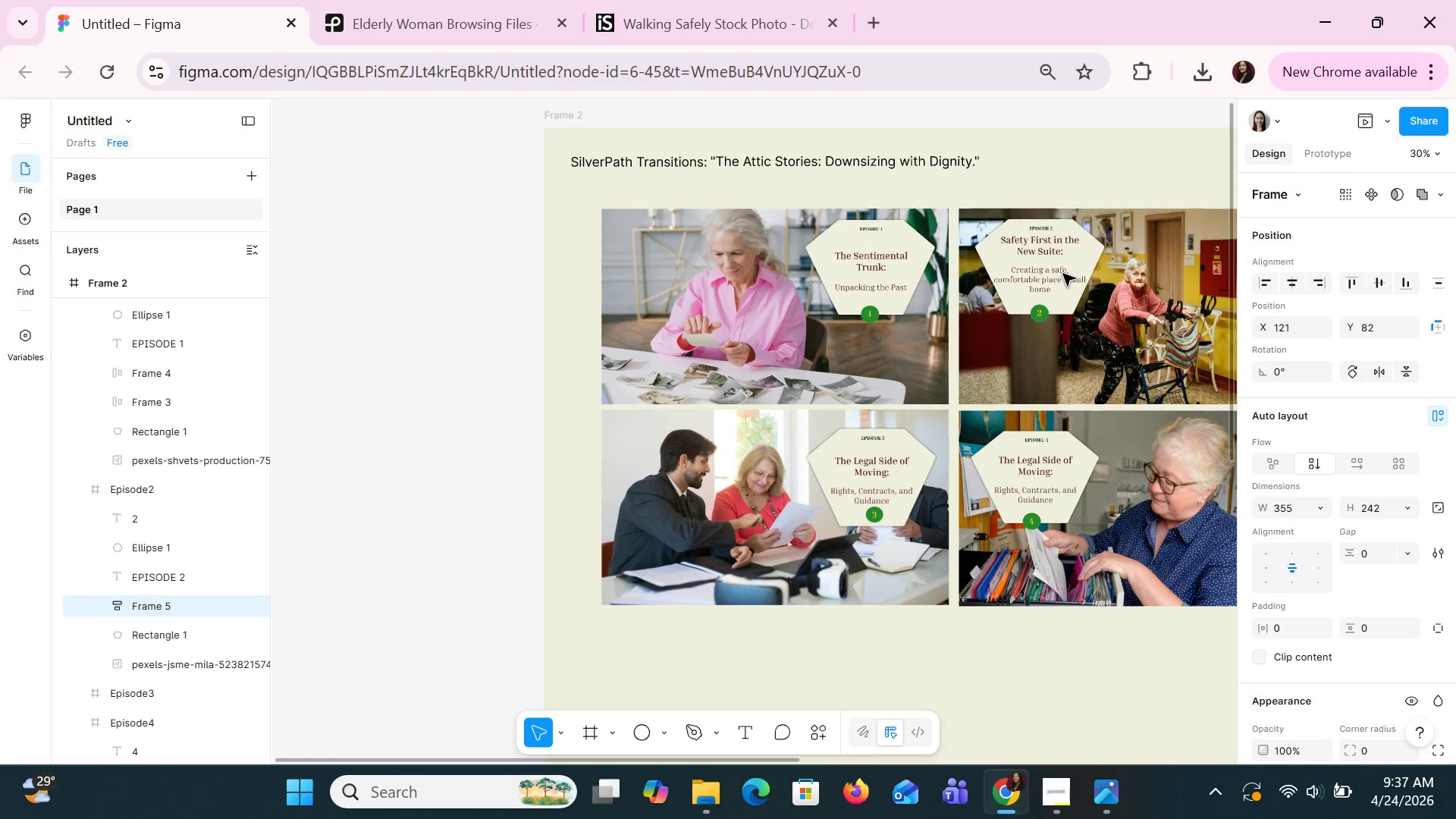 
key(ArrowUp)
 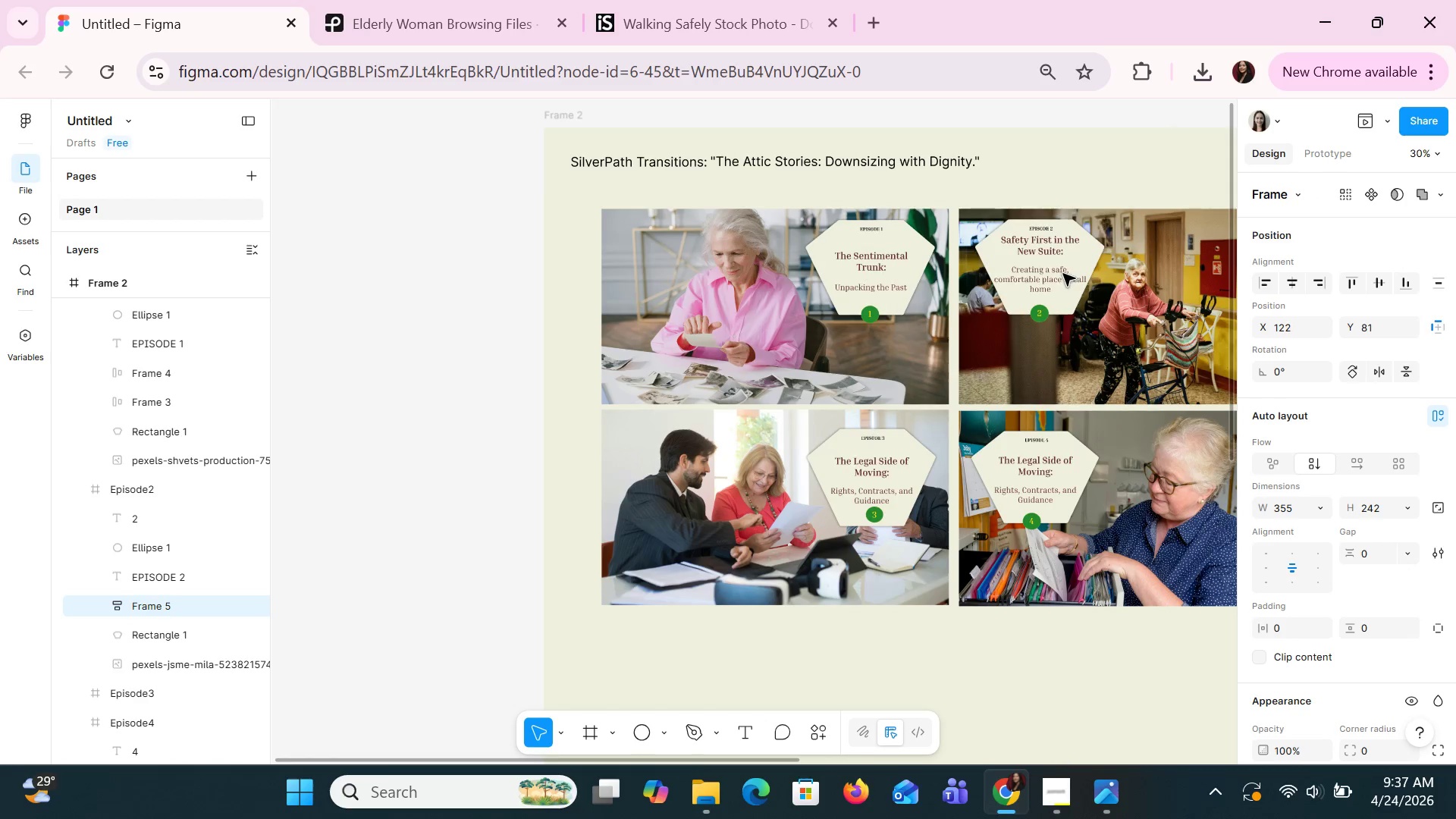 
key(ArrowRight)
 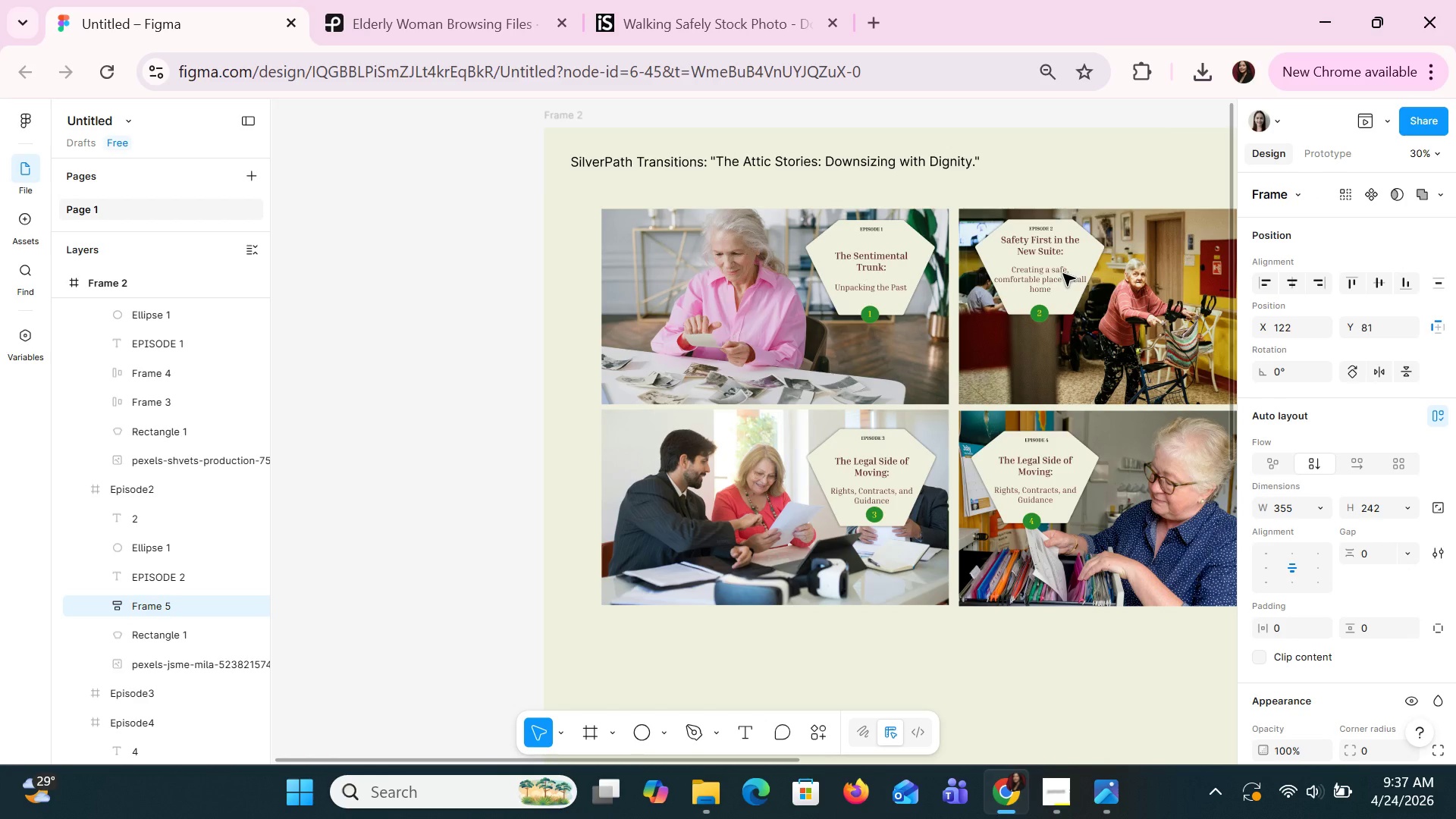 
key(ArrowRight)
 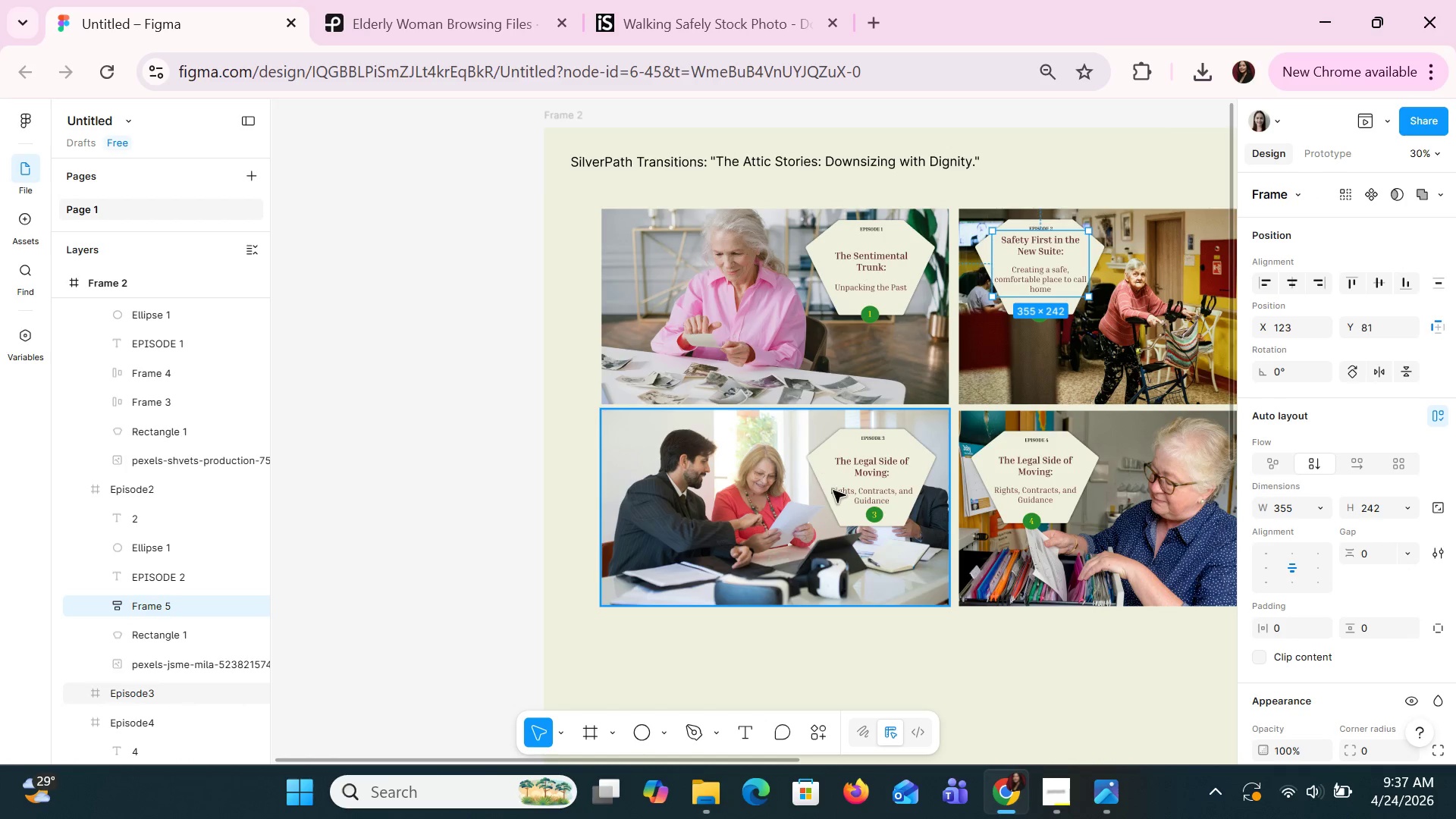 
scroll: coordinate [196, 588], scroll_direction: down, amount: 2.0
 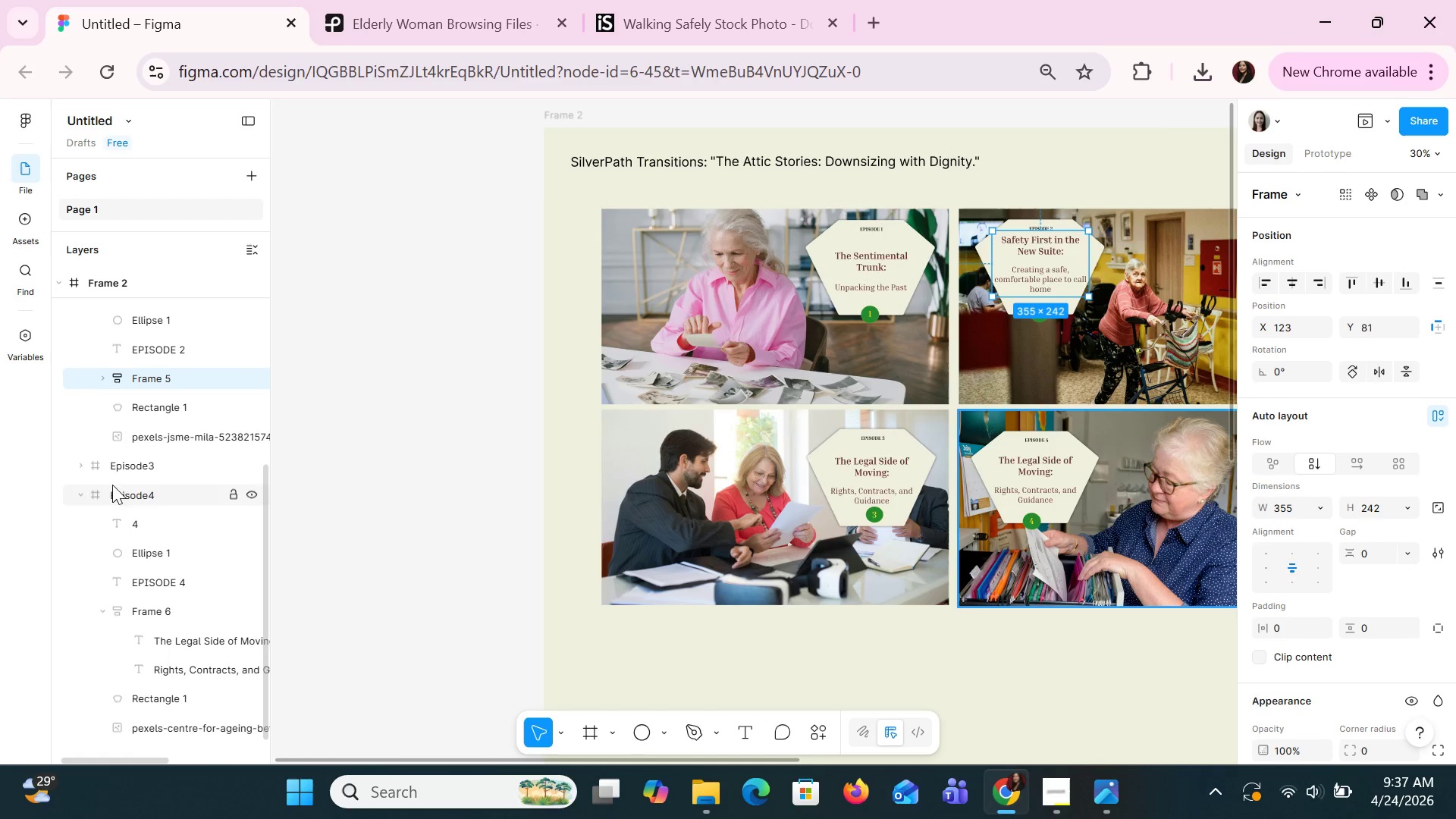 
left_click([118, 469])
 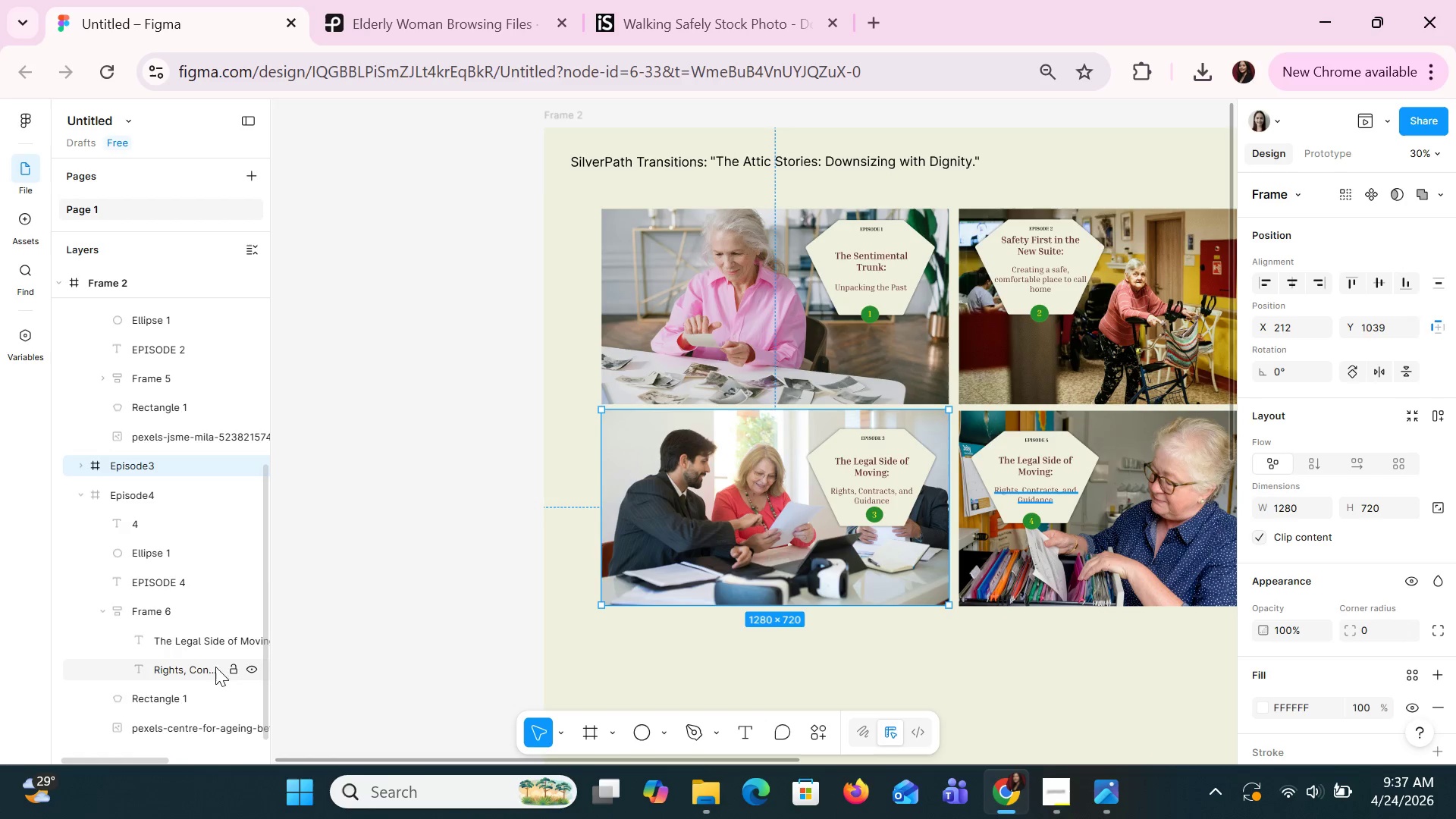 
left_click([169, 693])
 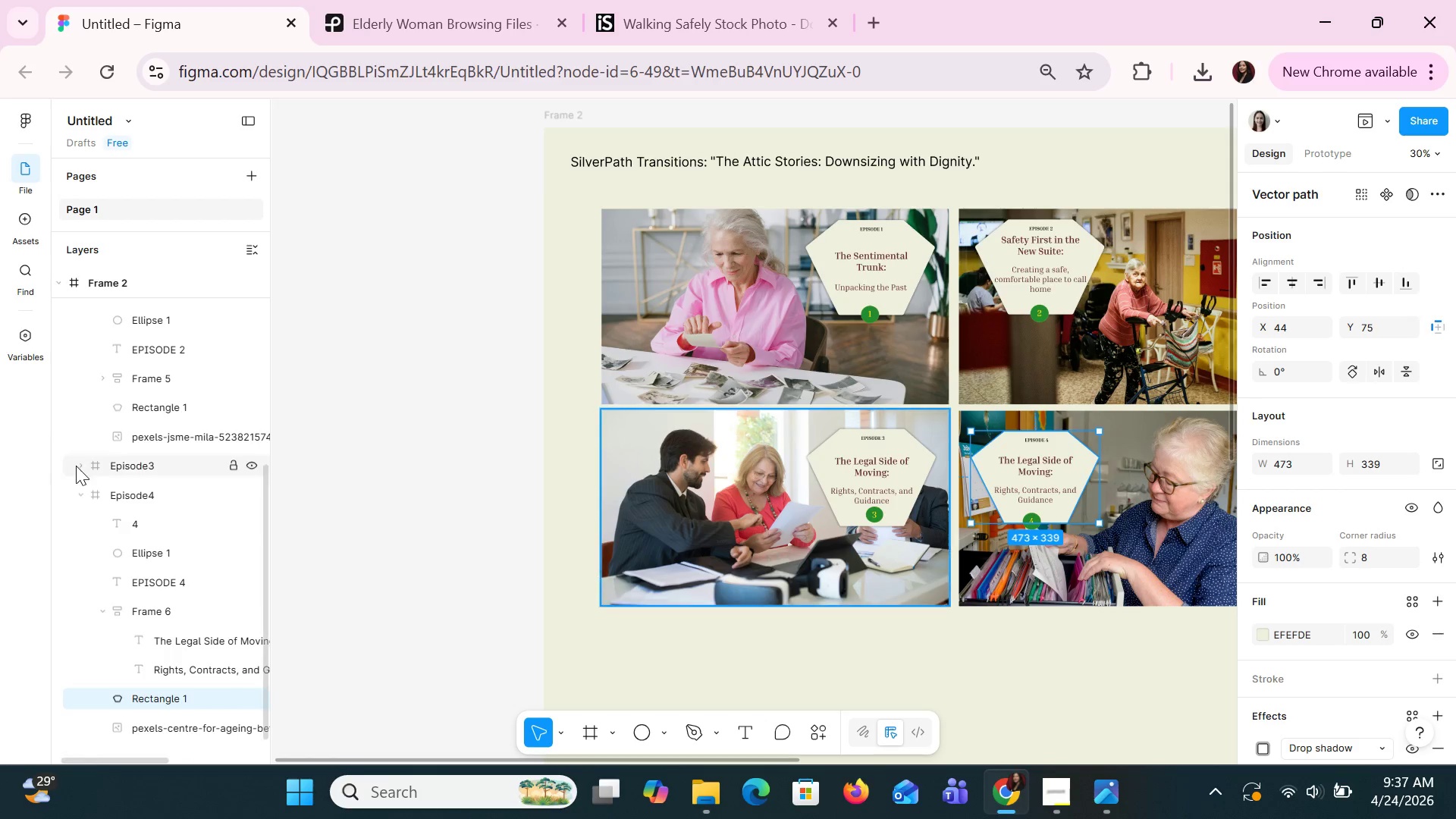 
left_click([76, 462])
 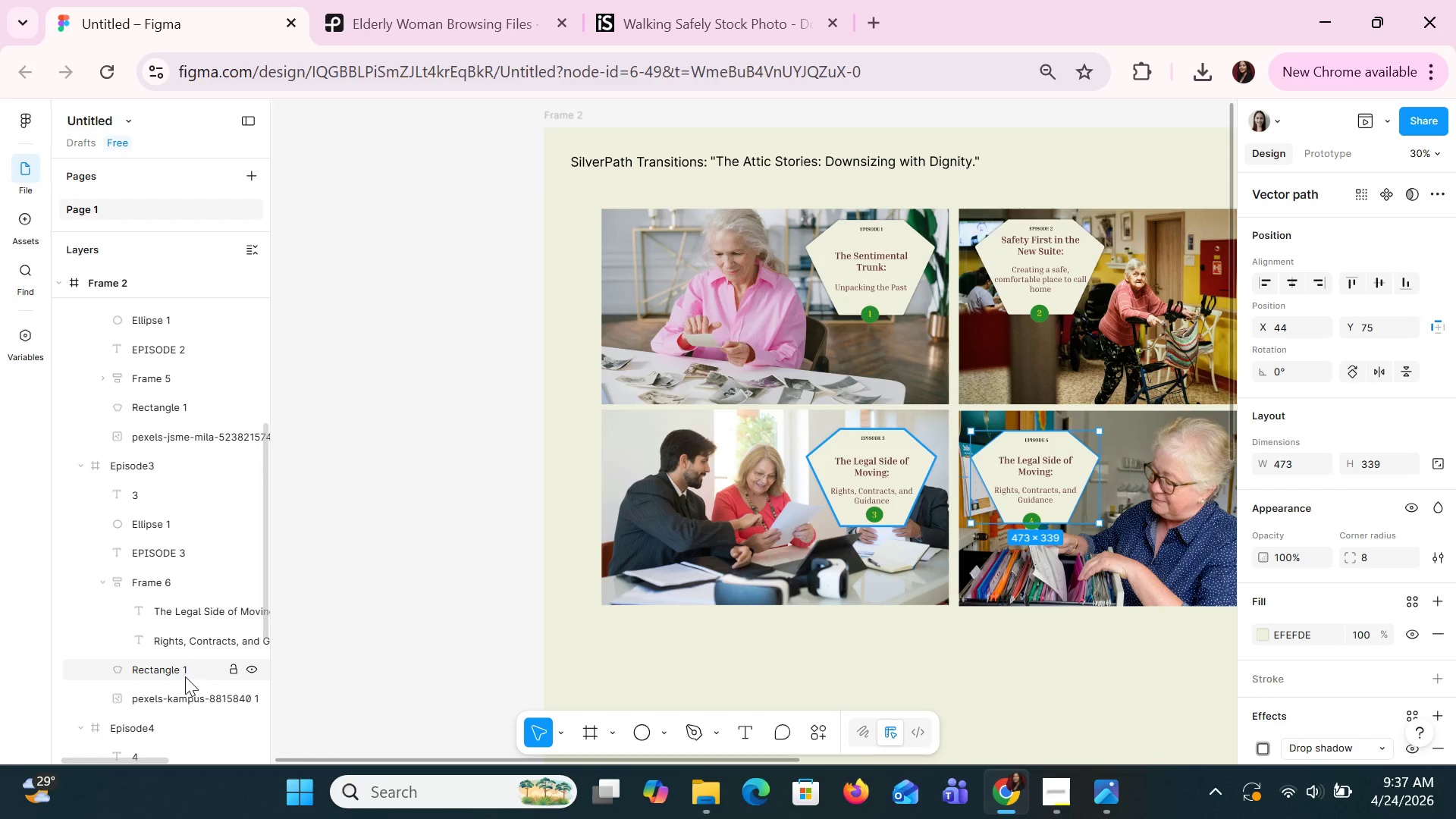 
left_click([184, 673])
 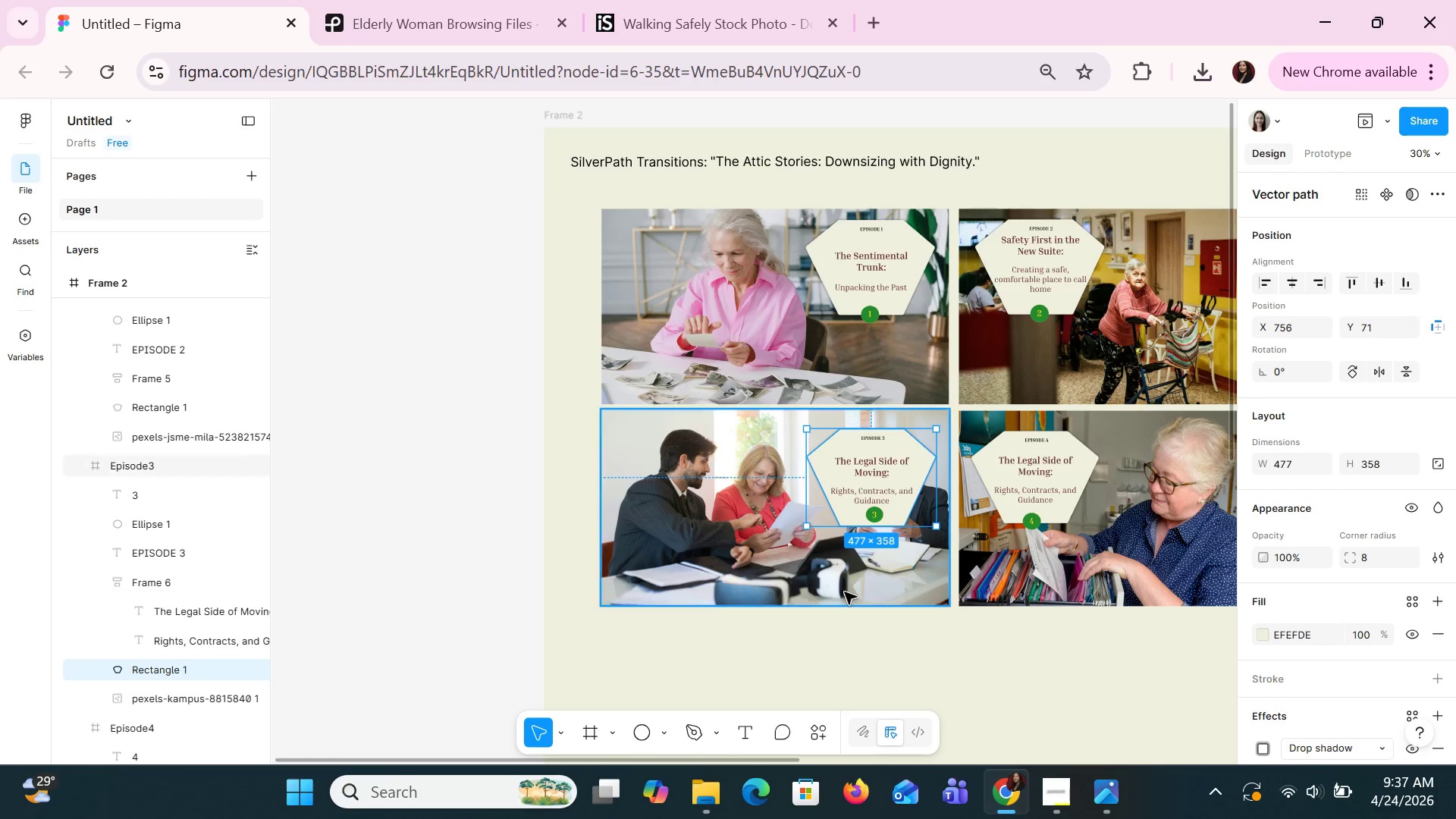 
left_click([1290, 459])
 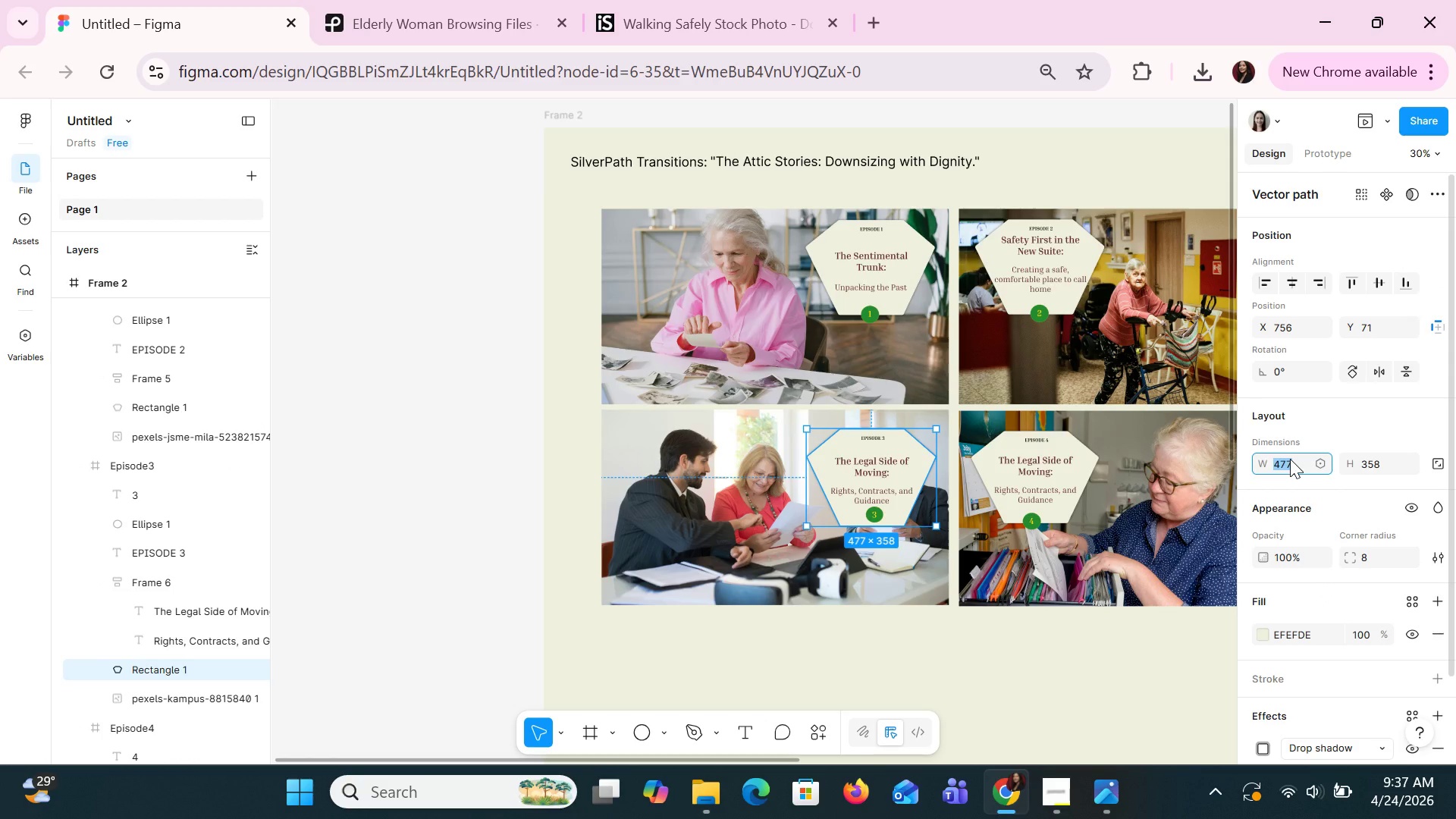 
type(480)
 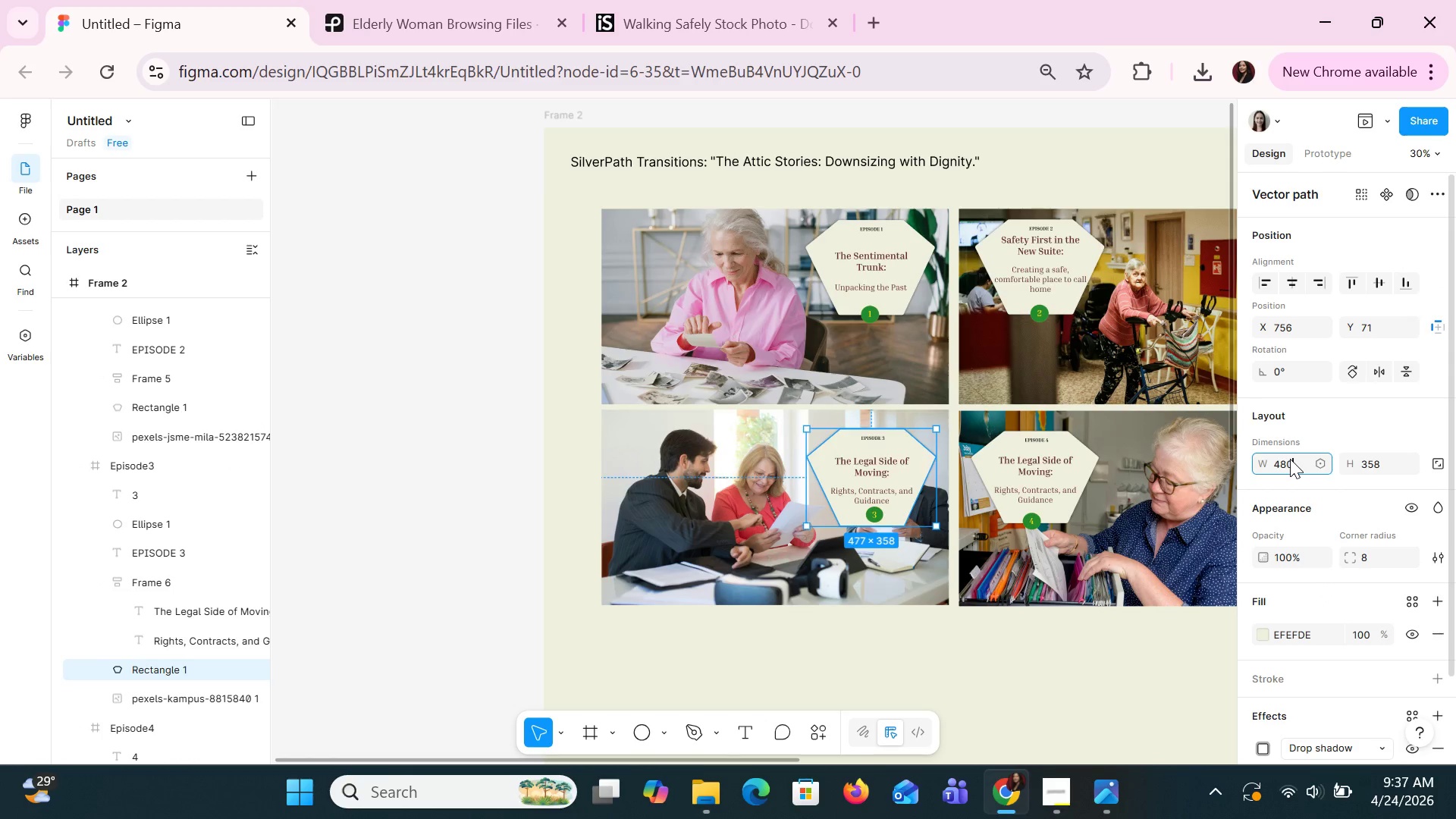 
key(Enter)
 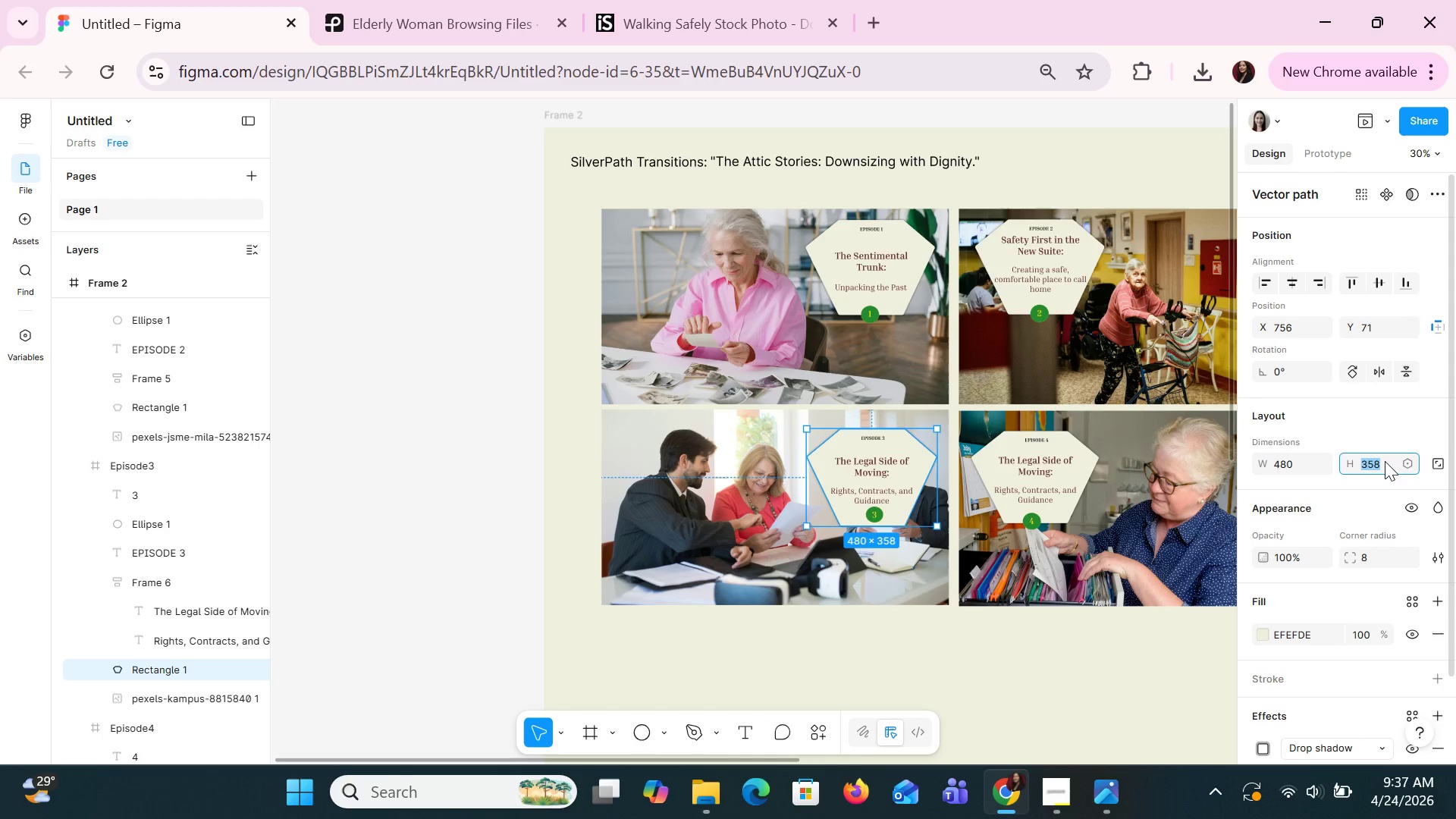 
type(350)
 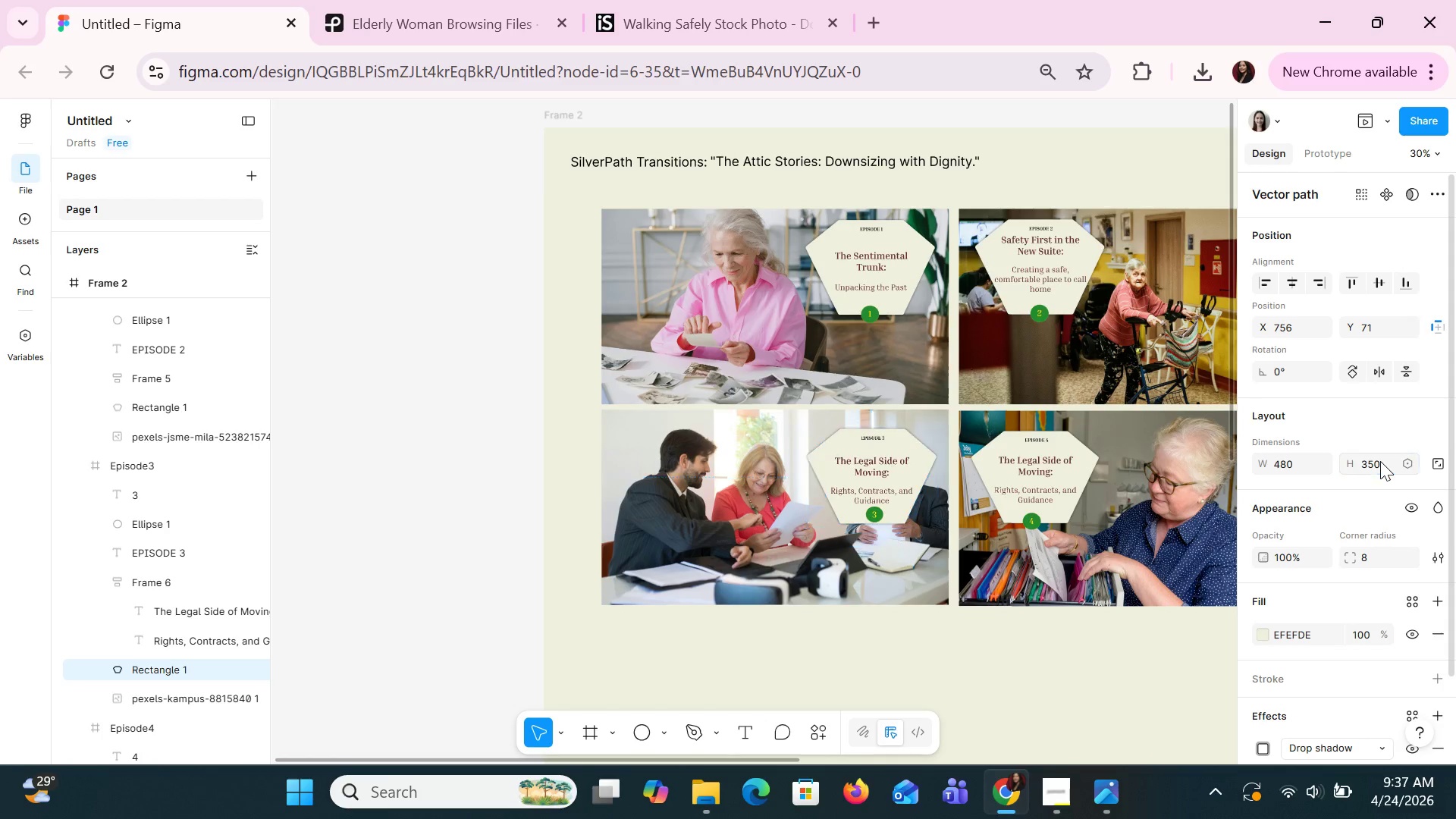 
key(Enter)
 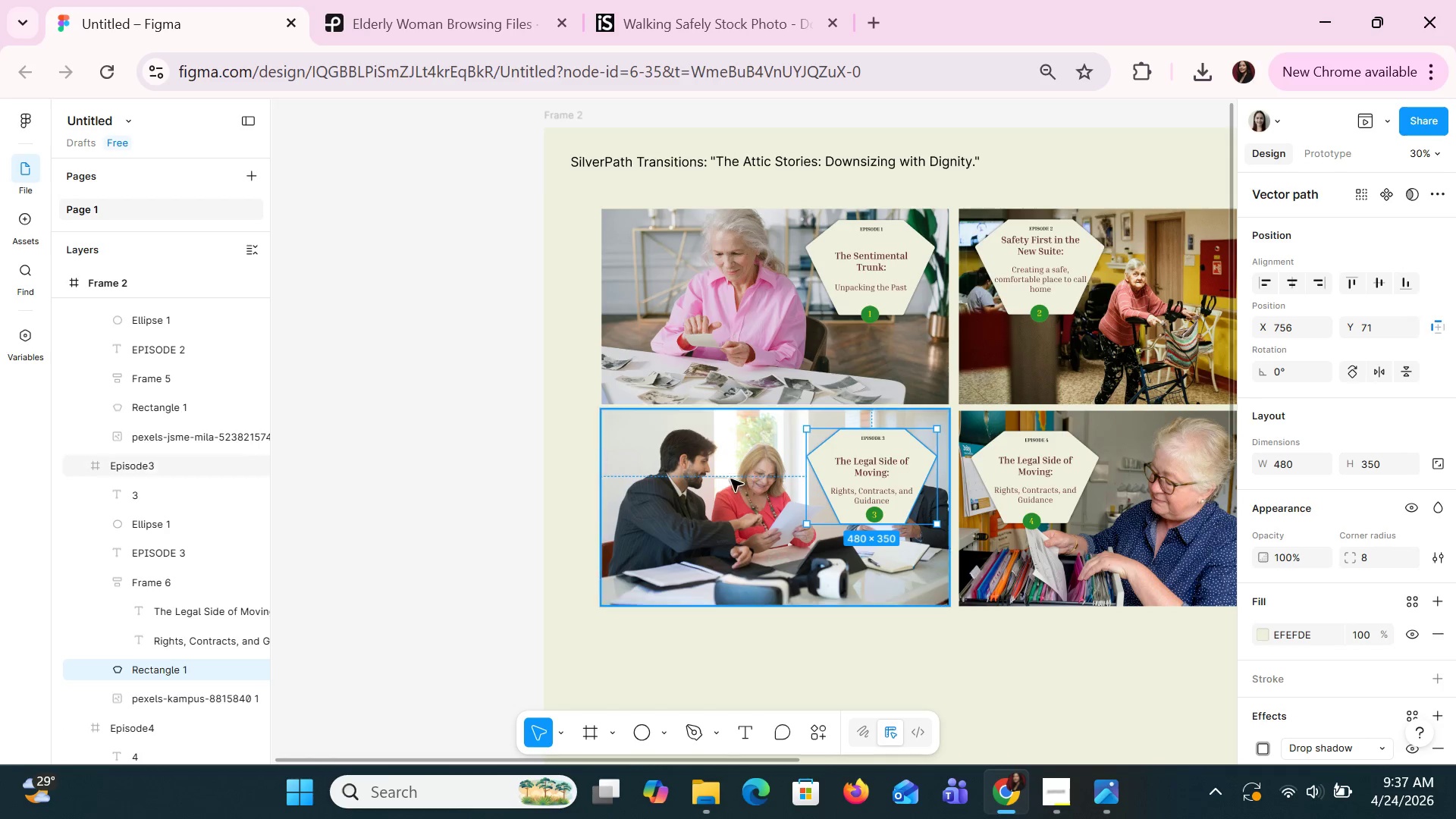 
scroll: coordinate [180, 645], scroll_direction: down, amount: 2.0
 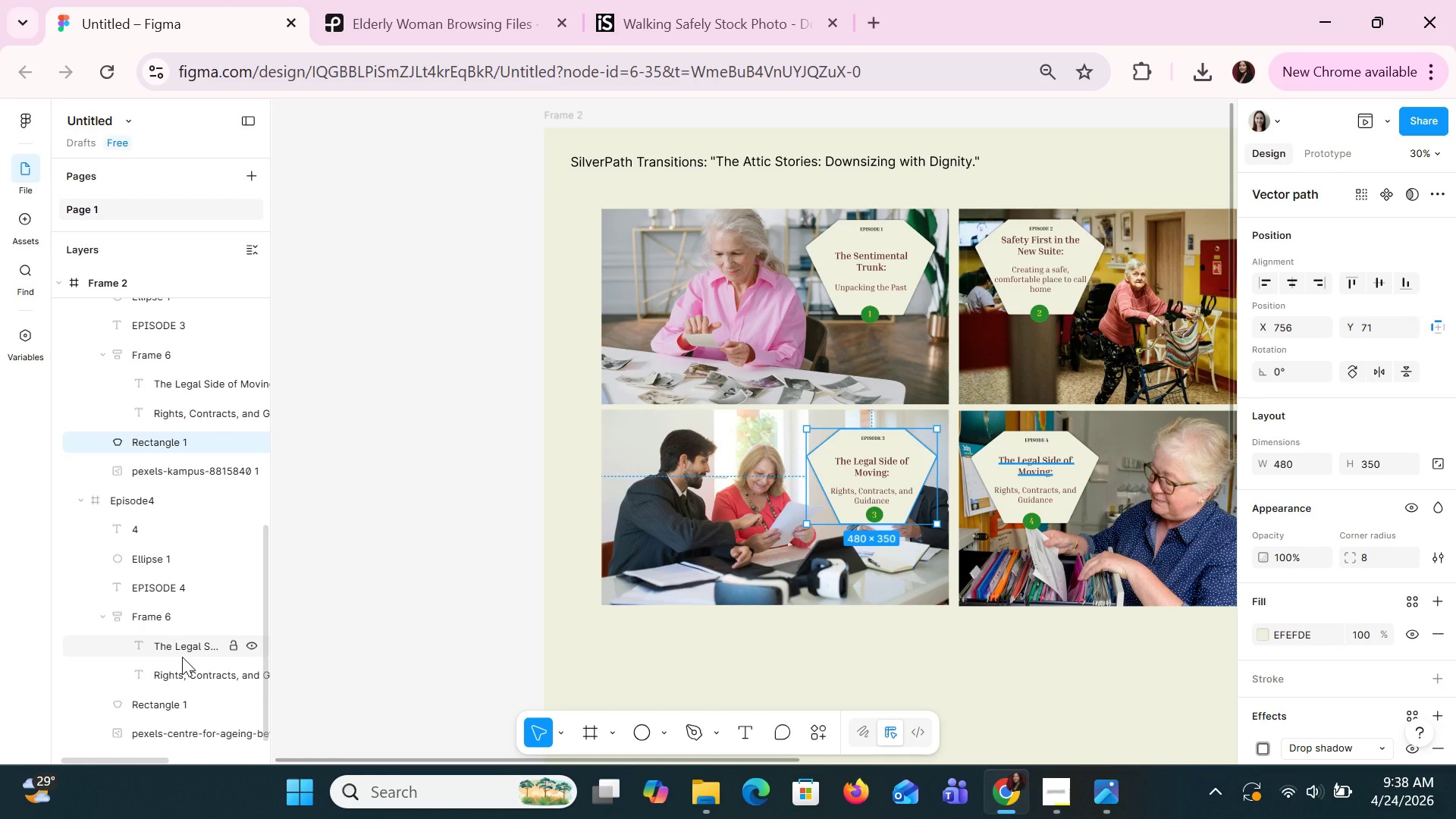 
left_click([182, 654])
 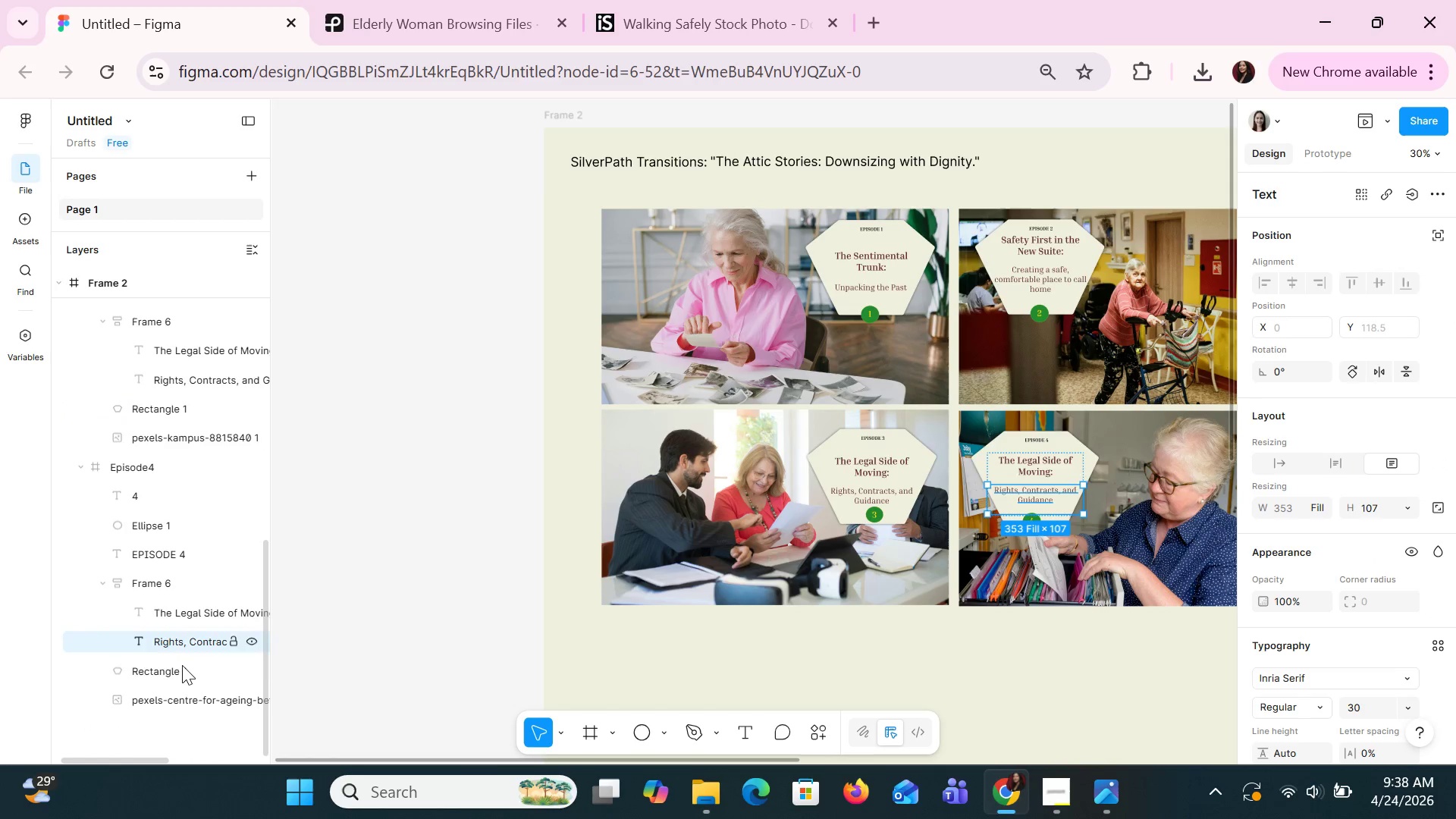 
scroll: coordinate [182, 657], scroll_direction: down, amount: 1.0
 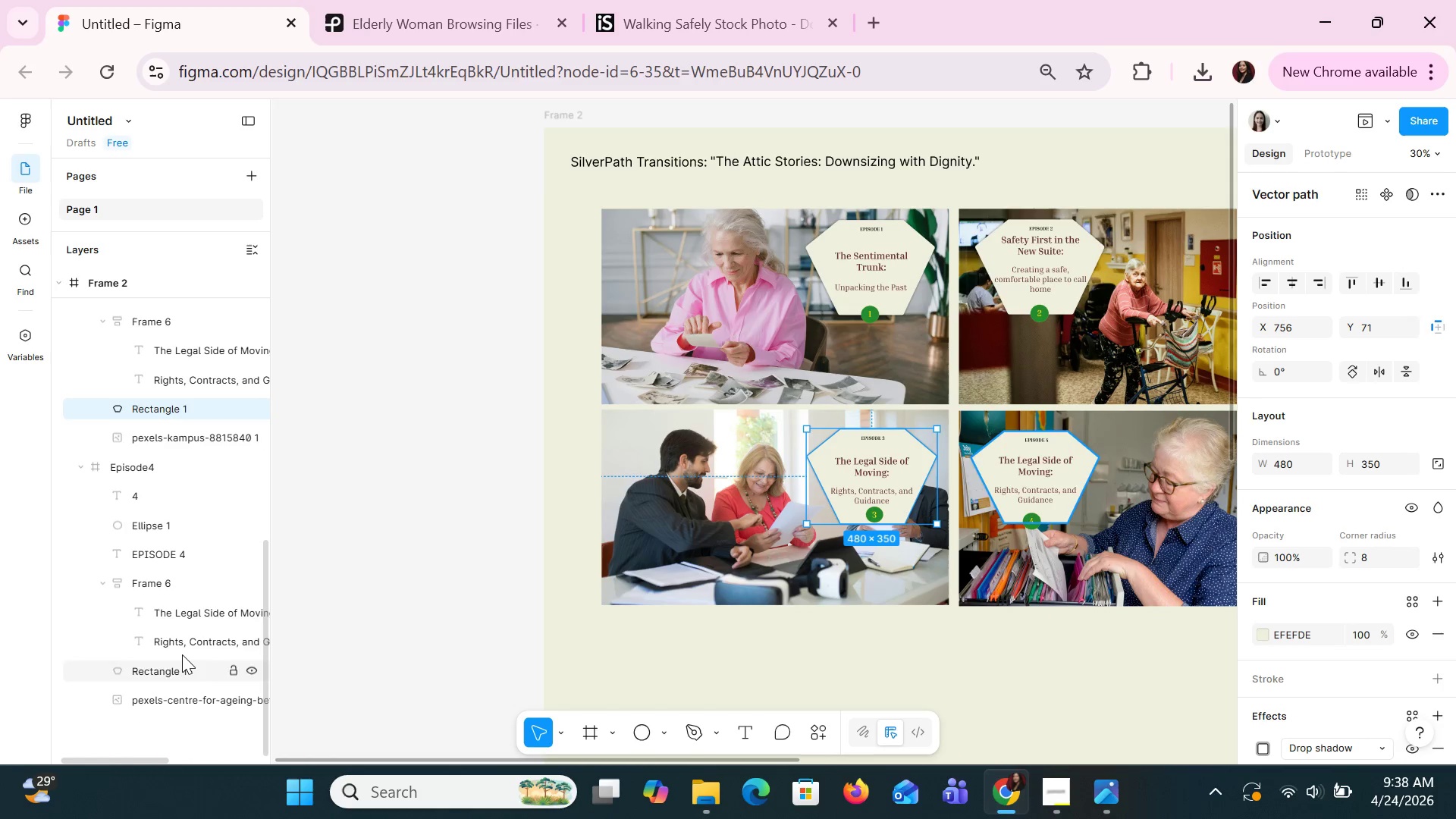 
left_click([182, 671])
 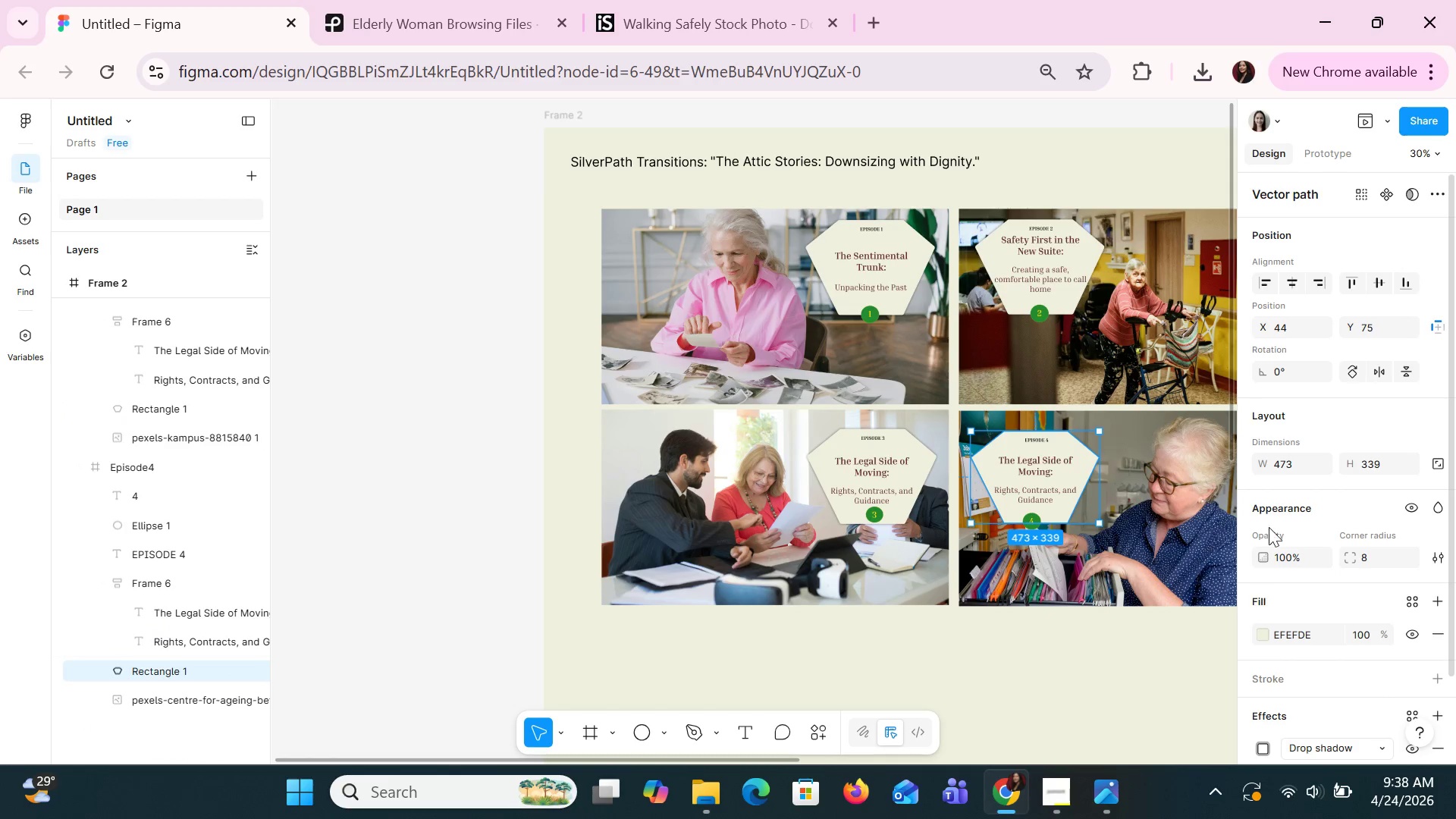 
left_click([1281, 466])
 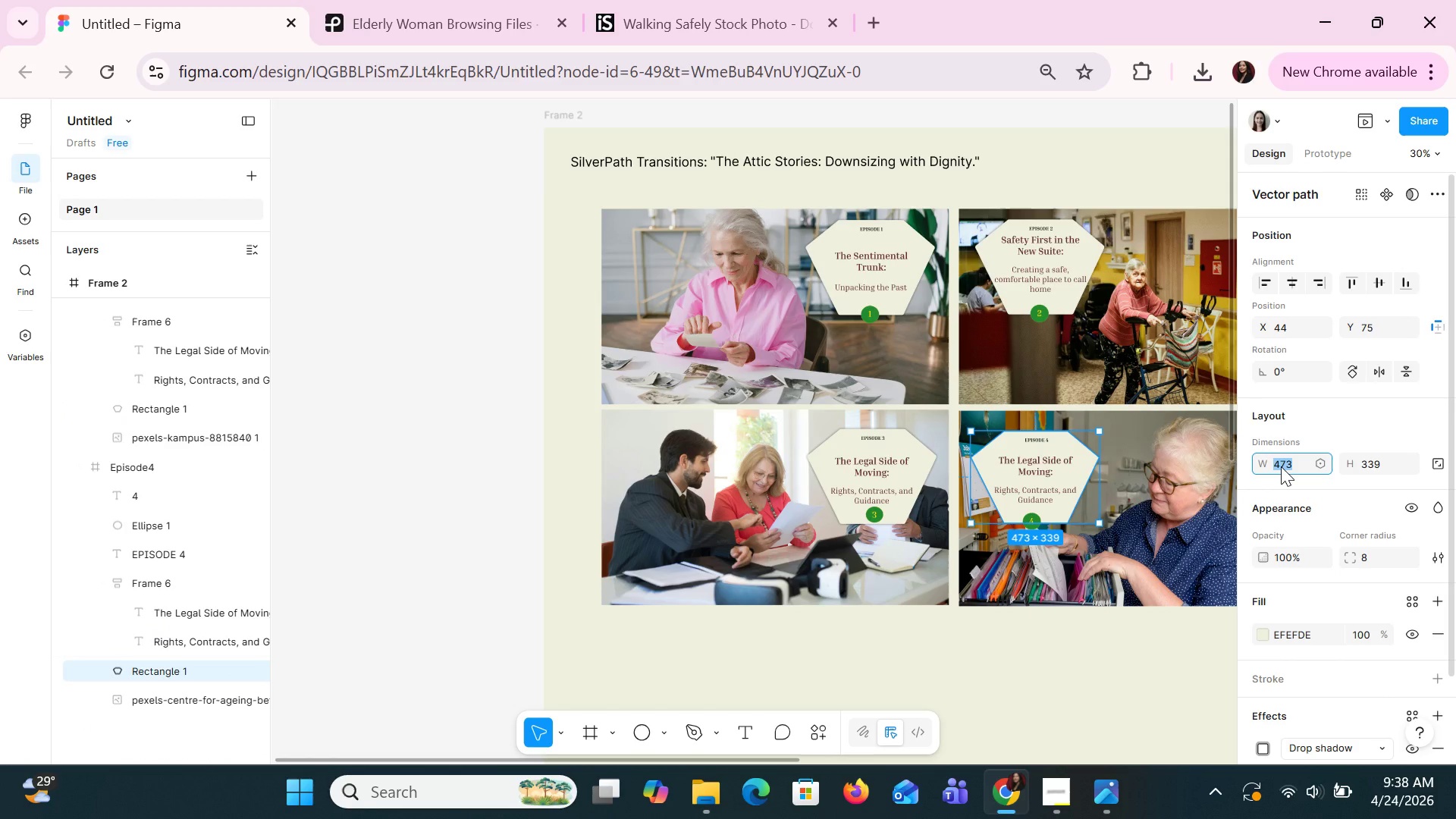 
type(480)
 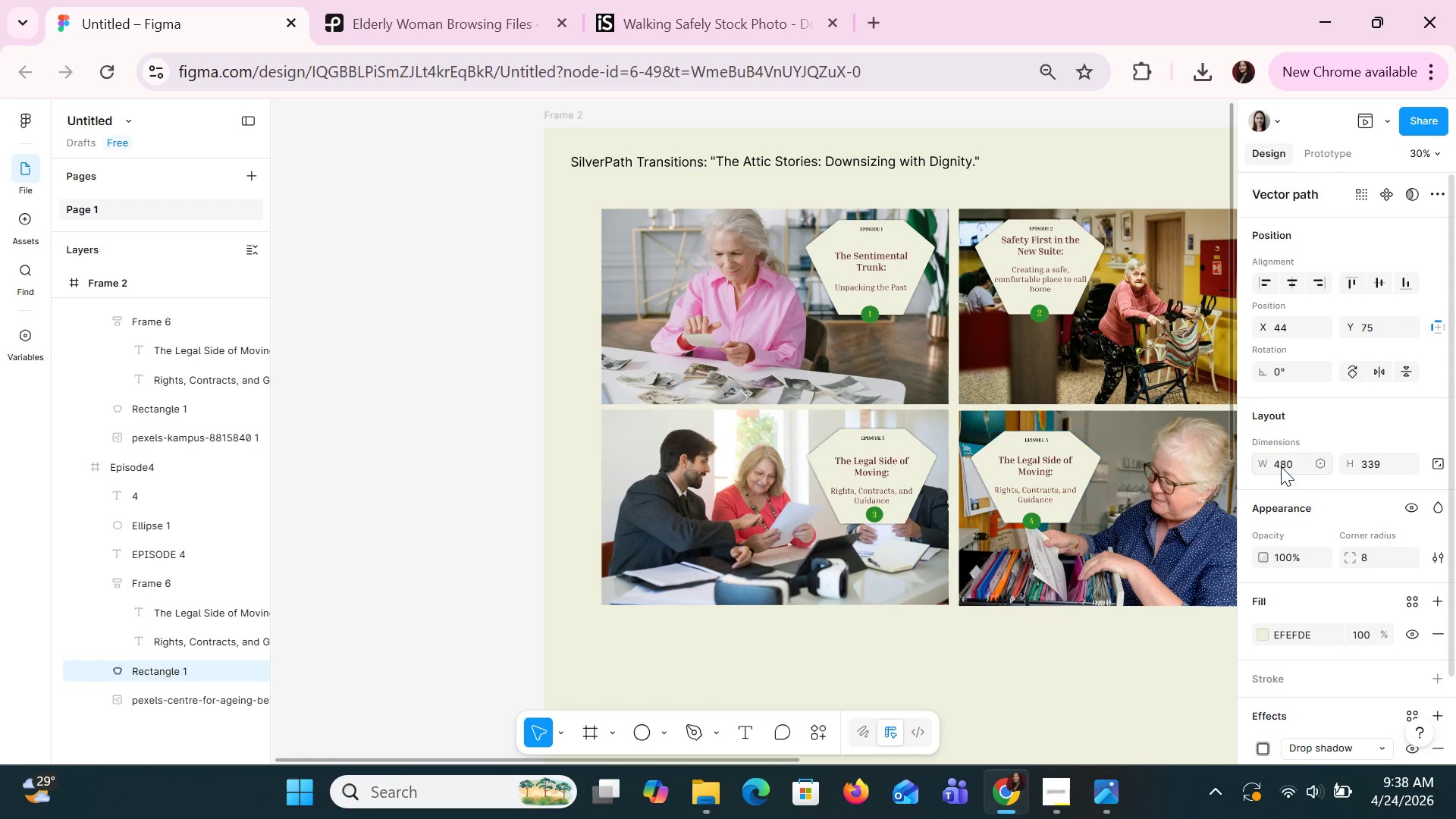 
key(Enter)
 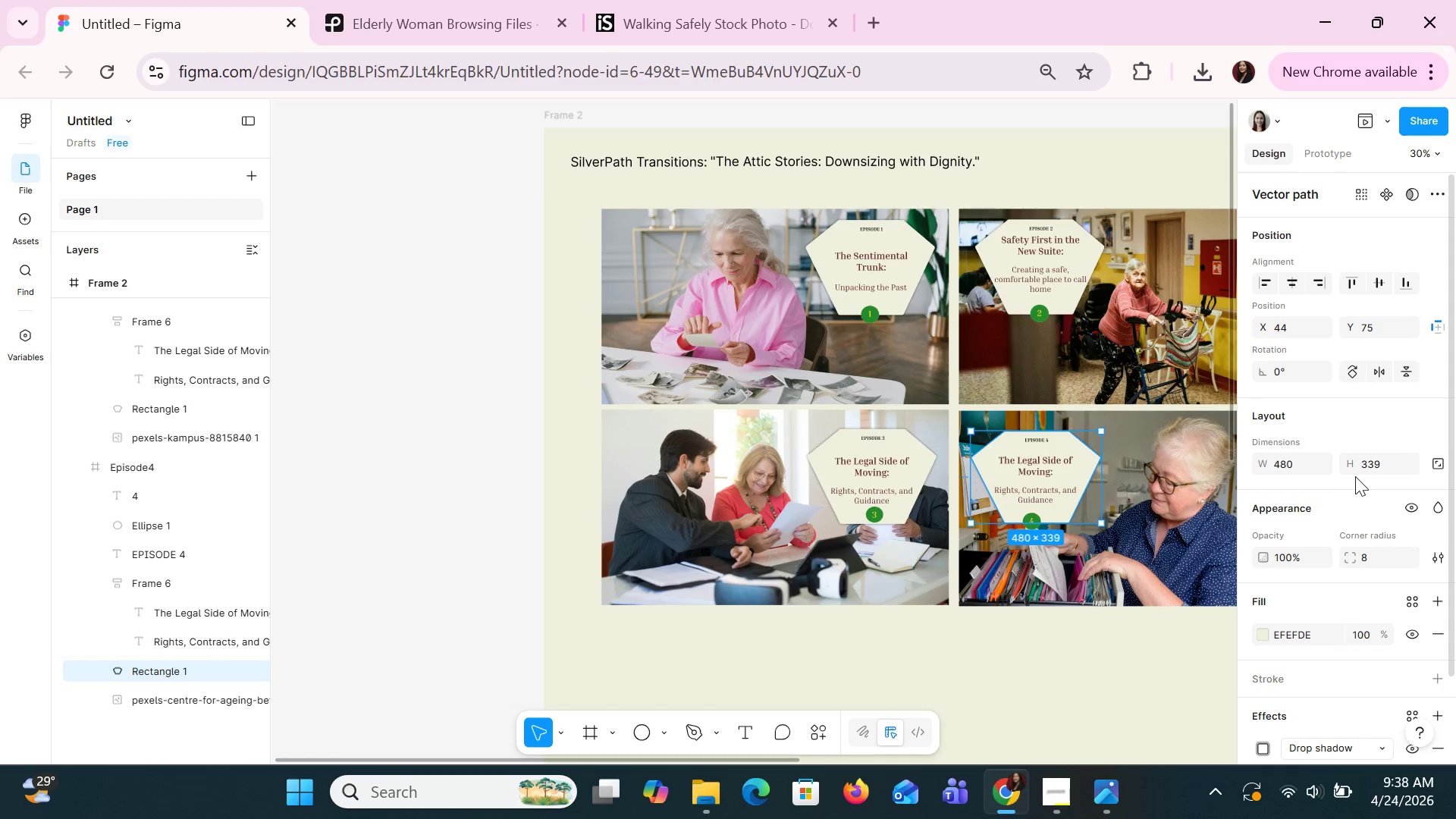 
left_click([1363, 473])
 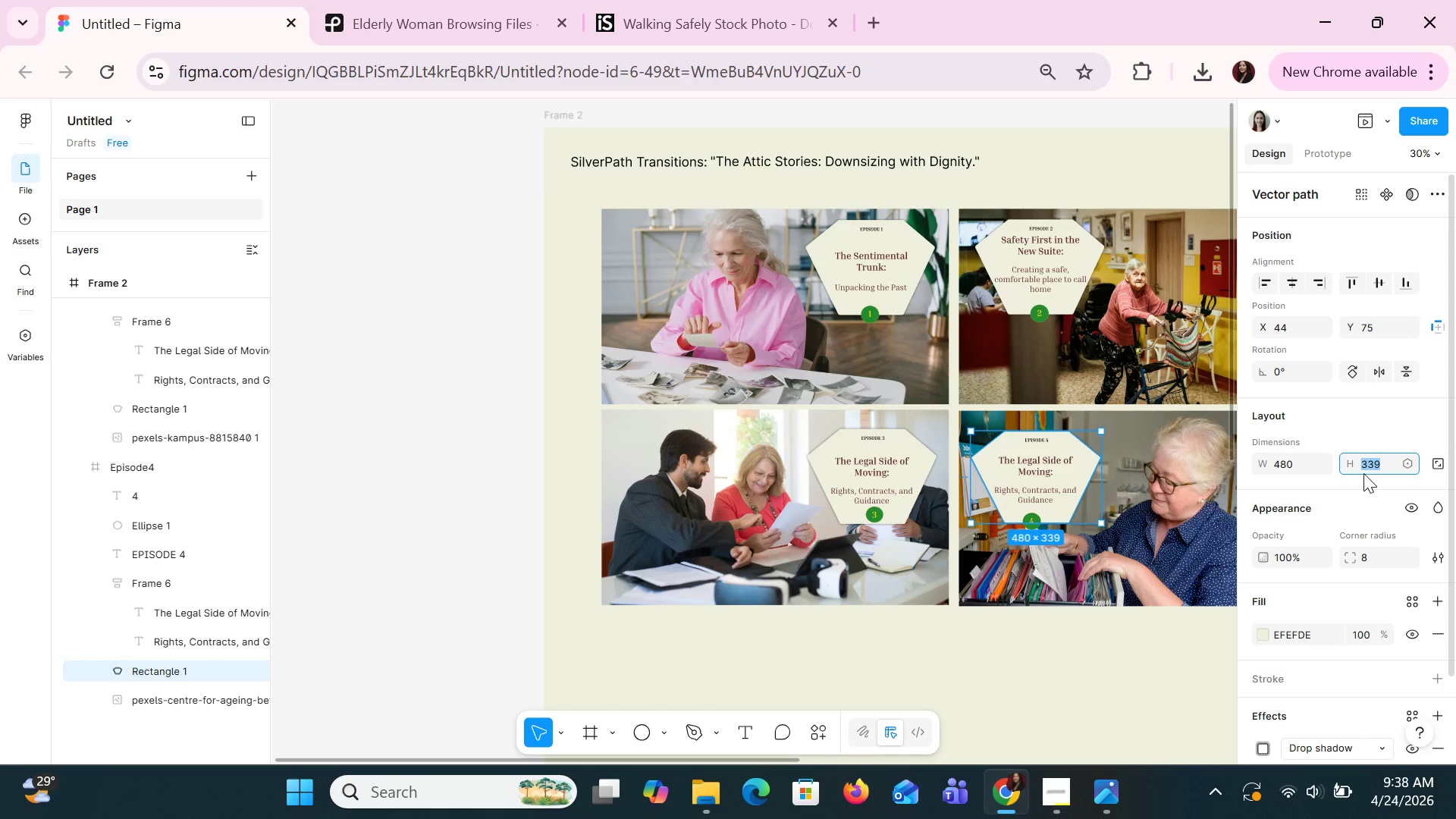 
type(350)
 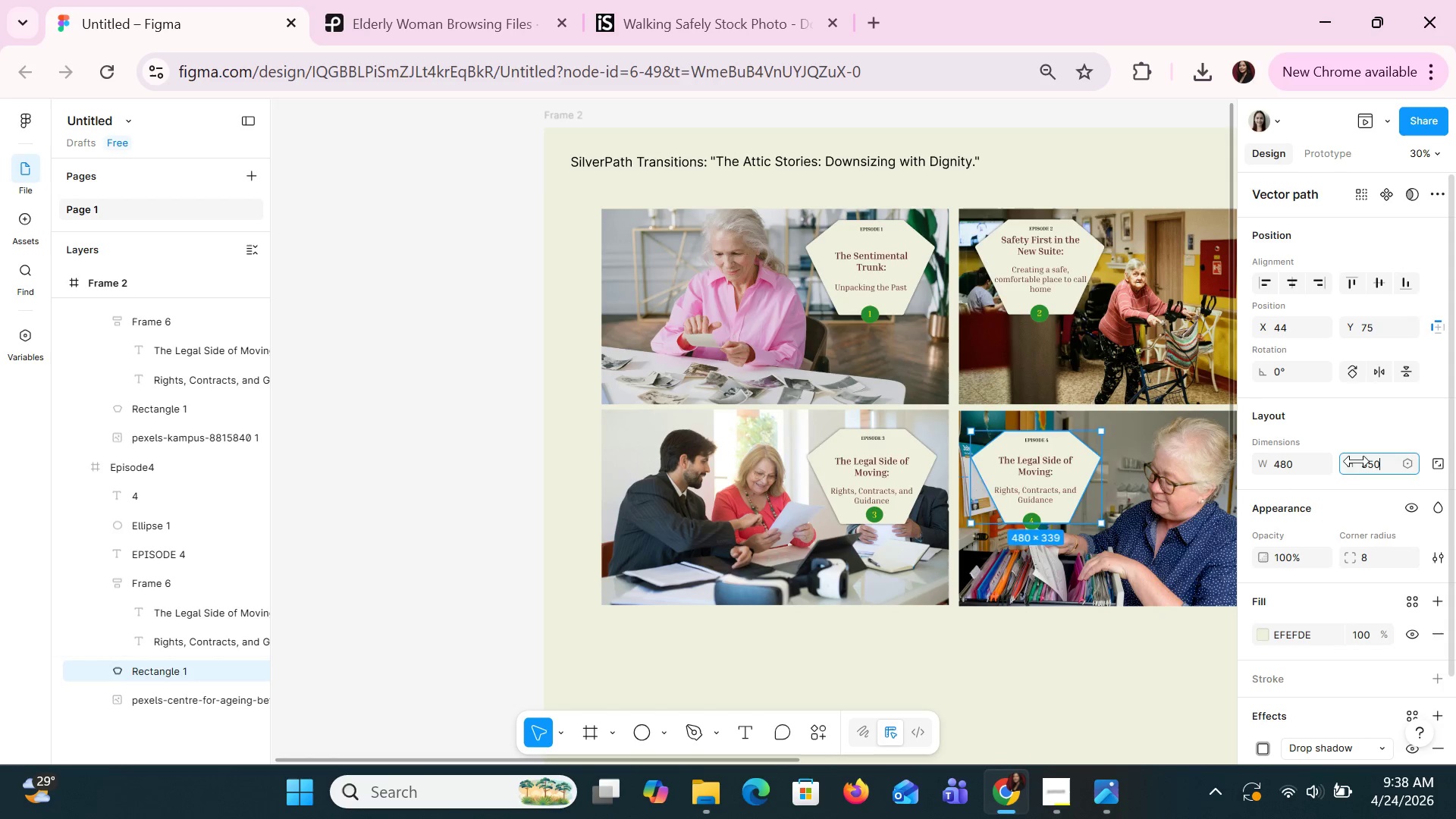 
key(Enter)
 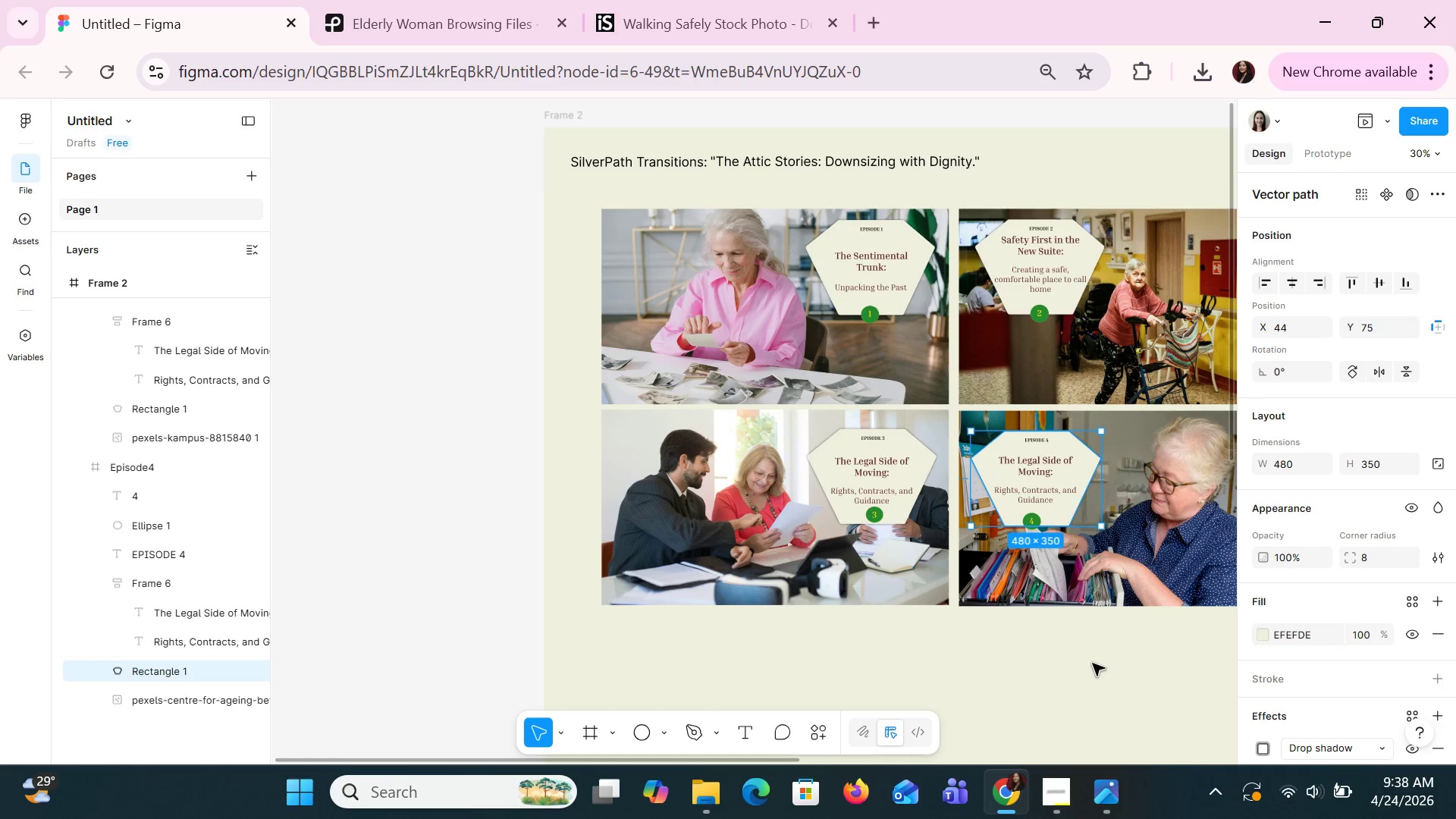 
left_click([1090, 663])
 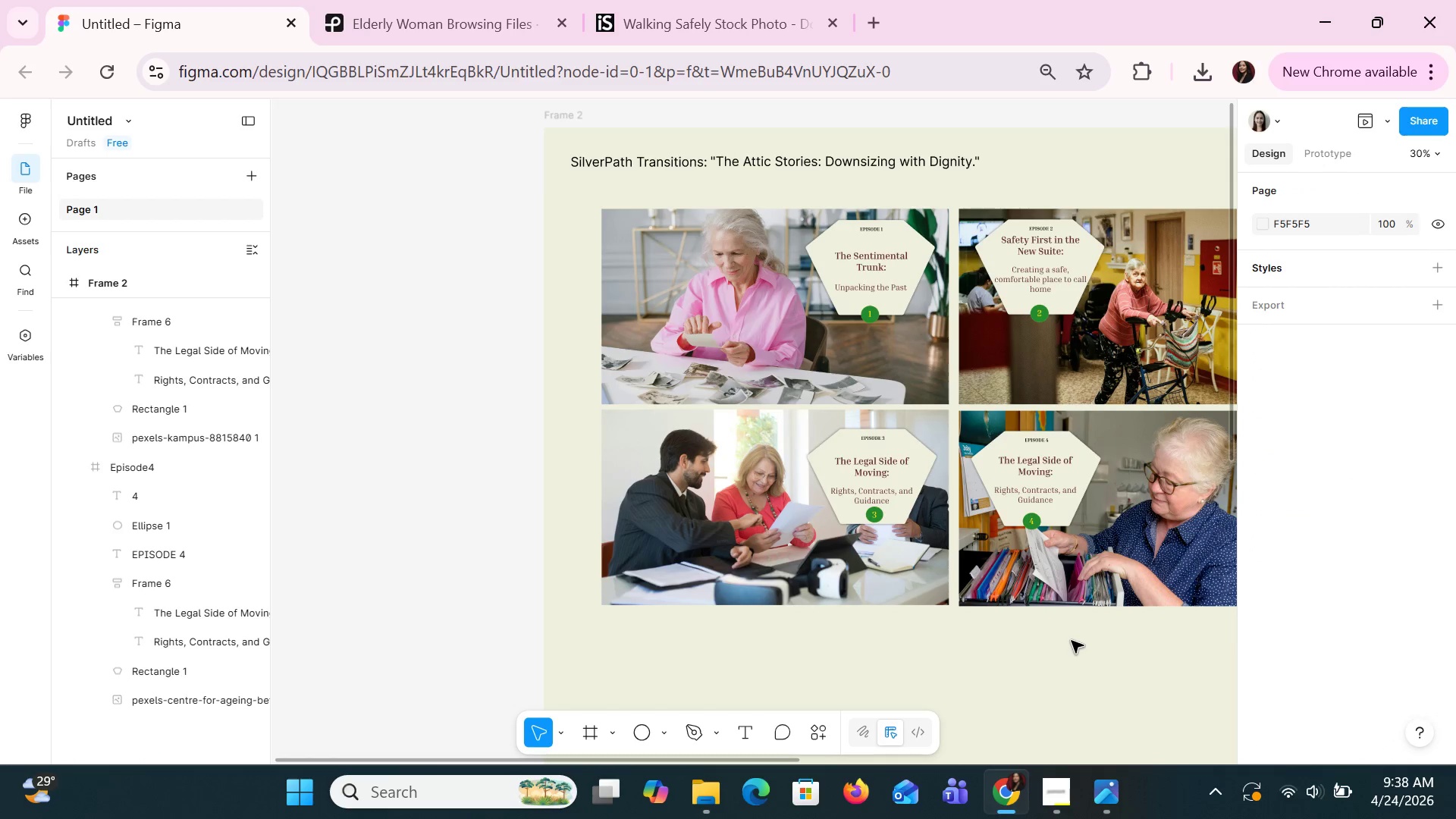 
hold_key(key=ControlLeft, duration=1.44)
scroll: coordinate [1071, 640], scroll_direction: none, amount: 0.0
 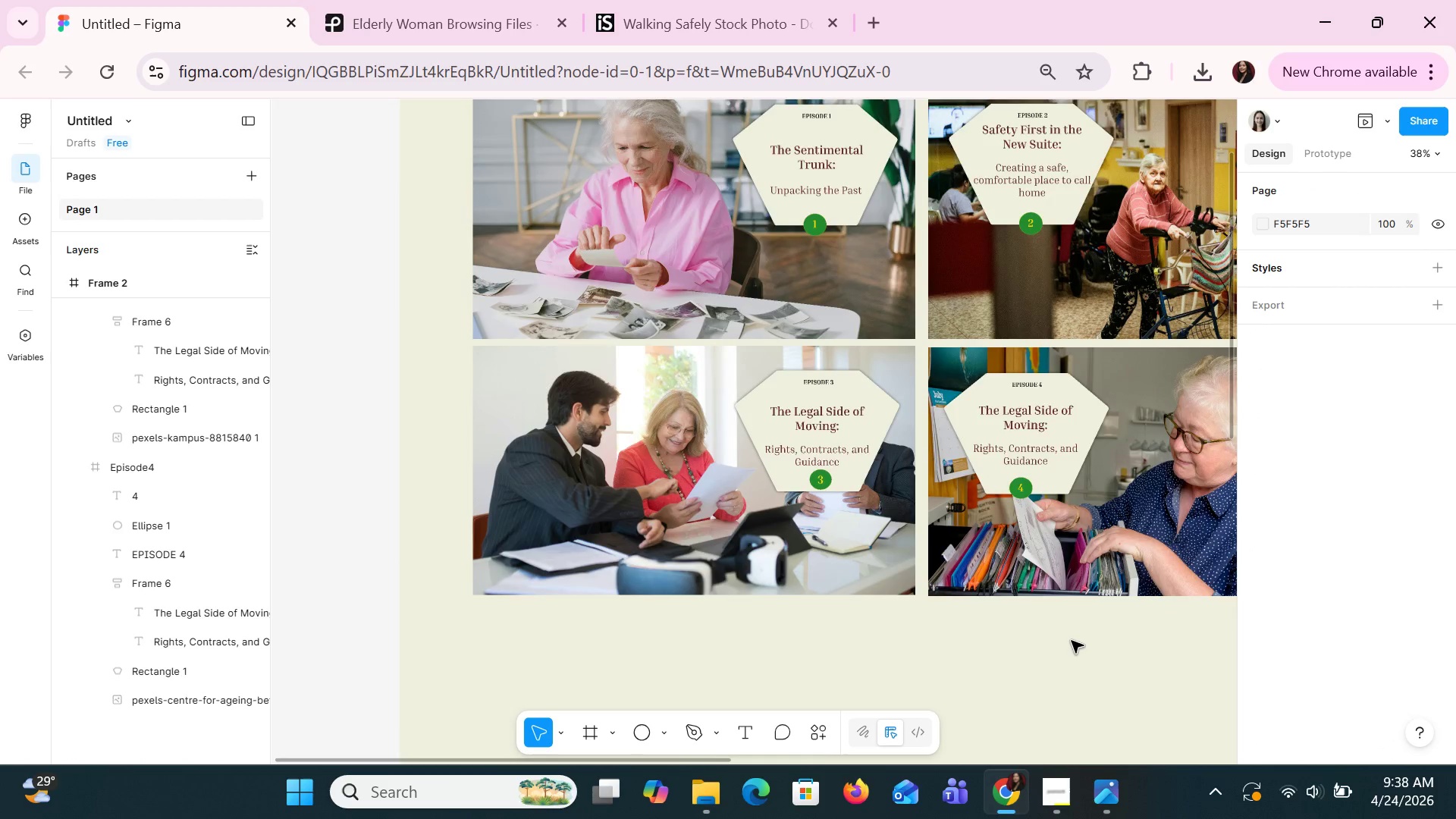 
scroll: coordinate [1071, 640], scroll_direction: up, amount: 1.0
 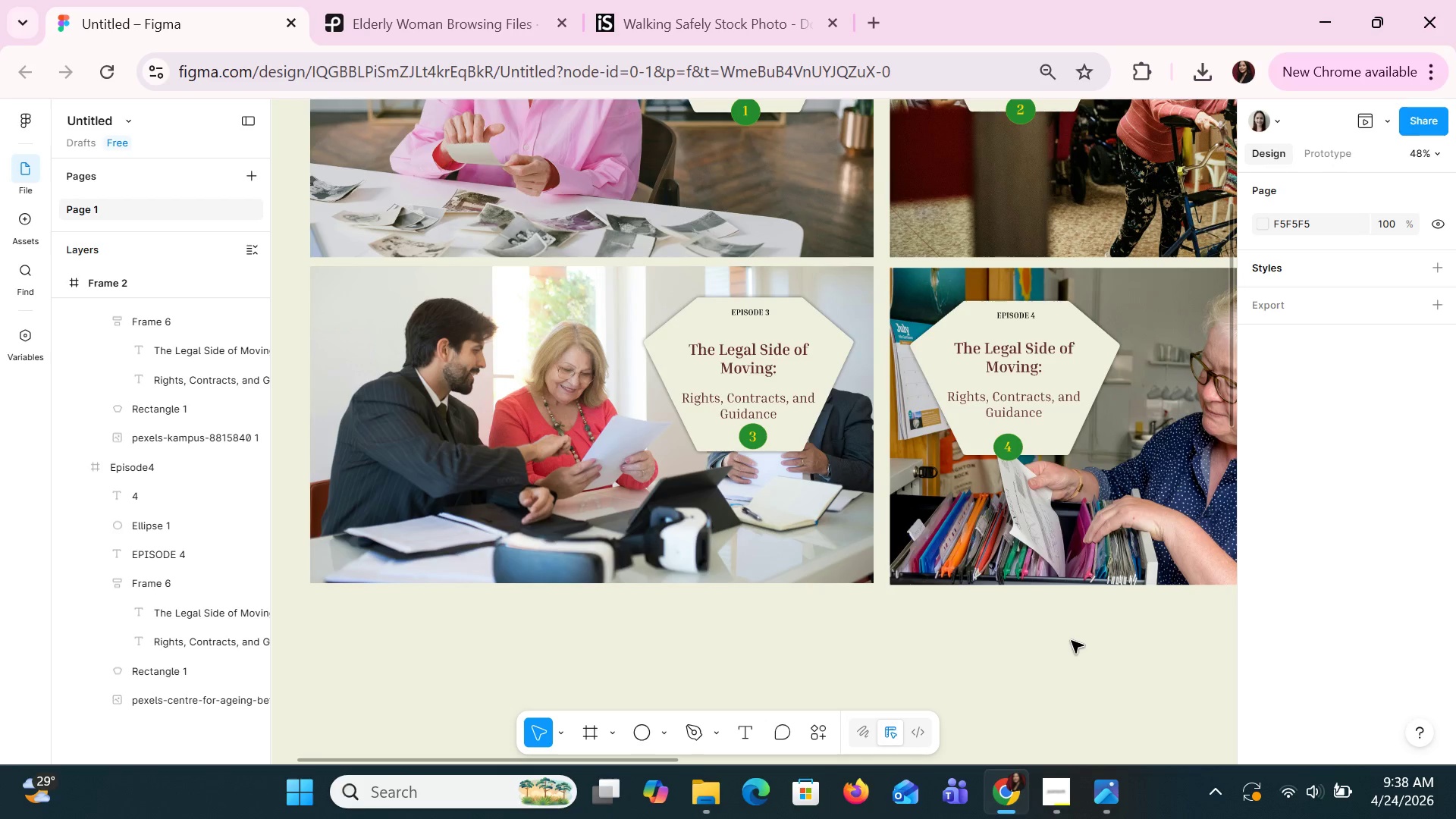 
hold_key(key=ControlLeft, duration=0.72)
 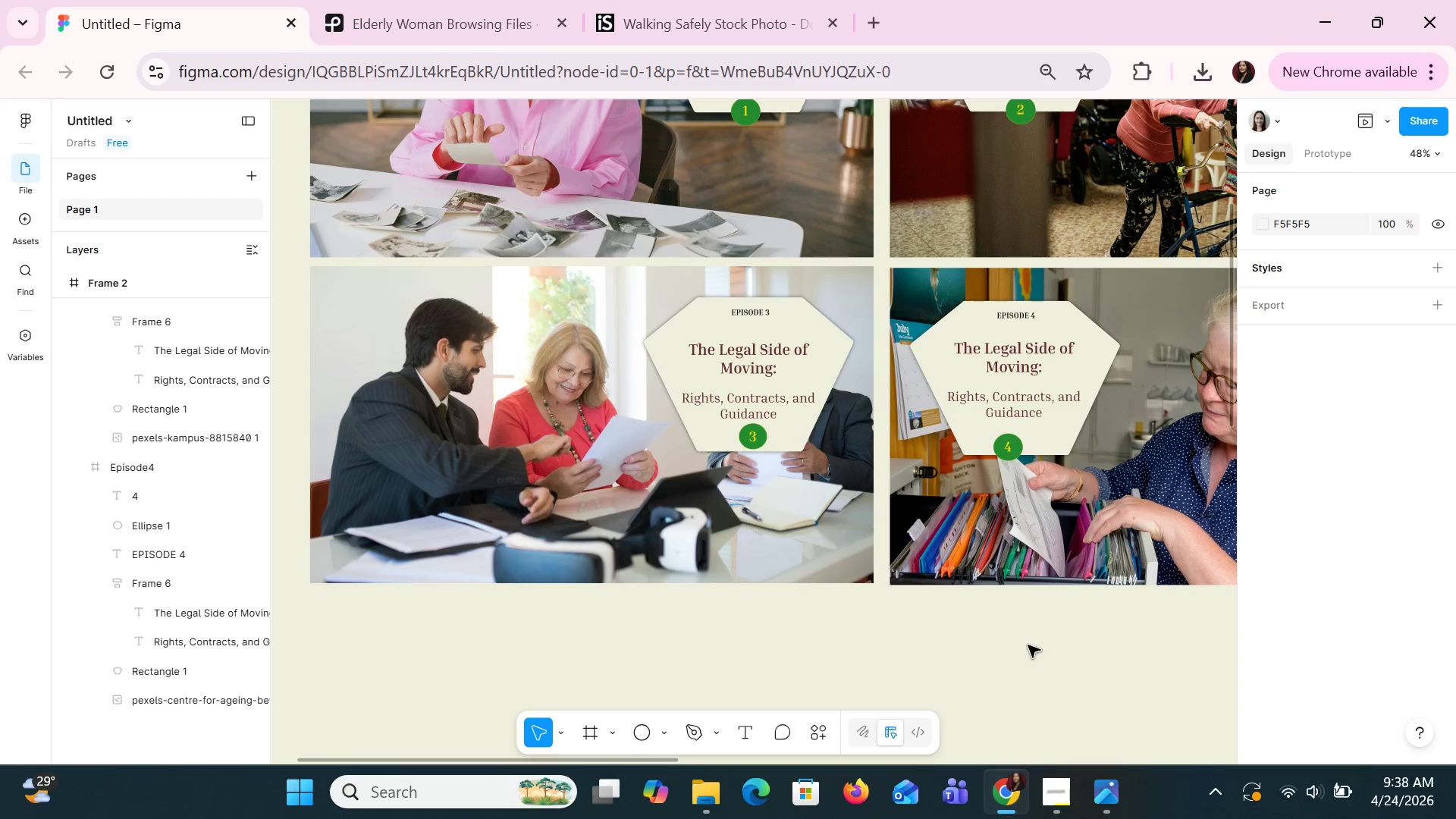 
scroll: coordinate [129, 459], scroll_direction: up, amount: 5.0
 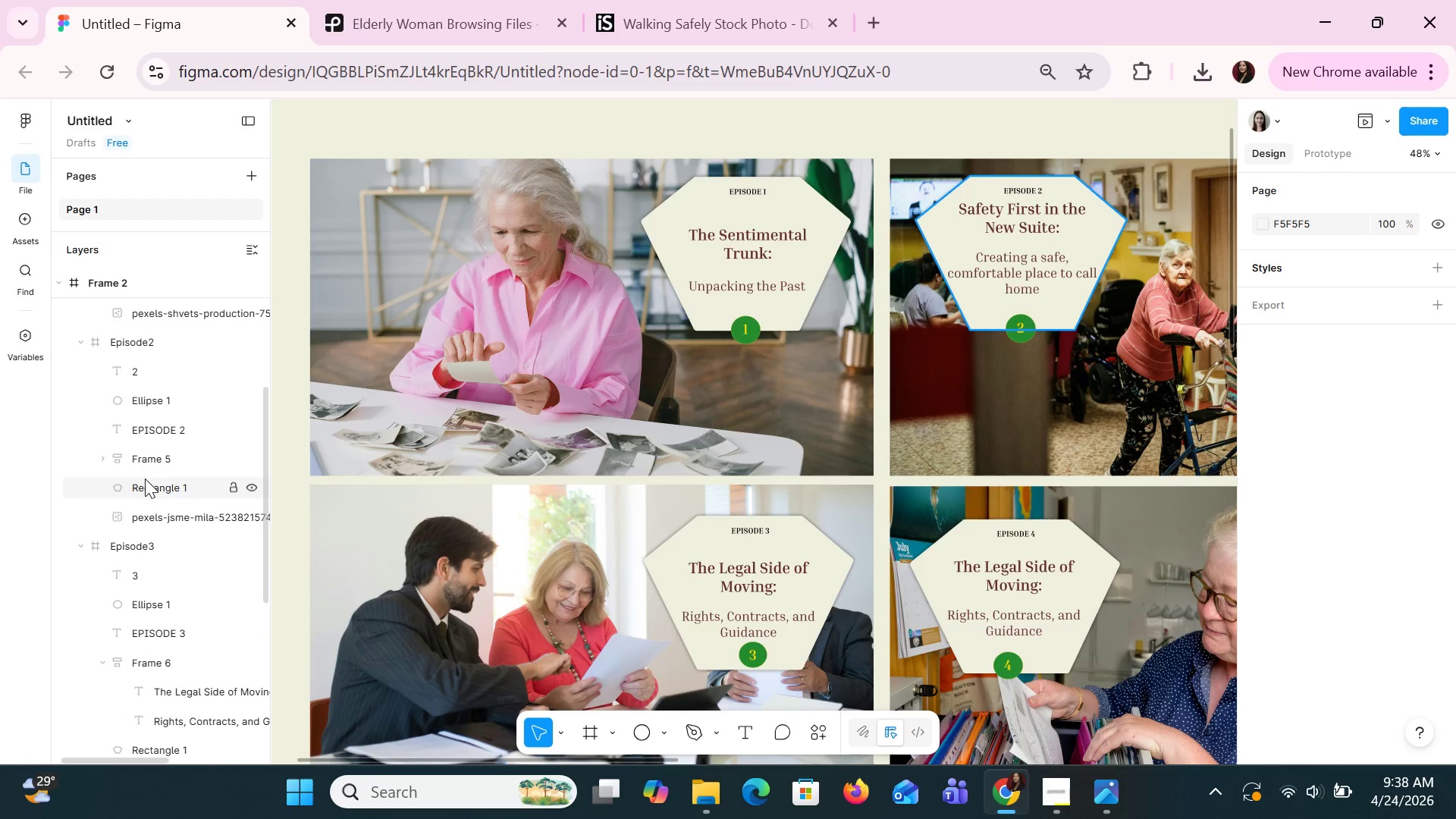 
left_click([145, 479])
 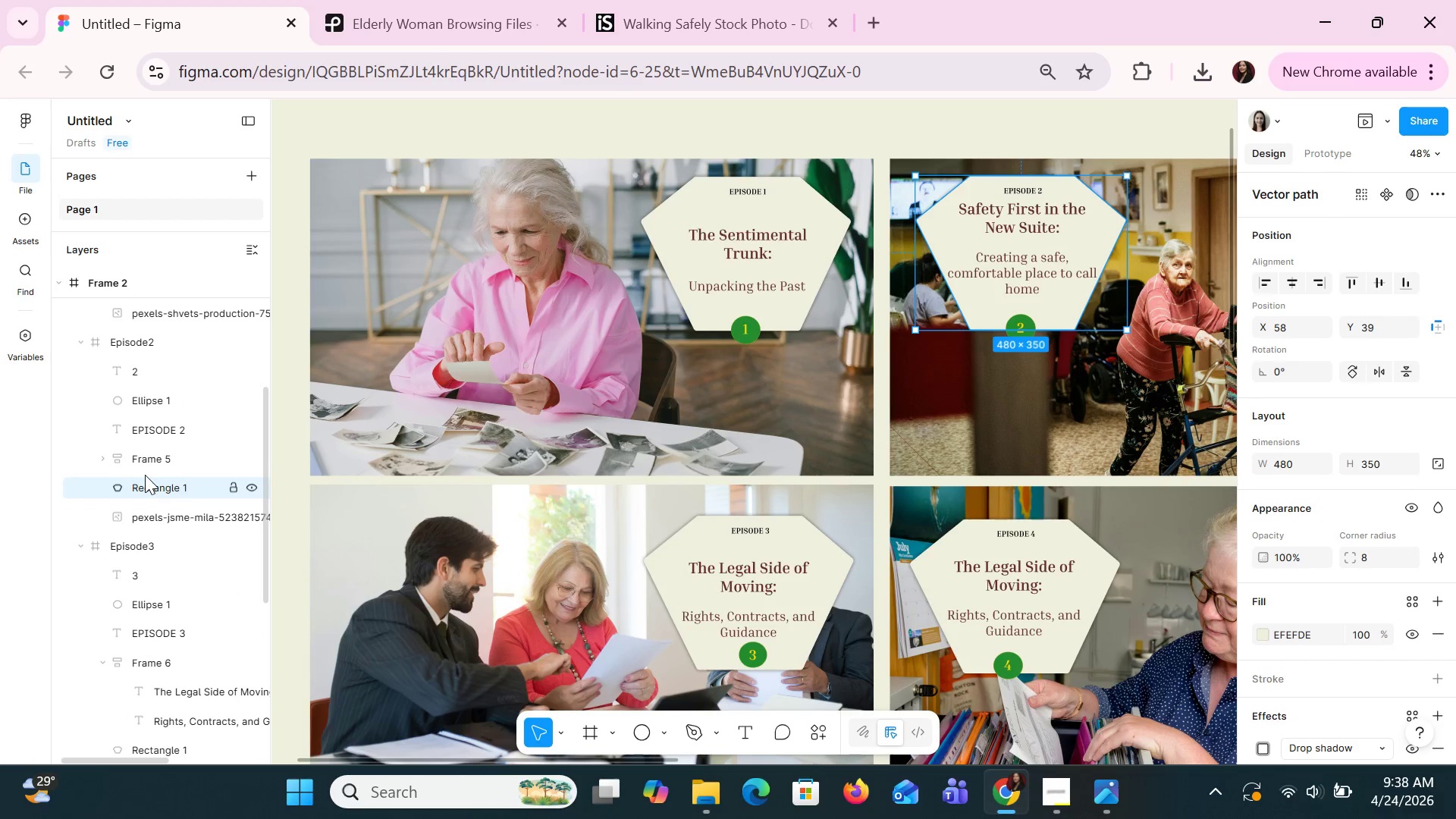 
key(ArrowDown)
 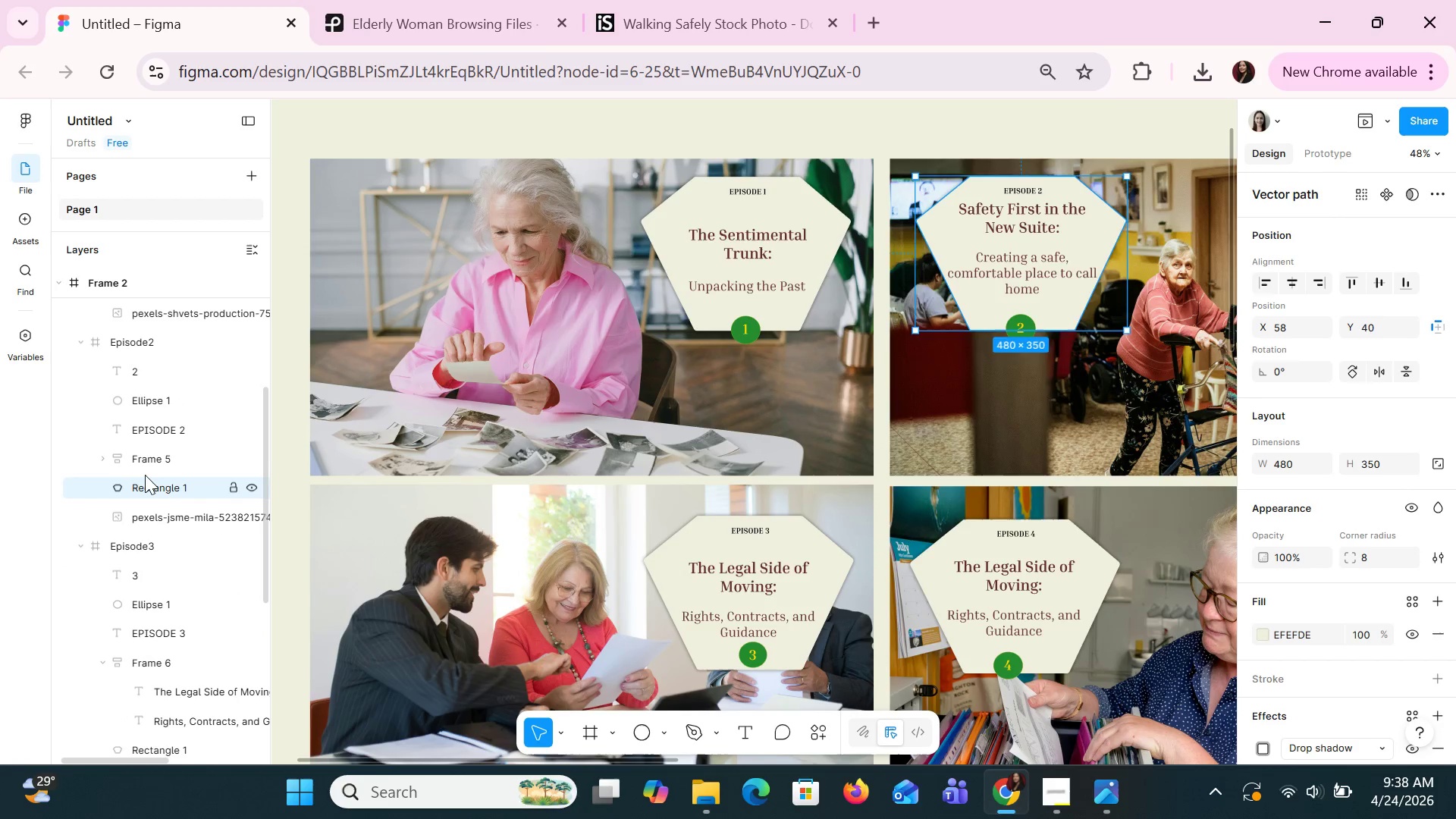 
key(ArrowDown)
 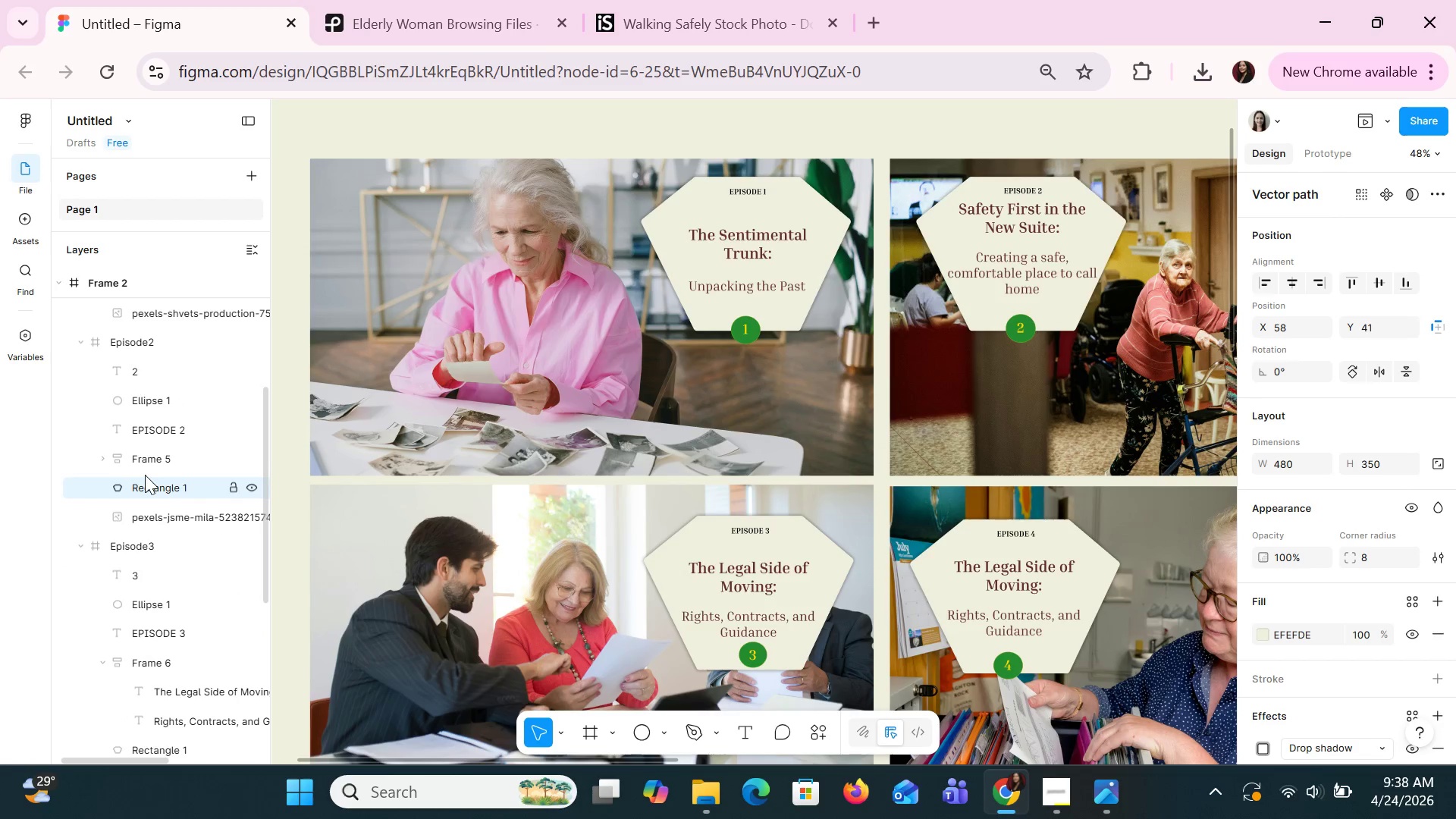 
key(ArrowDown)
 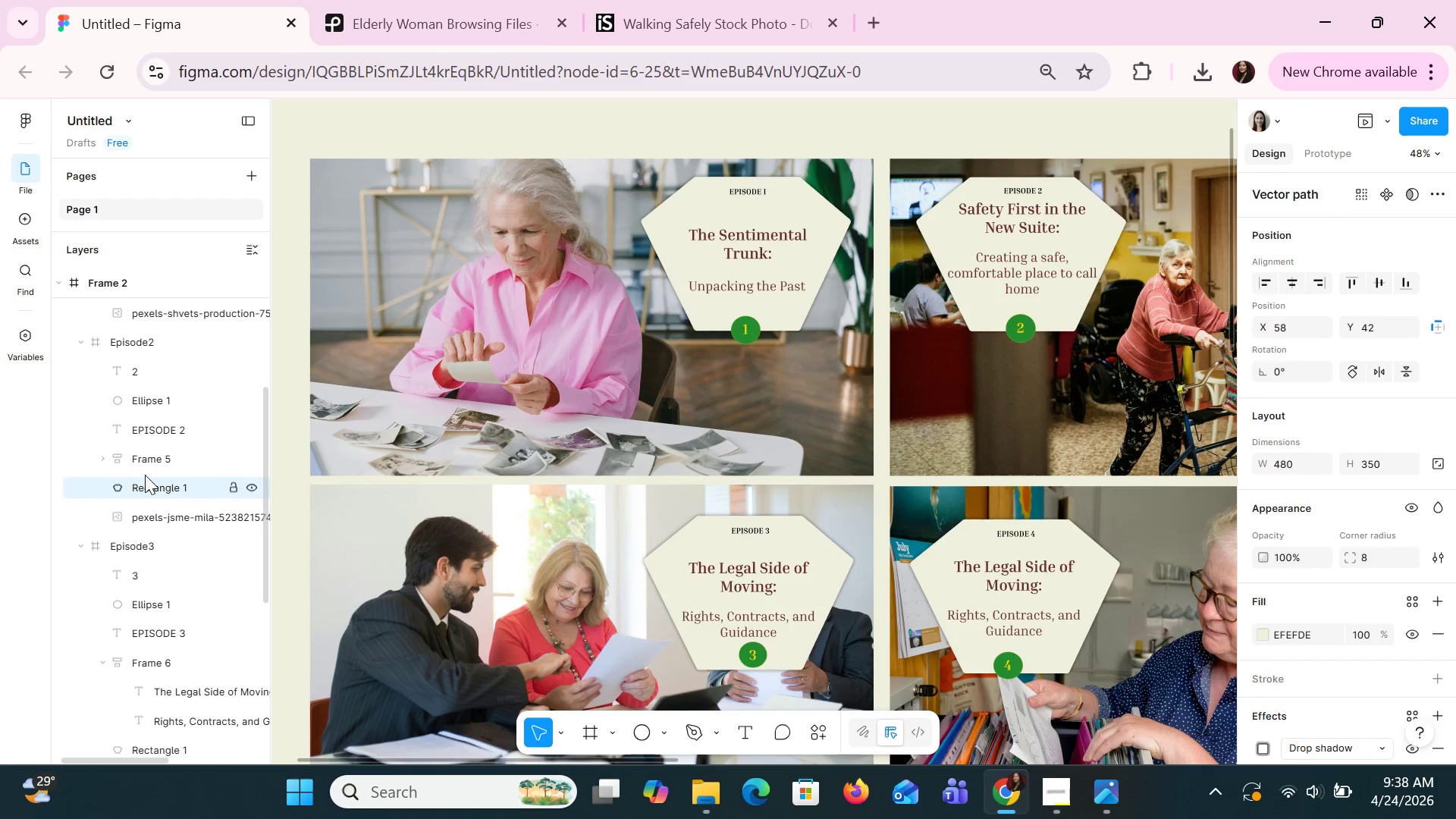 
key(ArrowDown)
 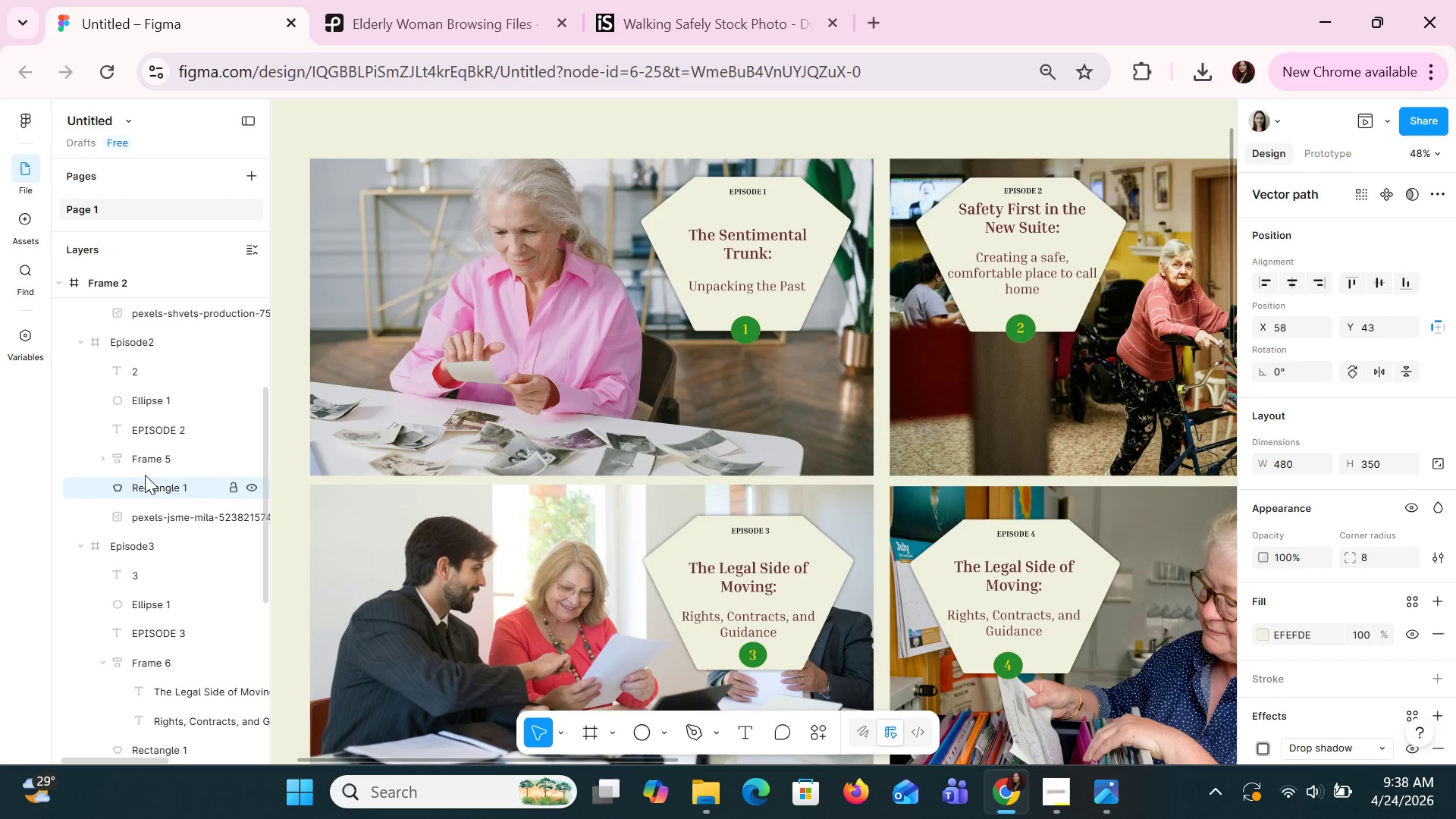 
key(ArrowDown)
 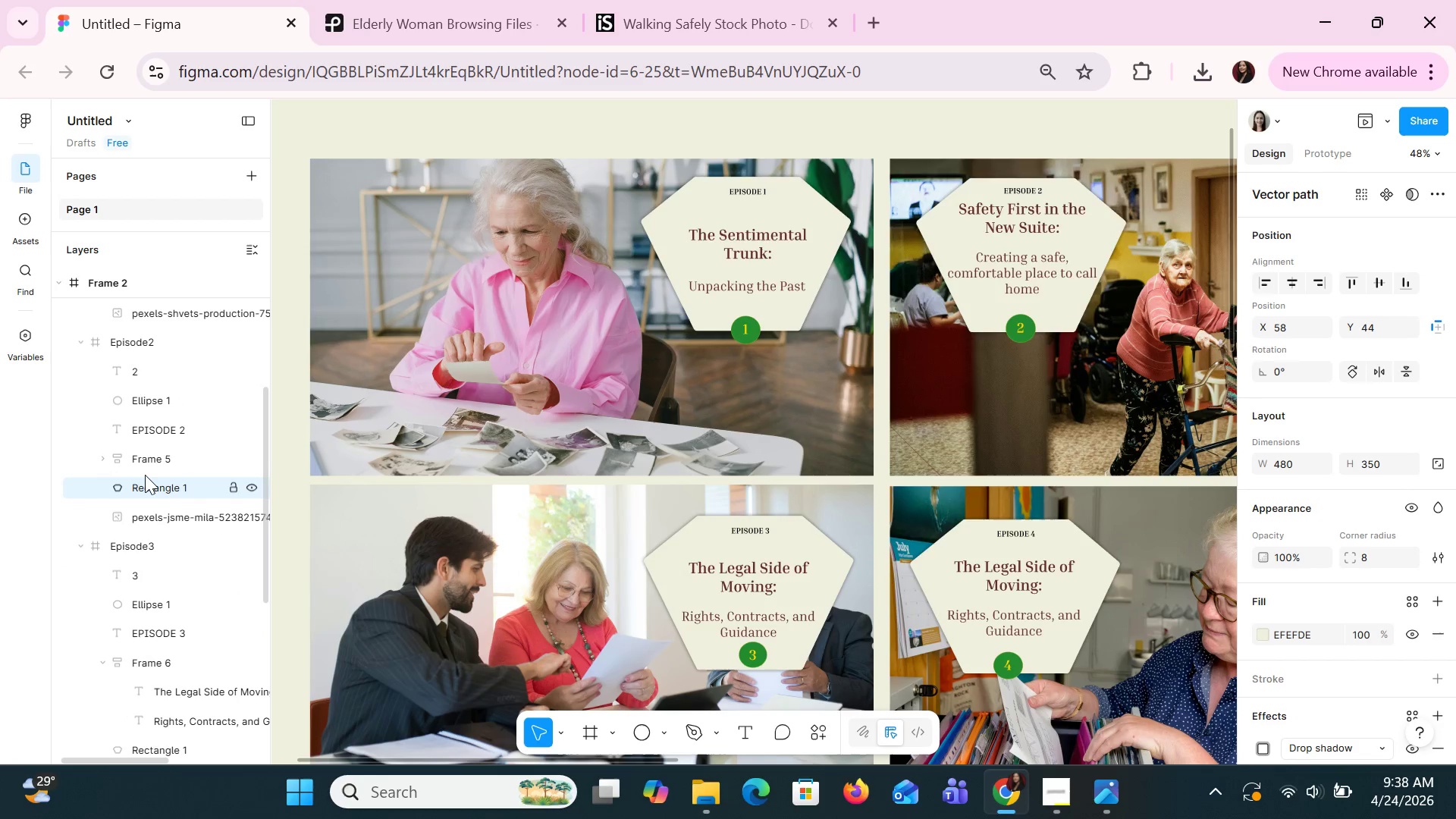 
key(ArrowDown)
 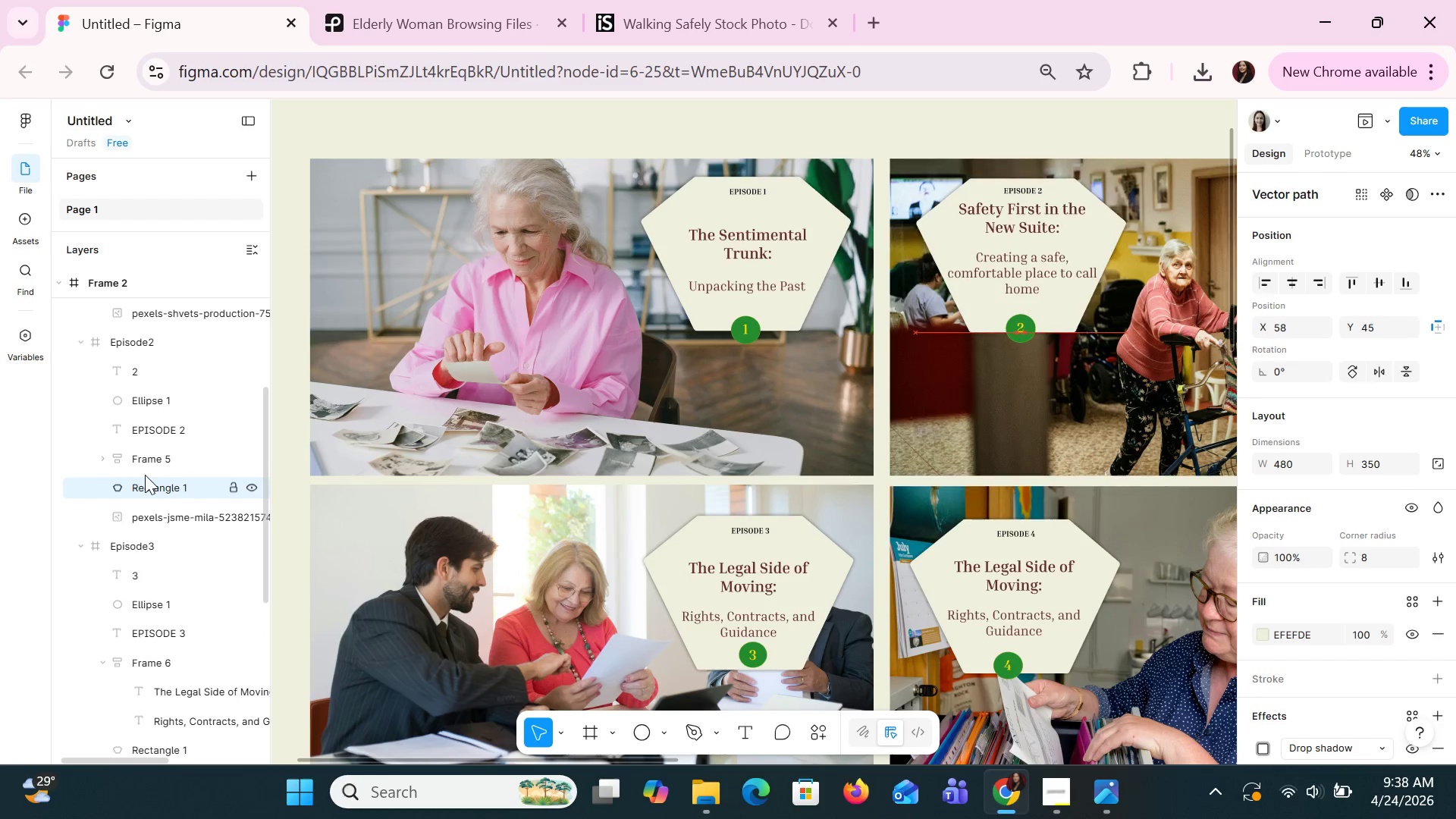 
key(ArrowDown)
 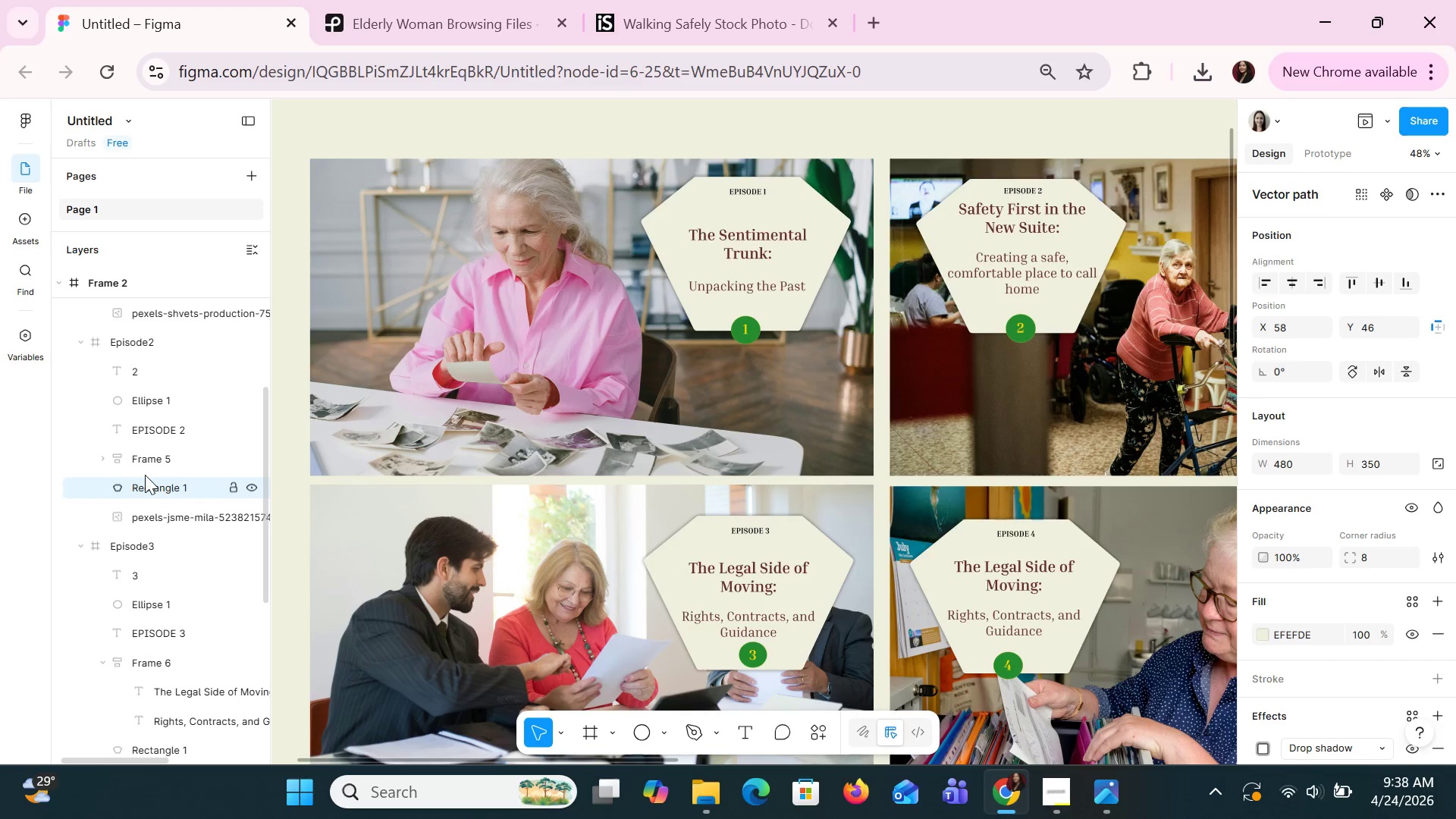 
key(ArrowDown)
 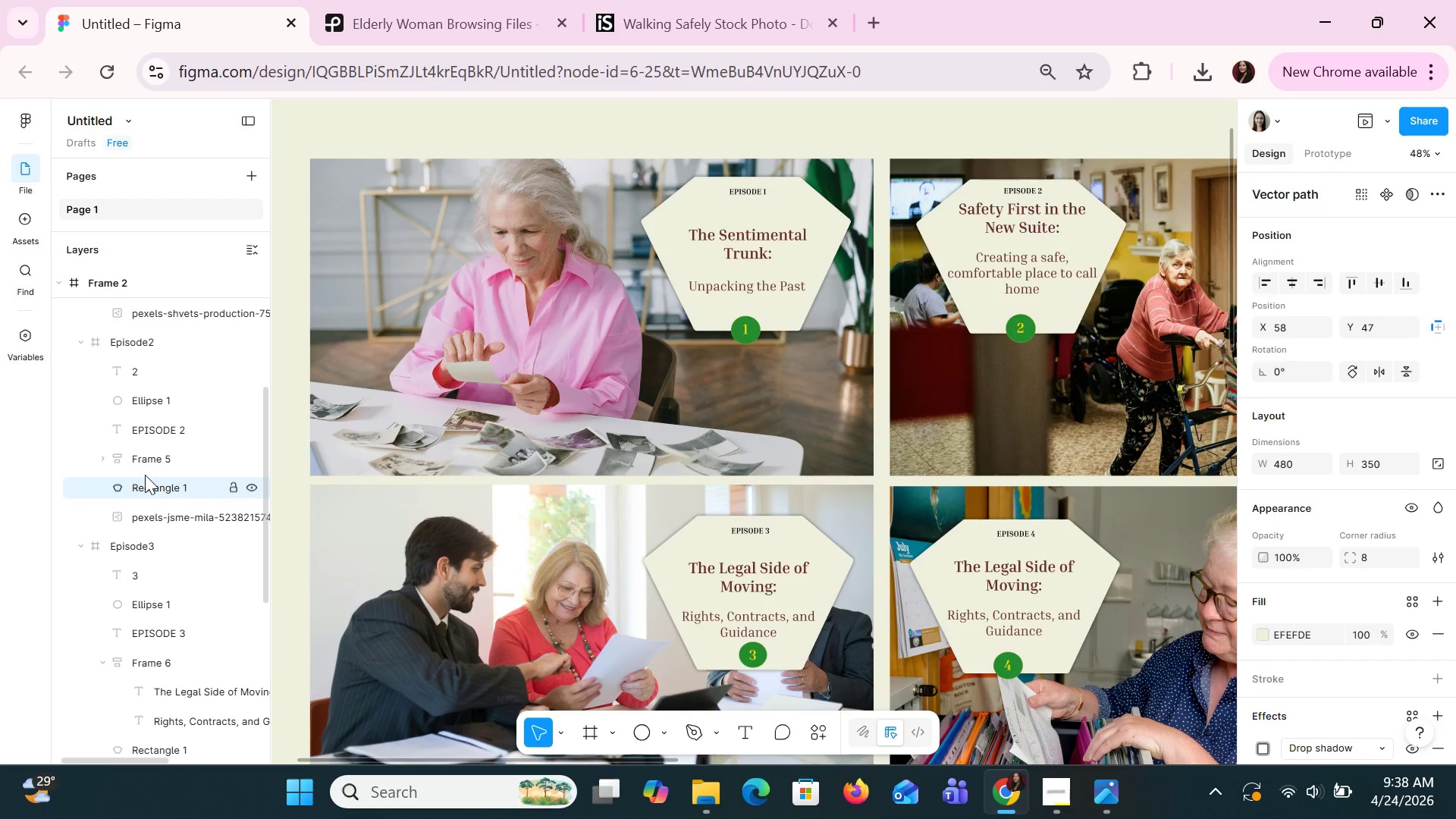 
key(ArrowDown)
 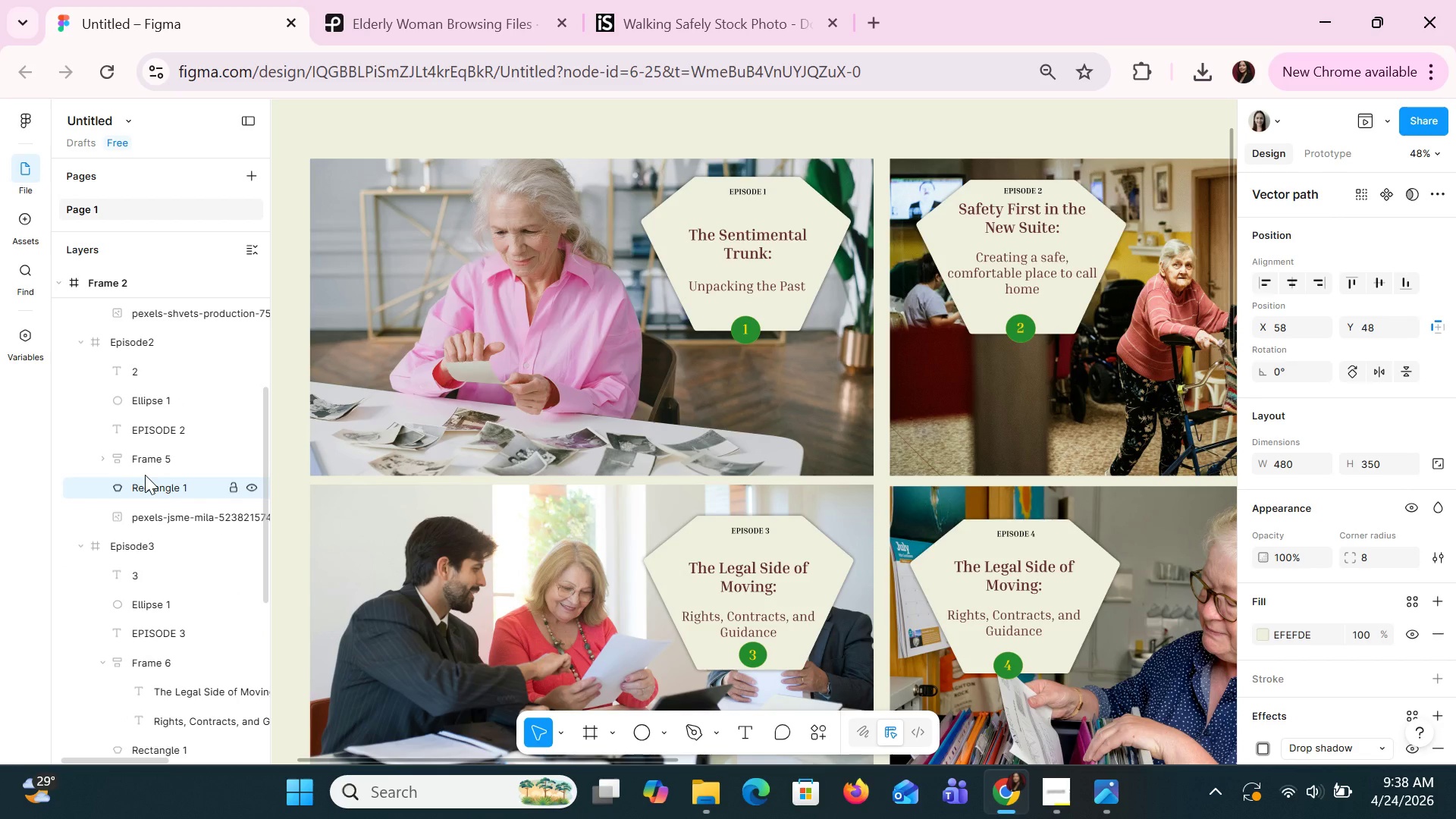 
key(ArrowUp)
 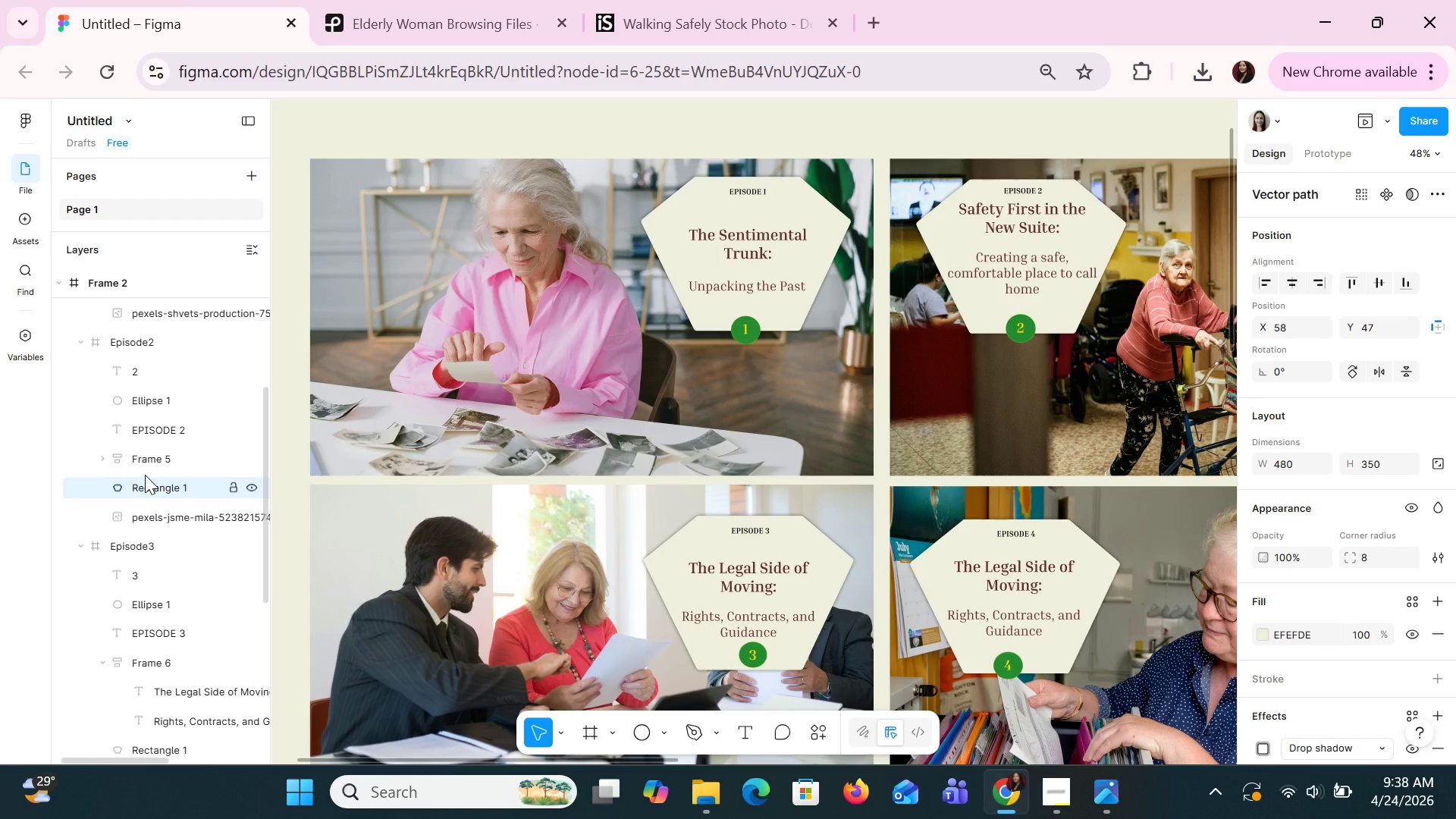 
key(ArrowUp)
 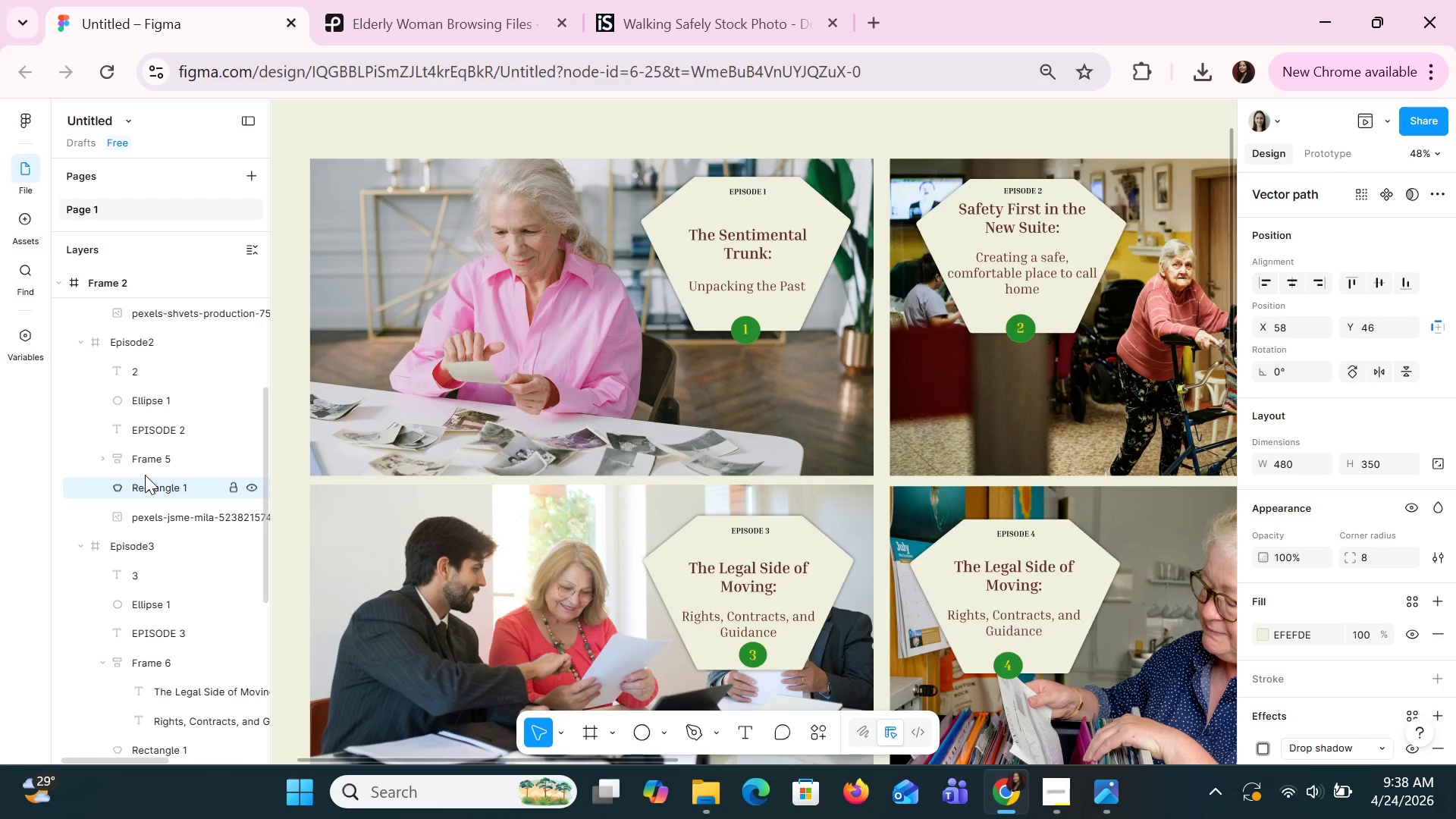 
key(ArrowUp)
 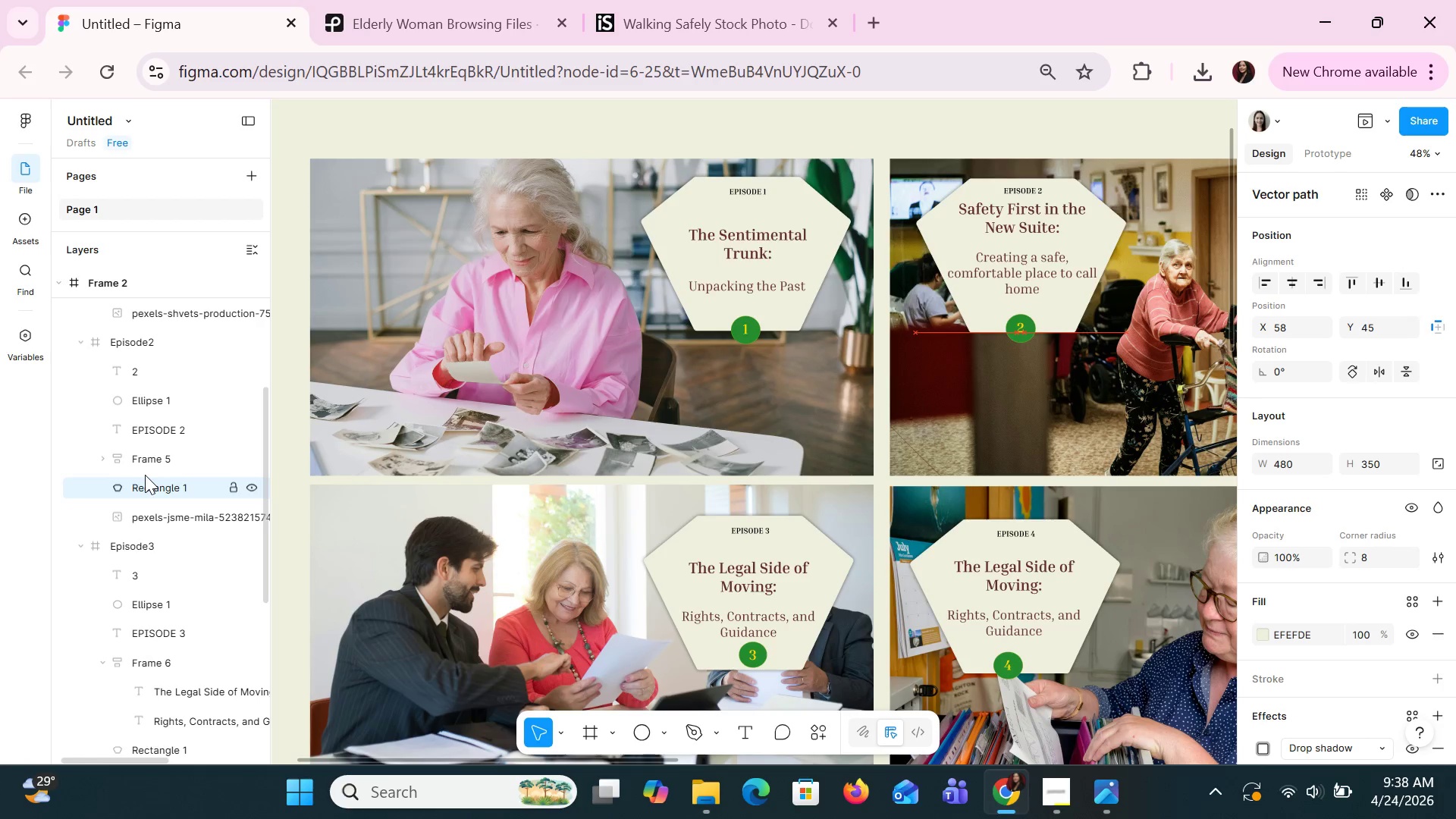 
key(ArrowUp)
 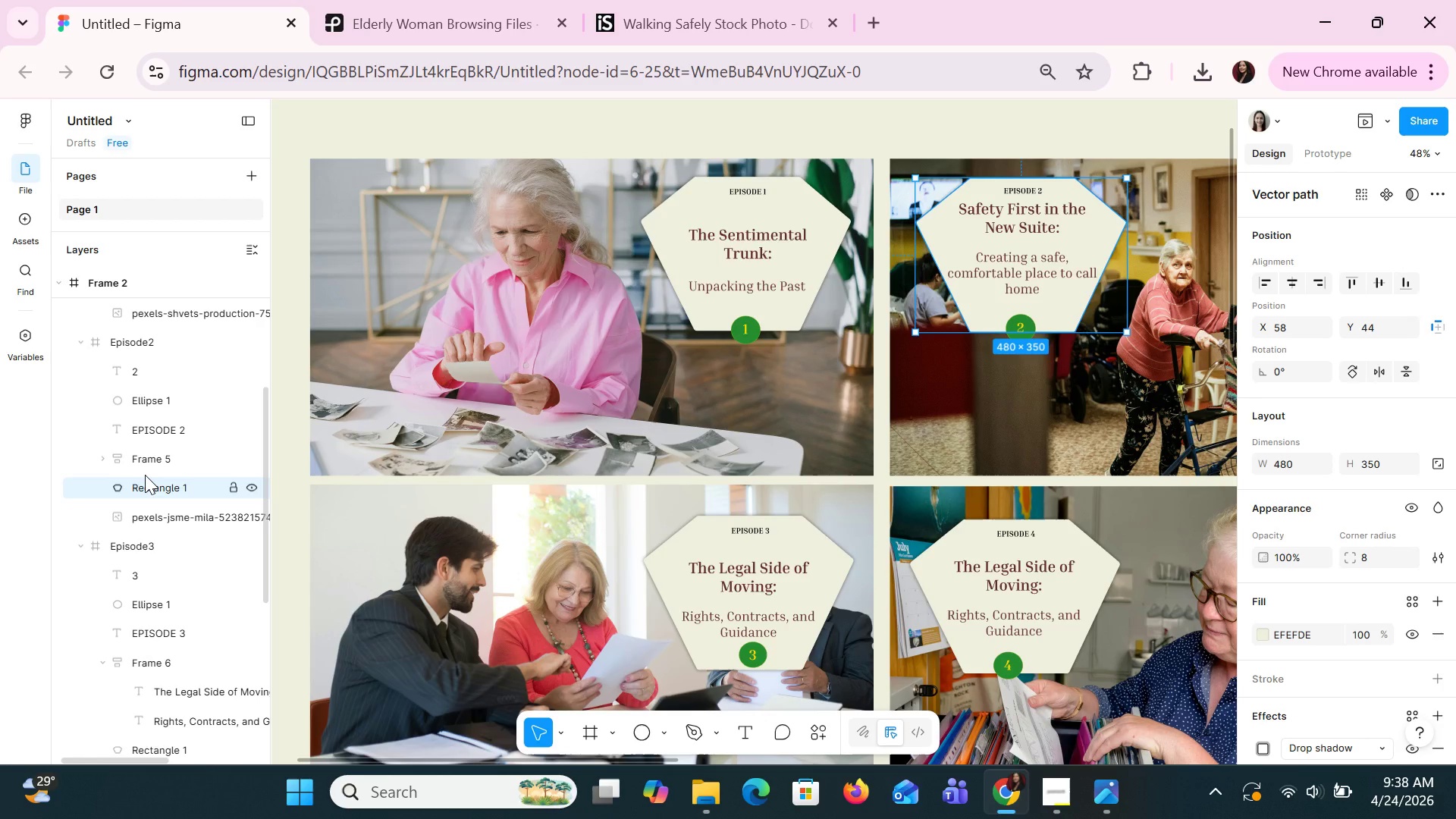 
key(ArrowRight)
 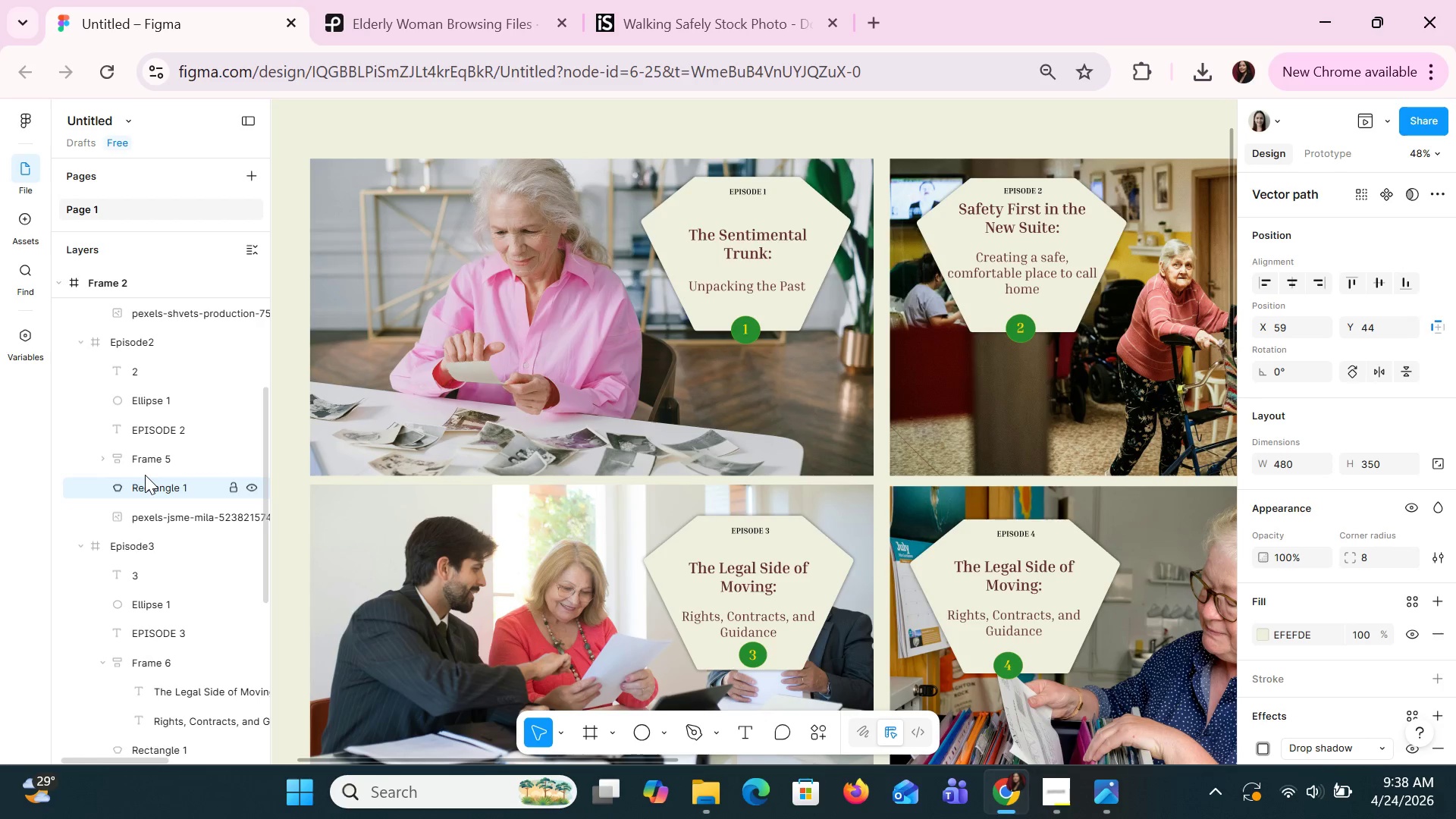 
key(ArrowRight)
 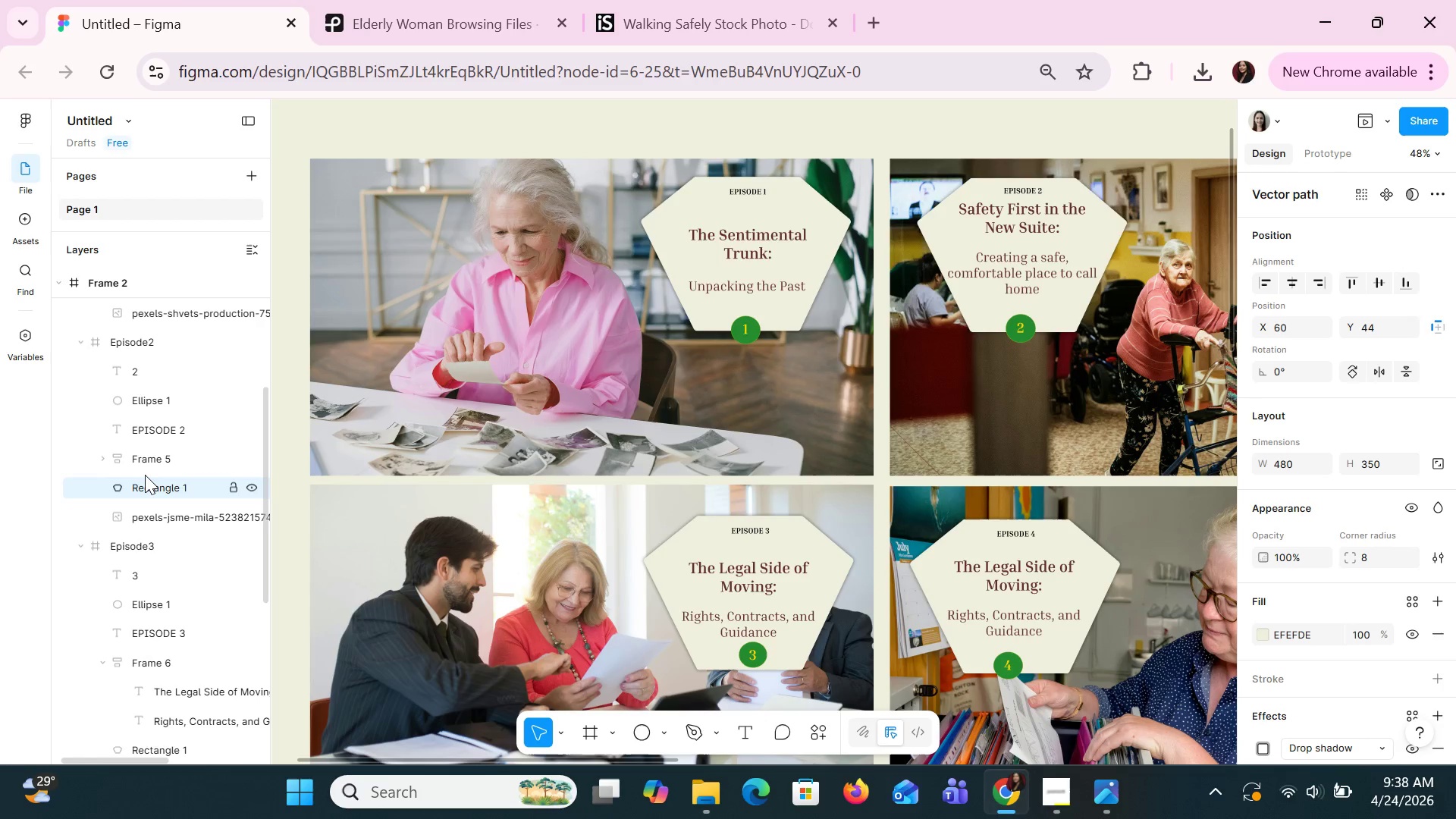 
key(ArrowLeft)
 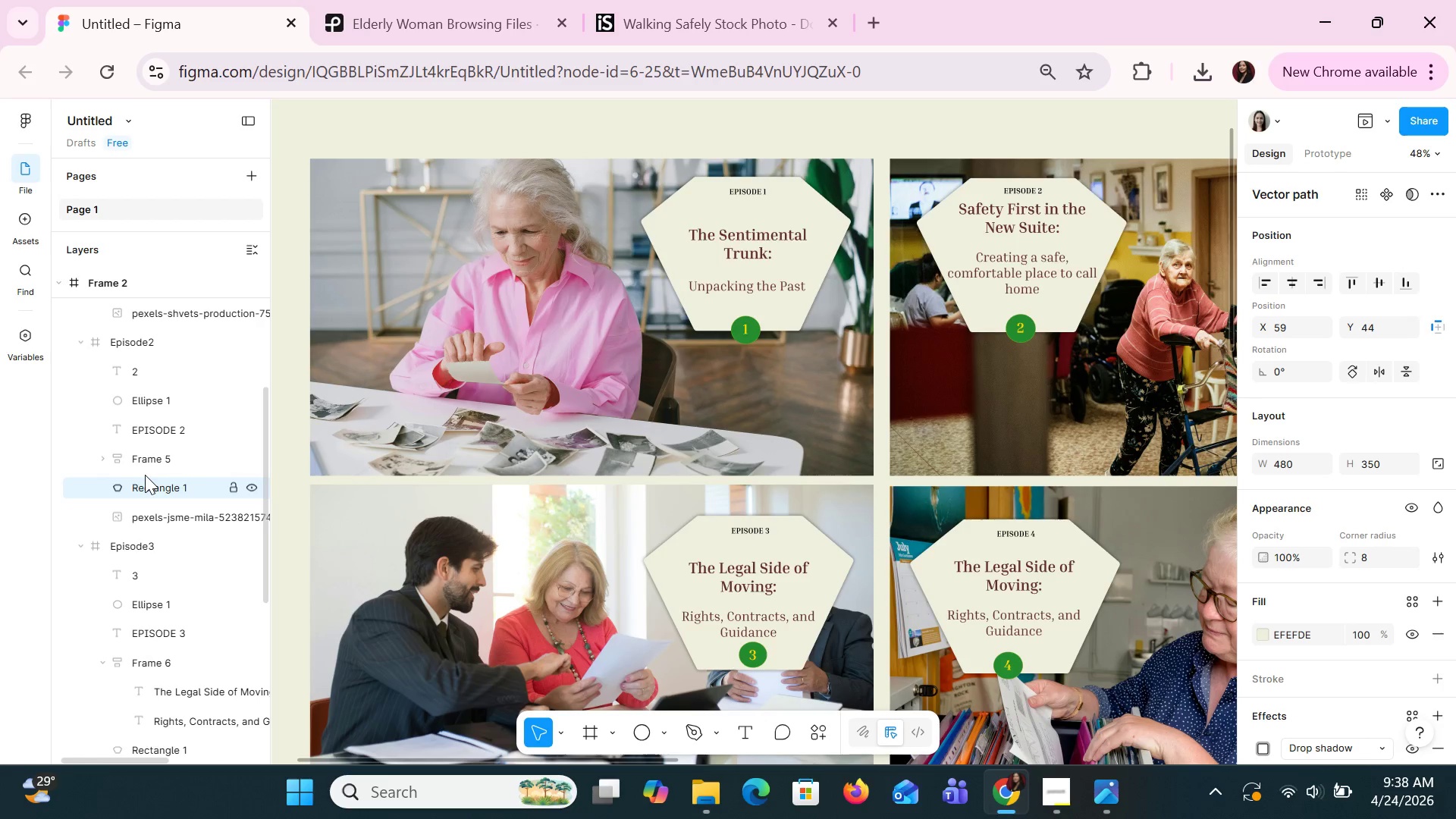 
key(ArrowLeft)
 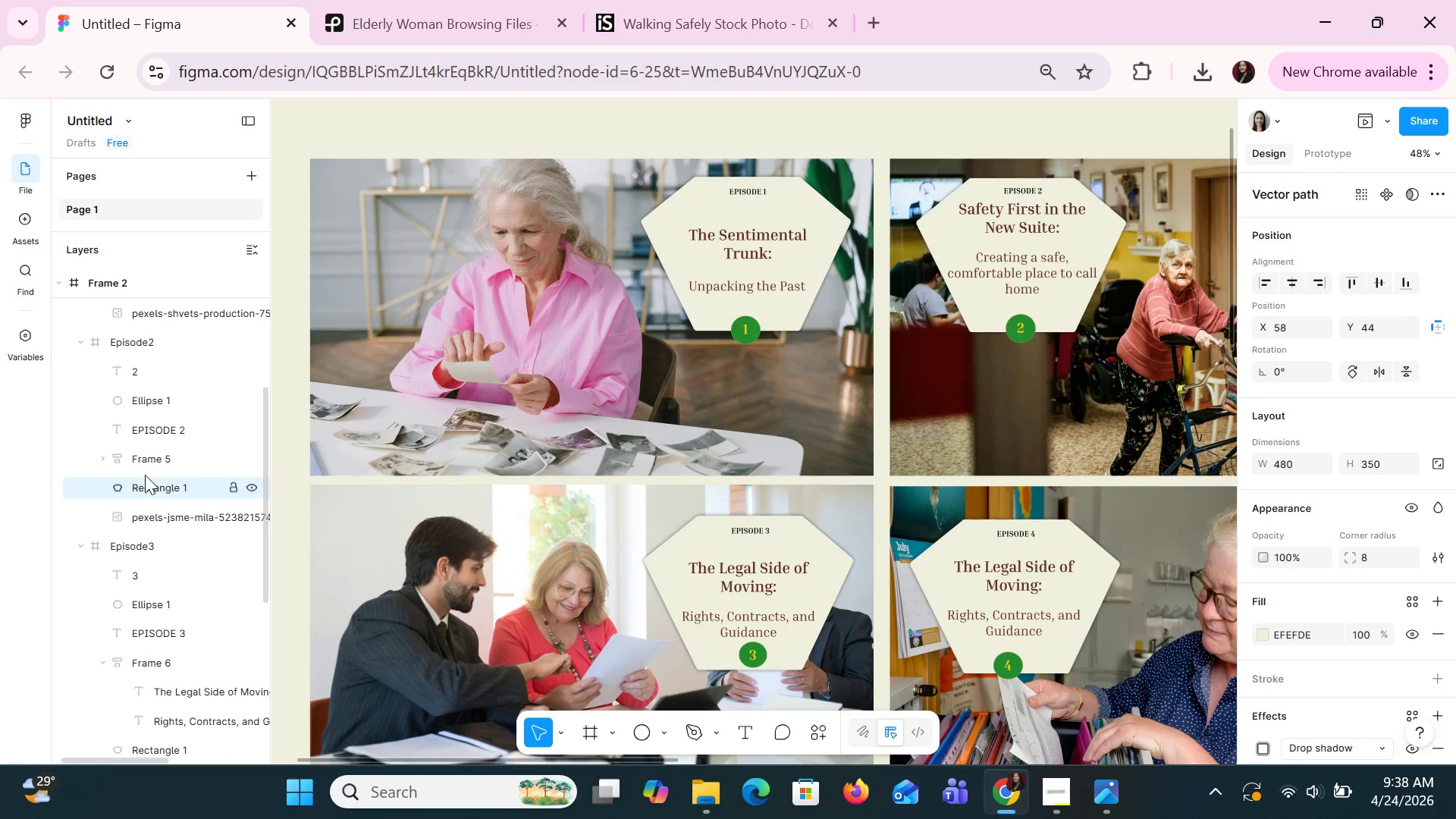 
key(ArrowUp)
 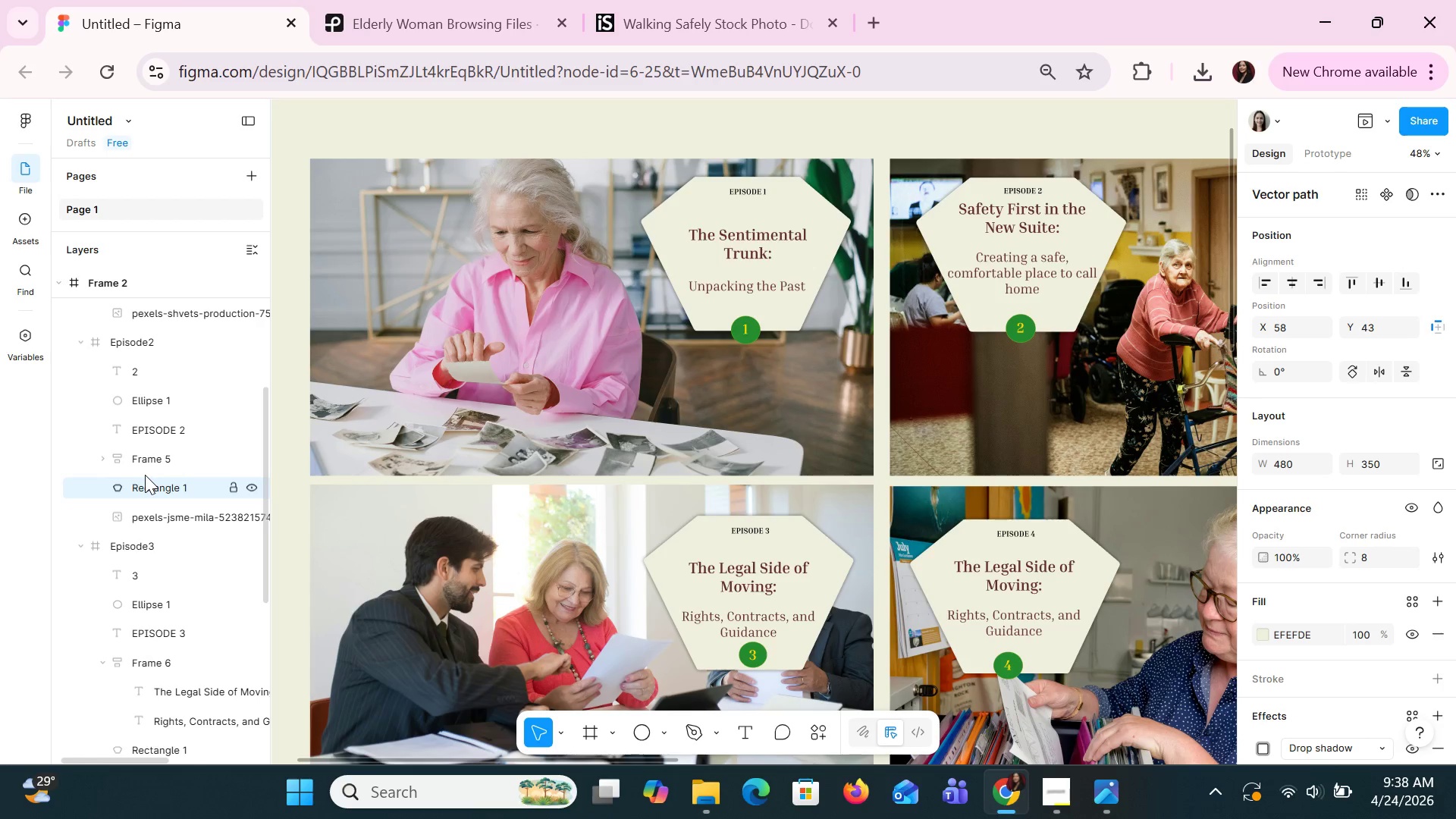 
key(ArrowDown)
 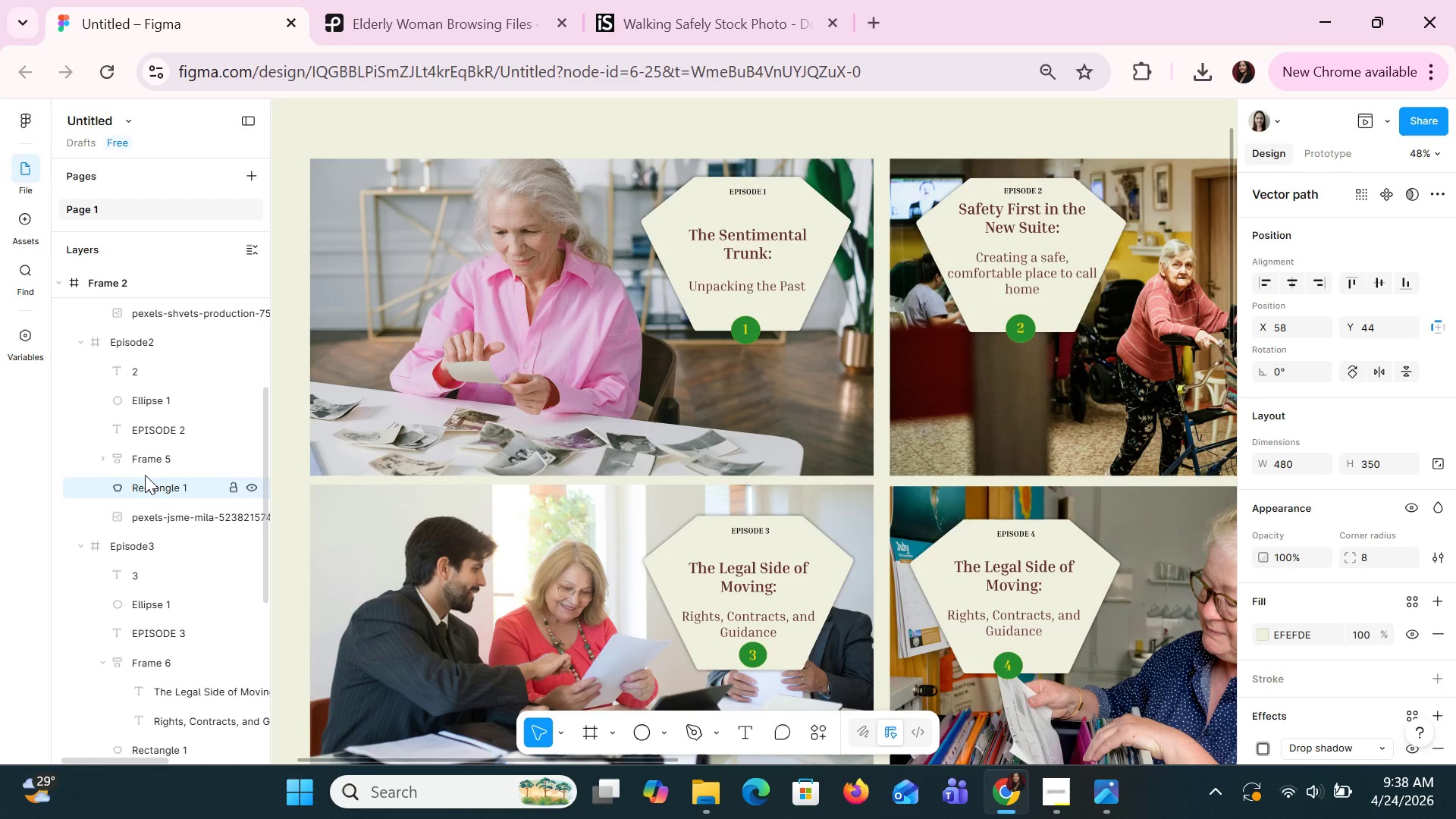 
key(ArrowRight)
 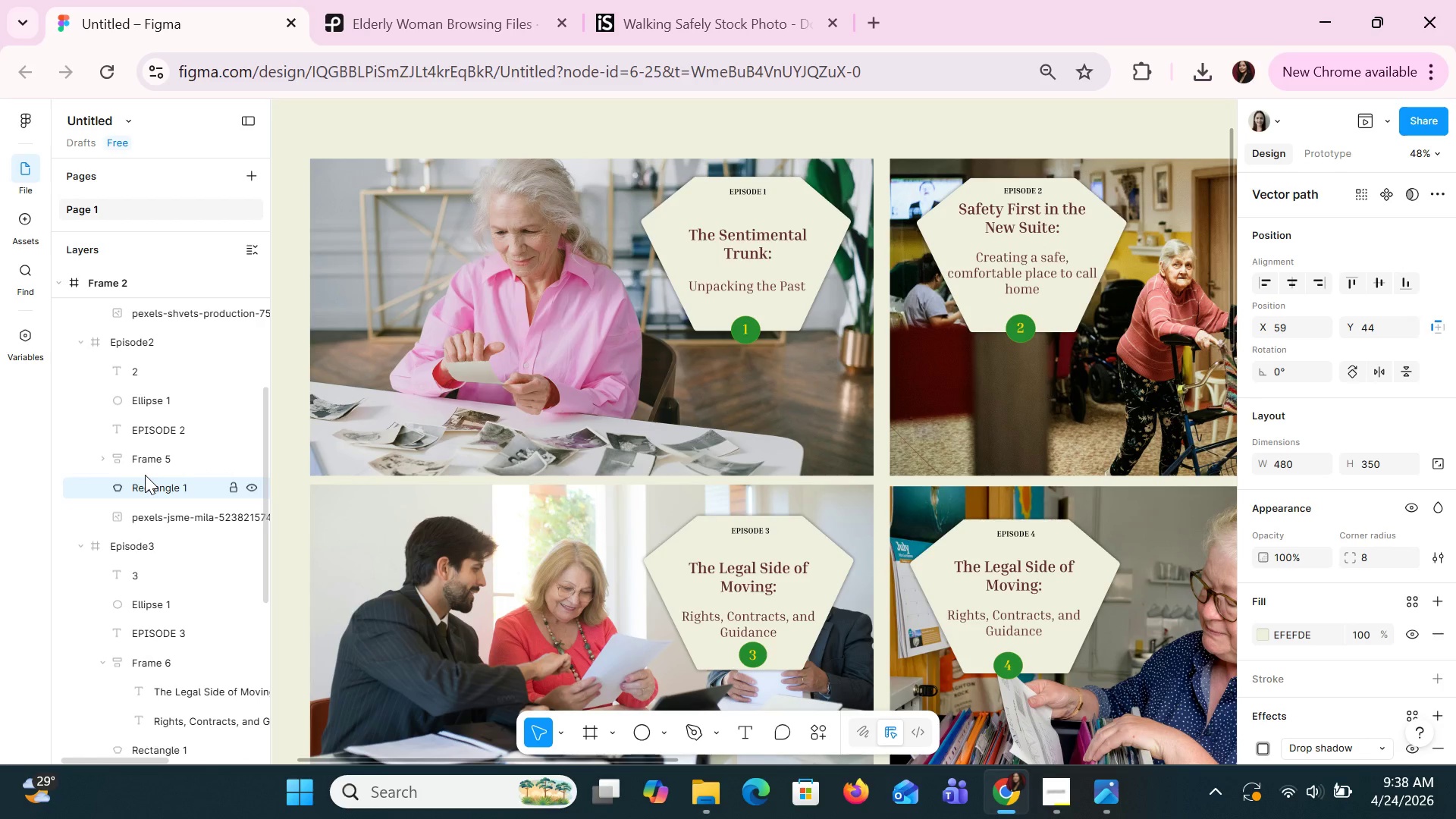 
key(ArrowRight)
 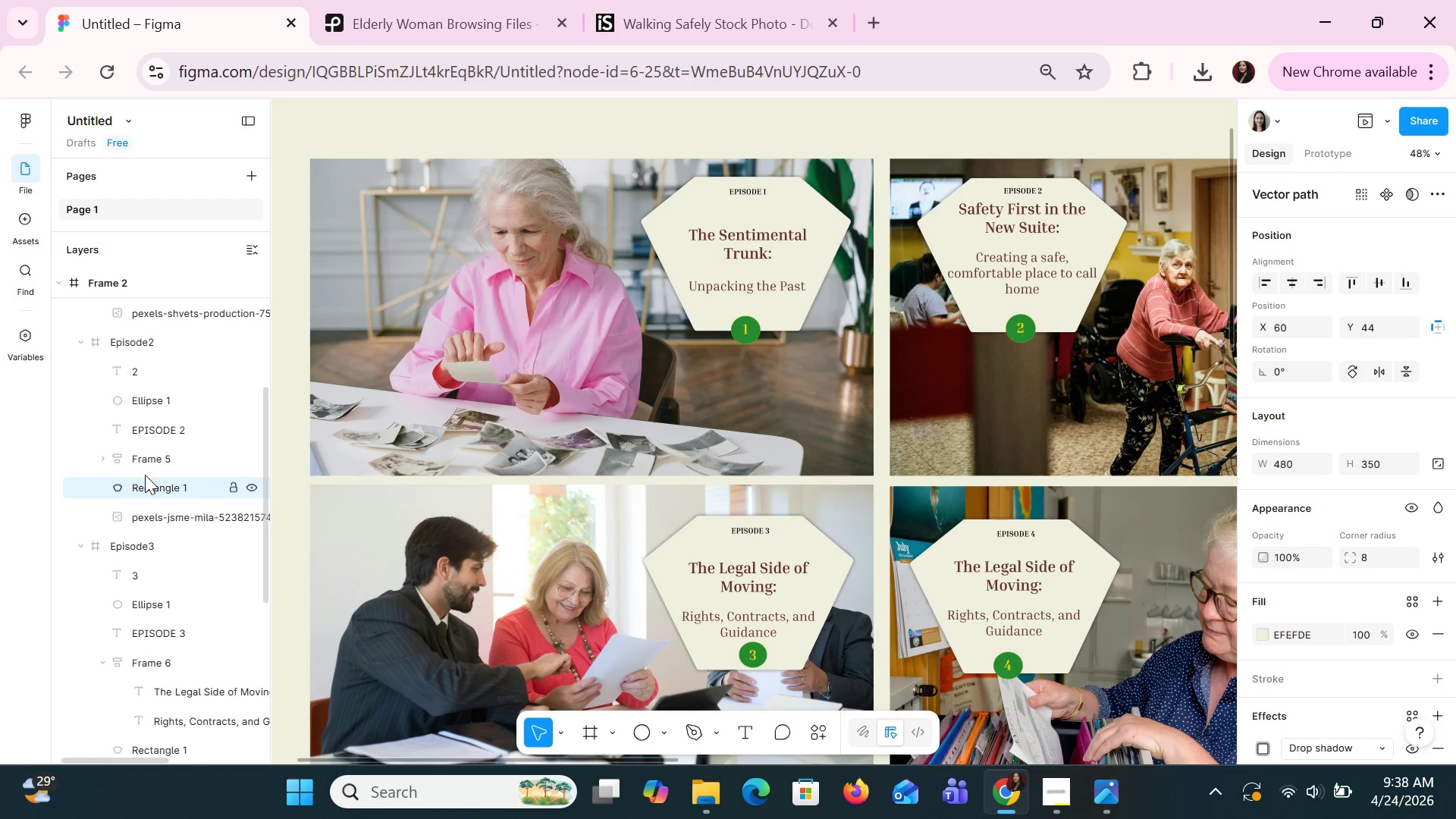 
key(ArrowLeft)
 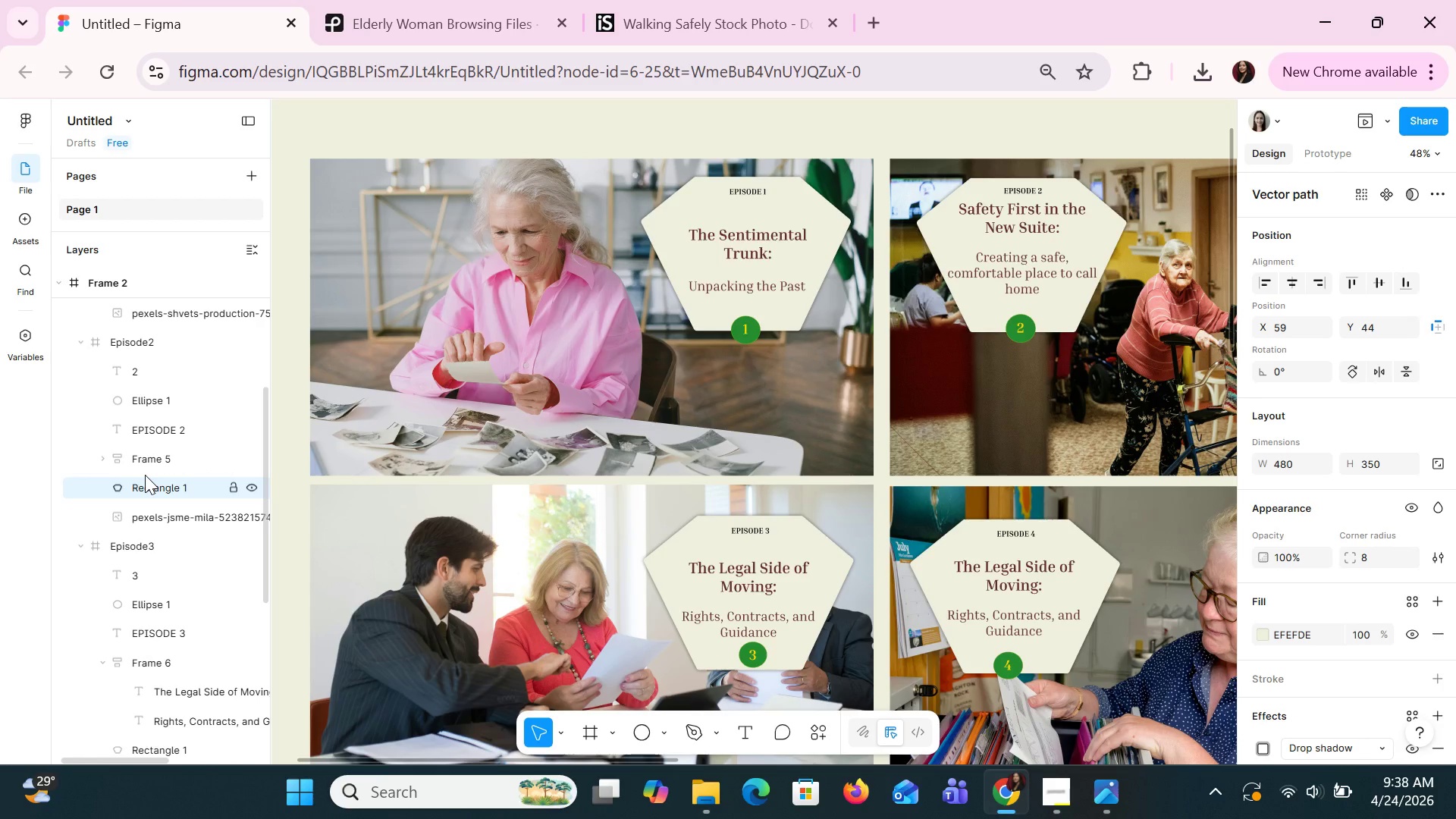 
key(ArrowUp)
 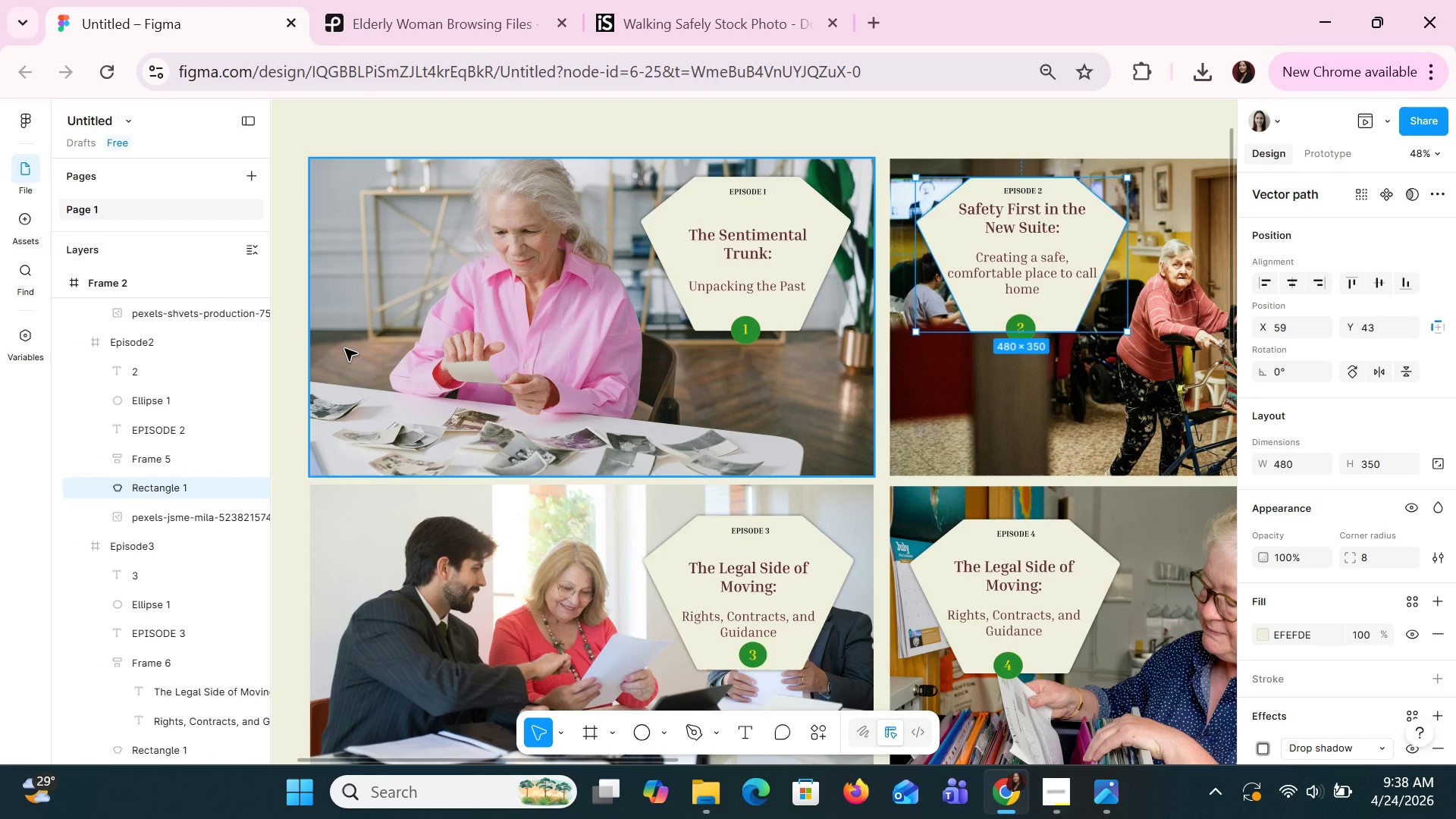 
wait(10.02)
 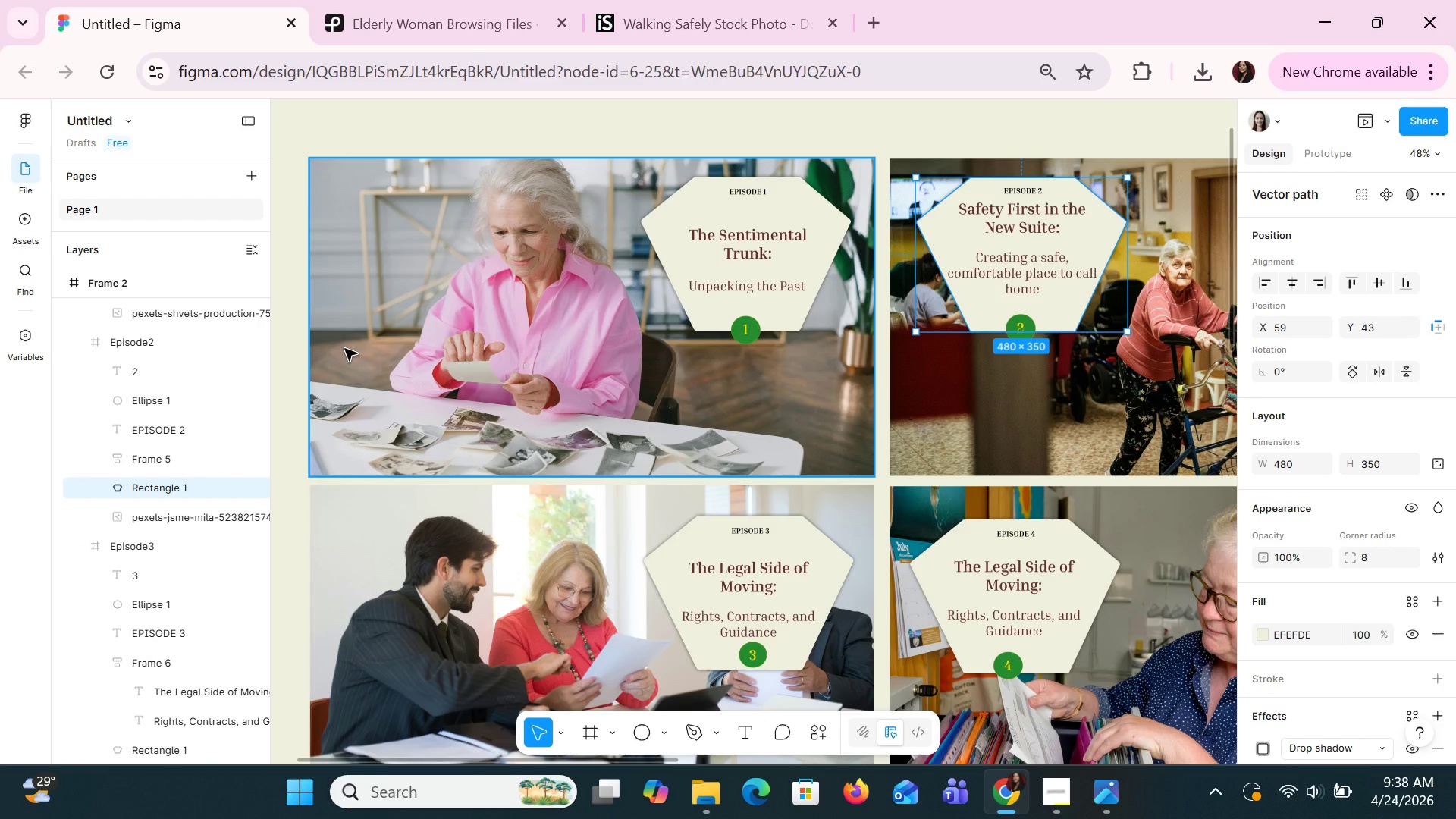 
hold_key(key=ShiftLeft, duration=0.53)
 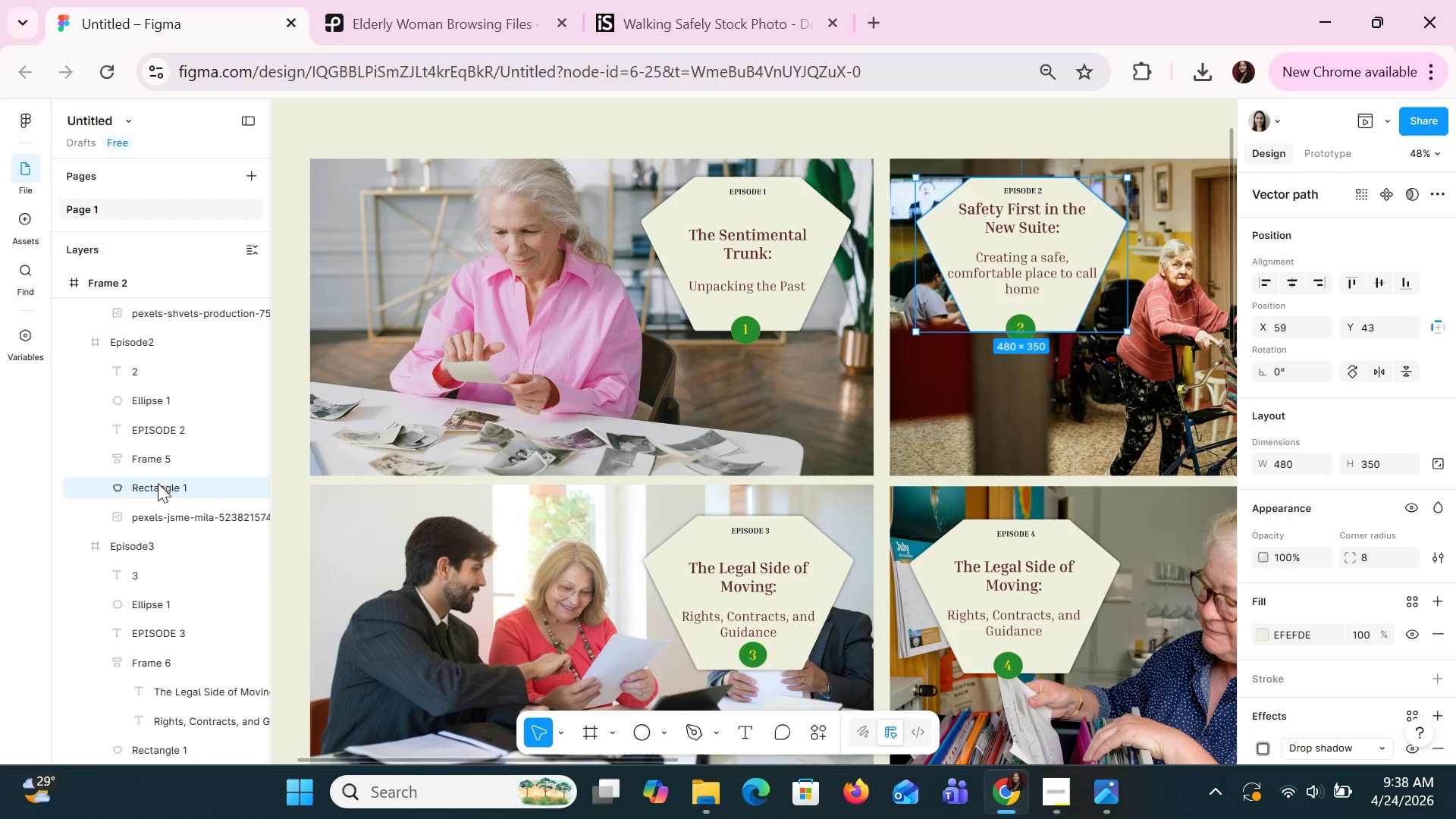 
scroll: coordinate [180, 479], scroll_direction: up, amount: 2.0
 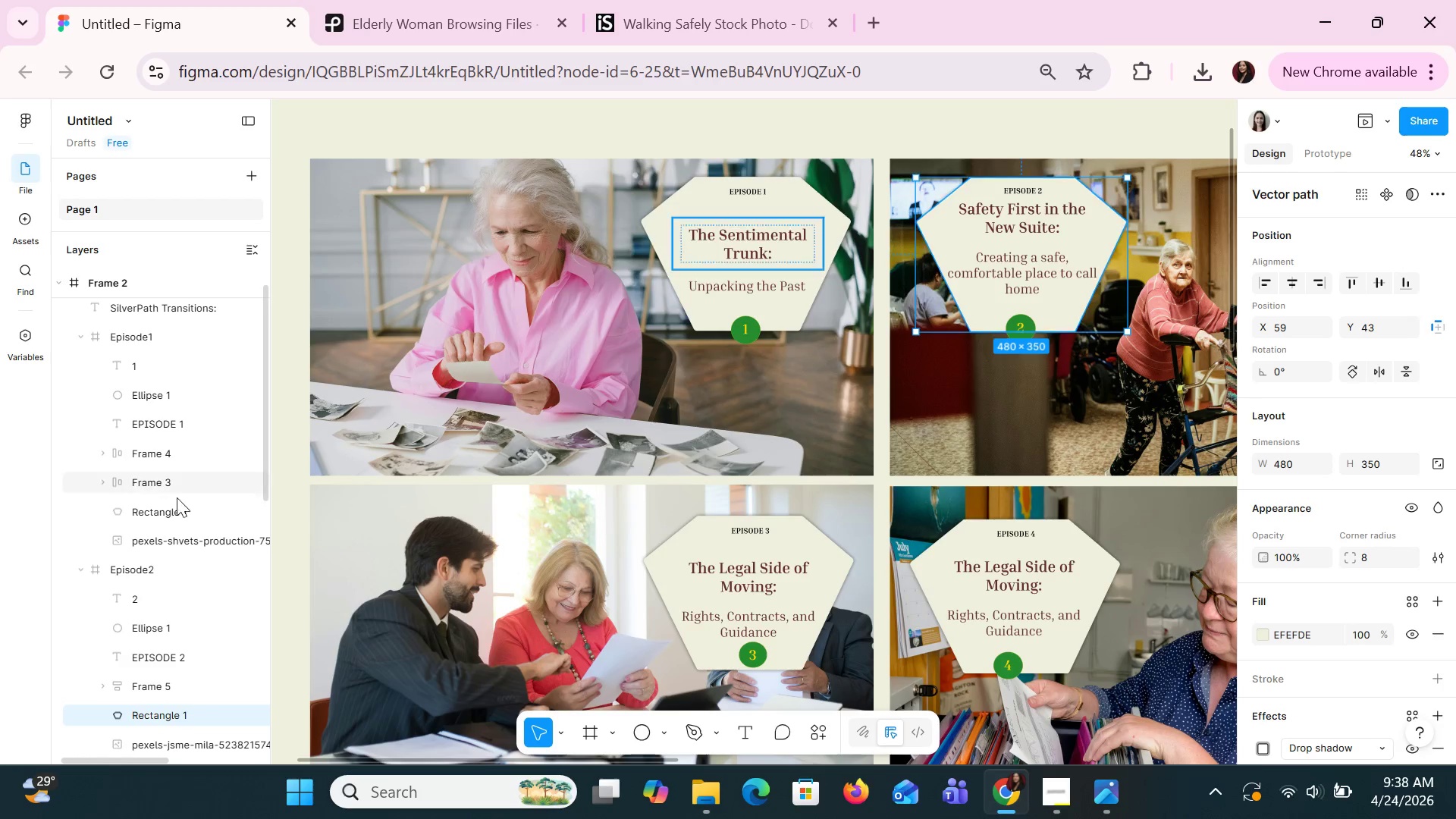 
hold_key(key=ShiftLeft, duration=1.5)
 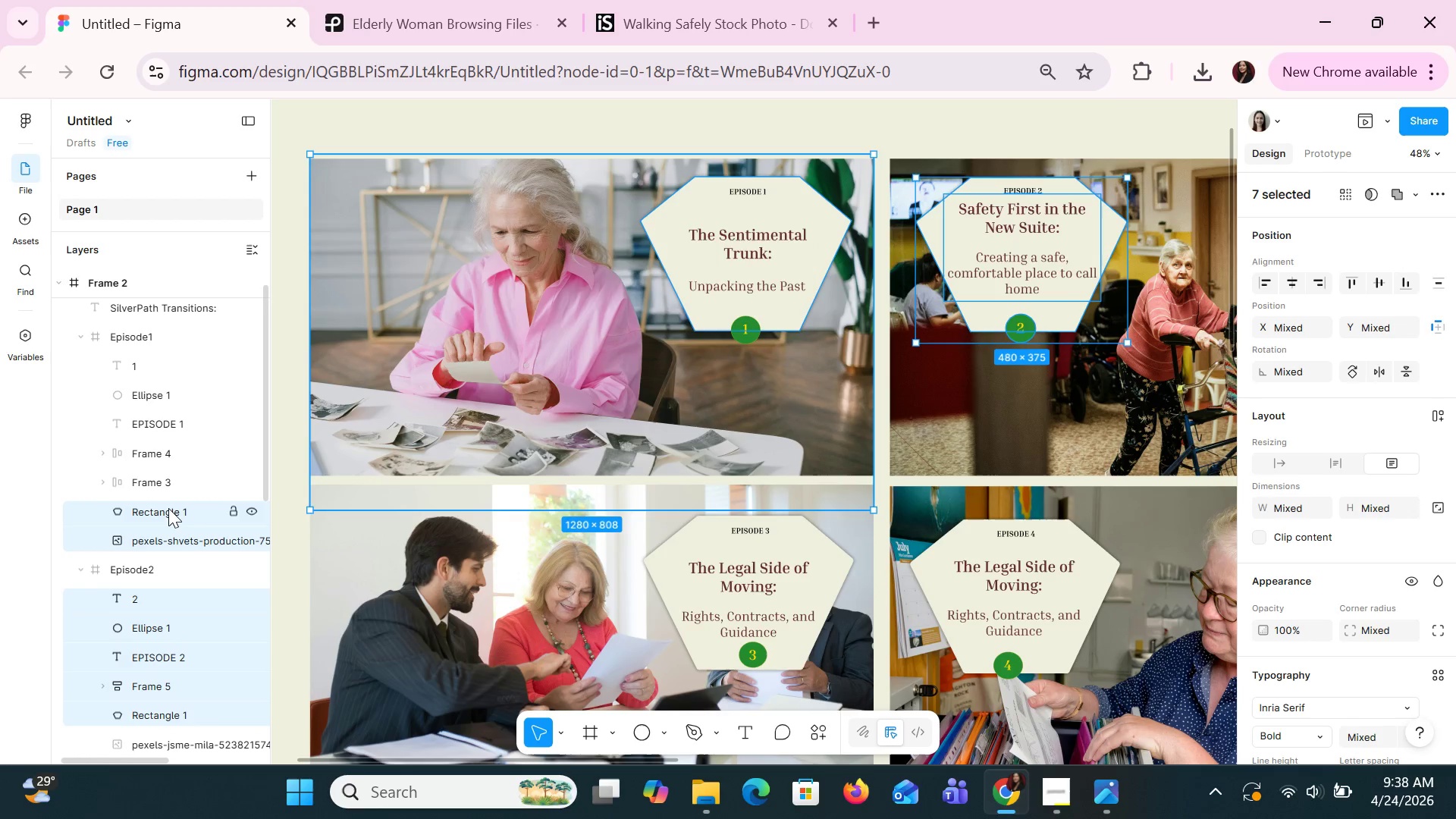 
hold_key(key=ShiftLeft, duration=0.66)
 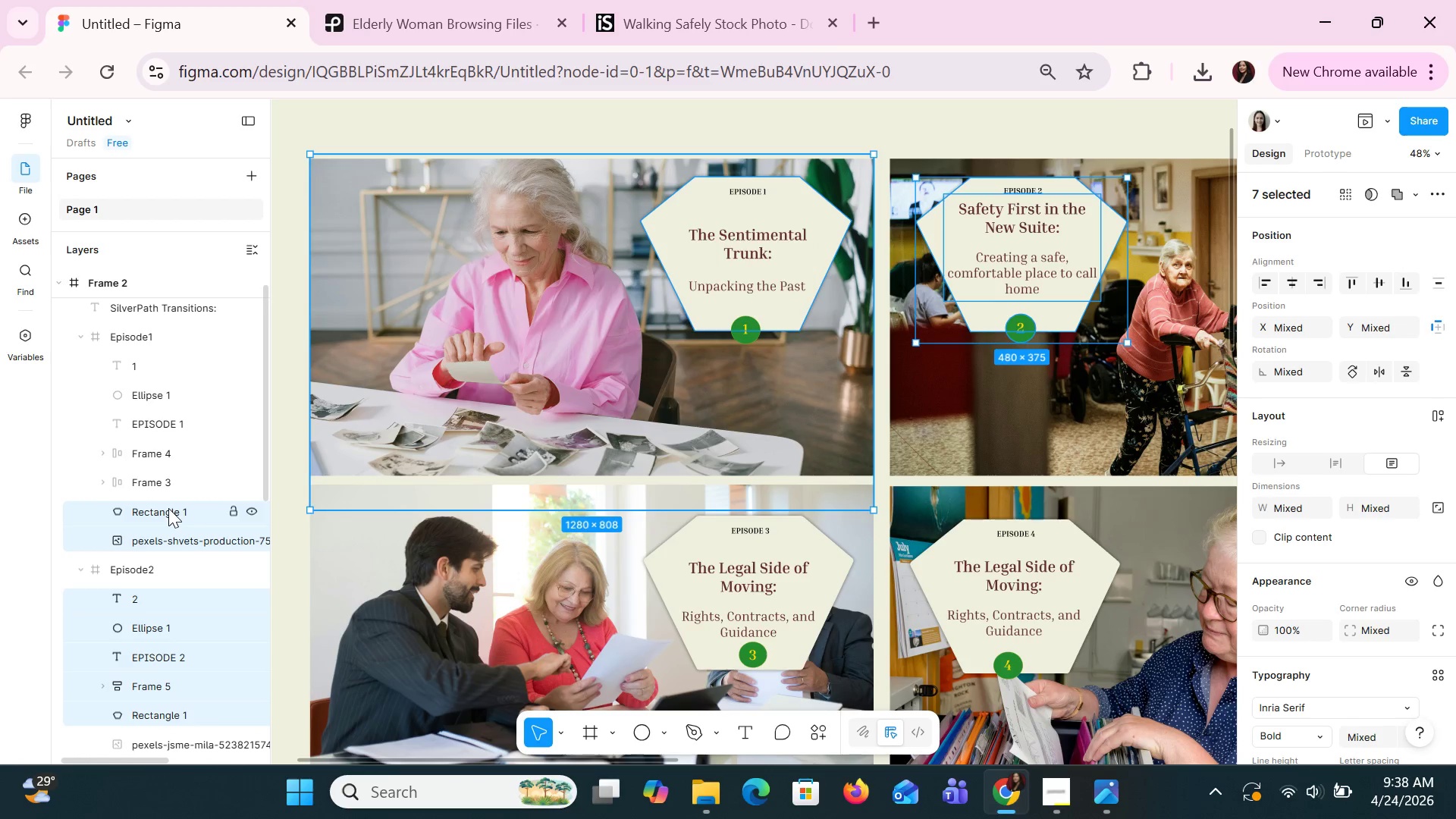 
left_click([168, 508])
 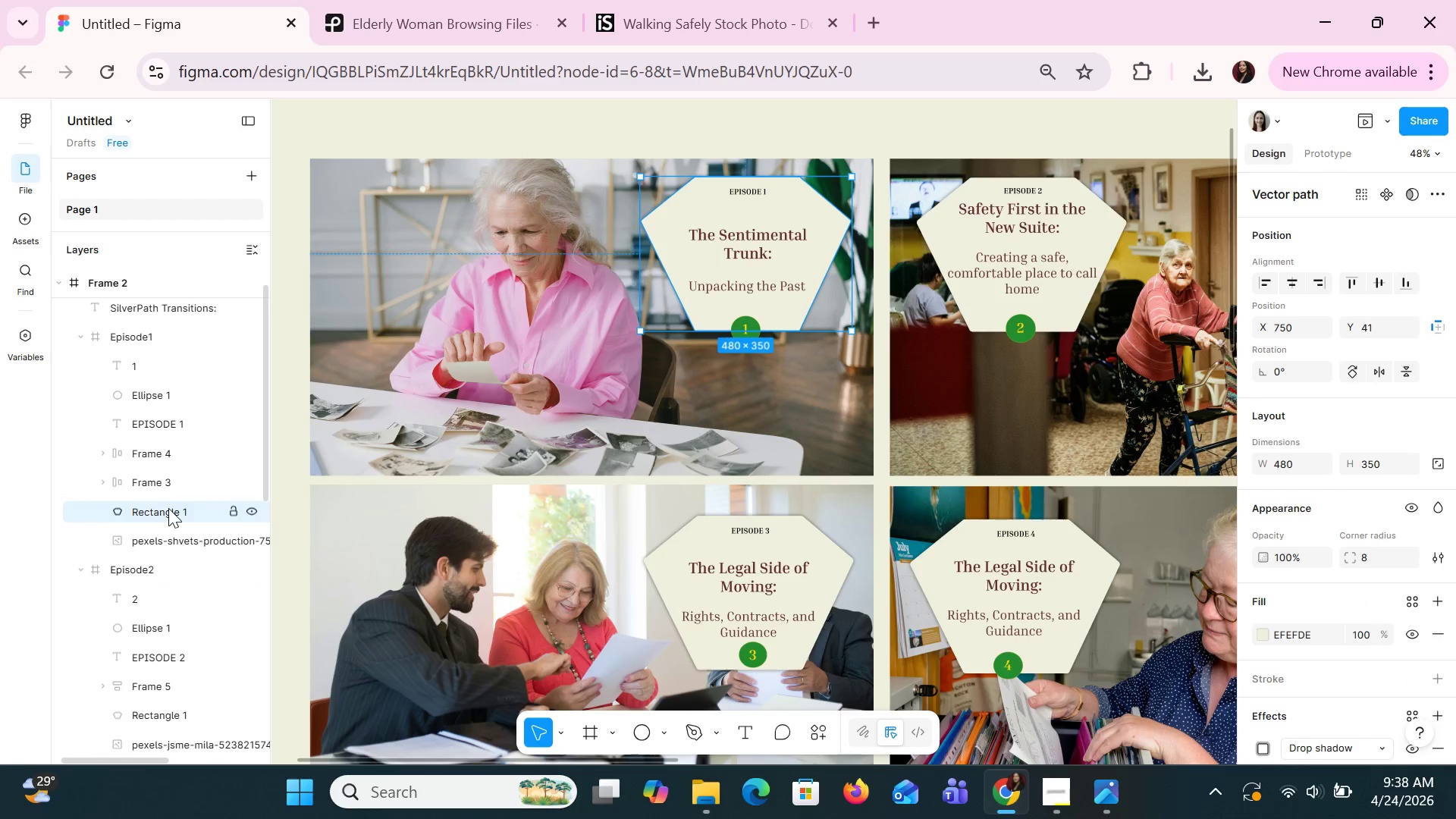 
left_click([168, 507])
 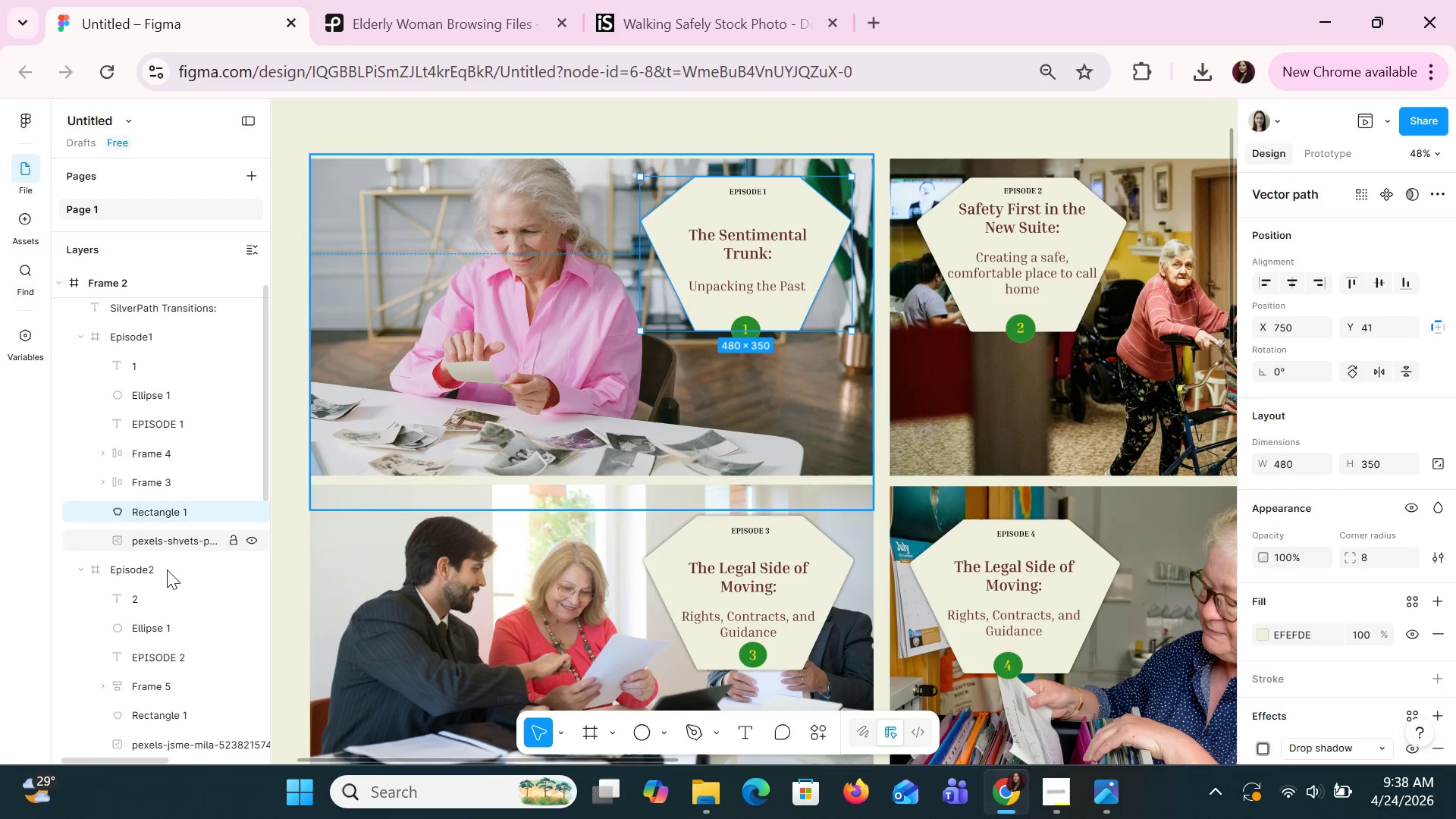 
hold_key(key=ControlLeft, duration=1.5)
left_click([161, 706])
 